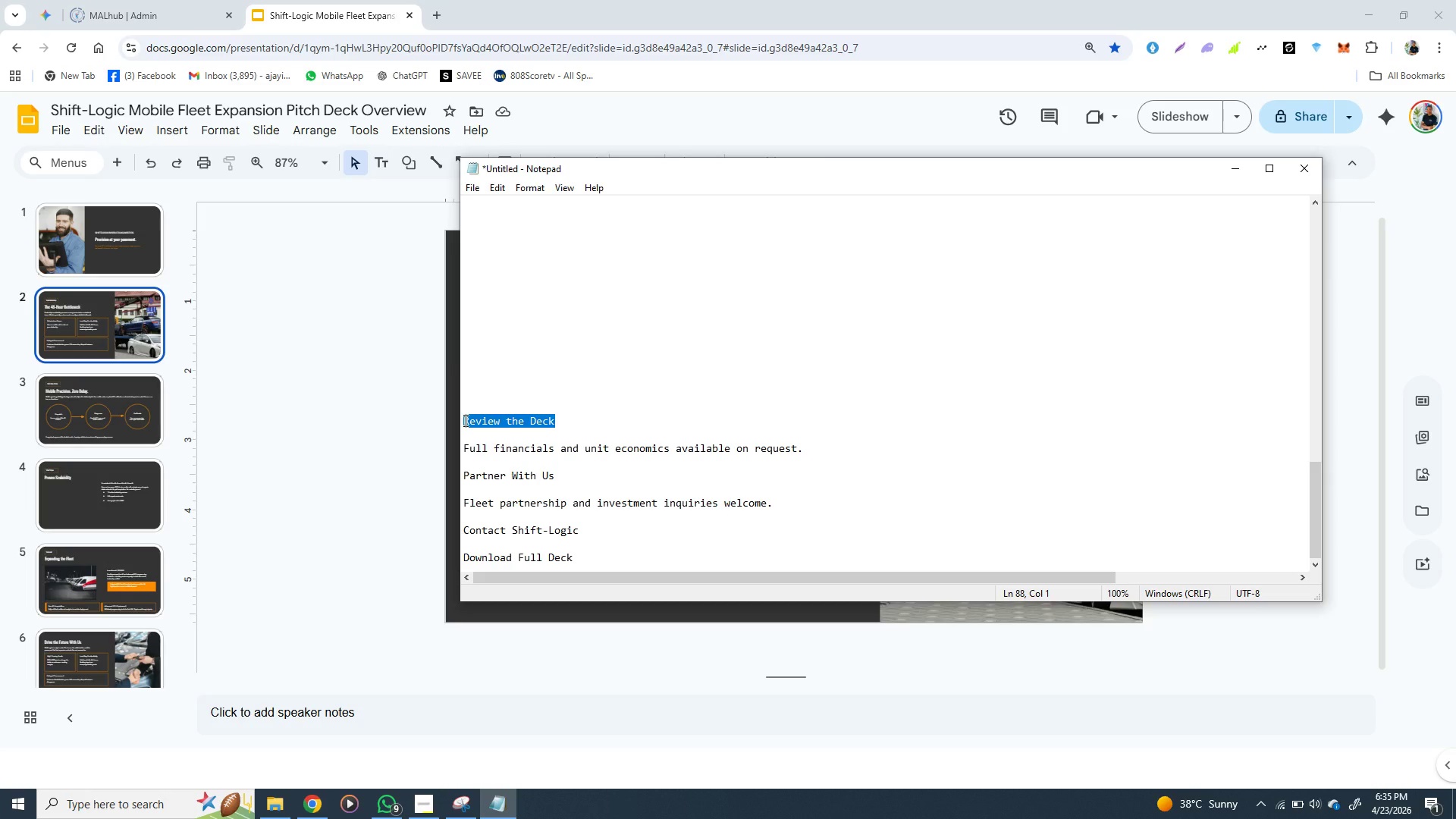 
key(Control+X)
 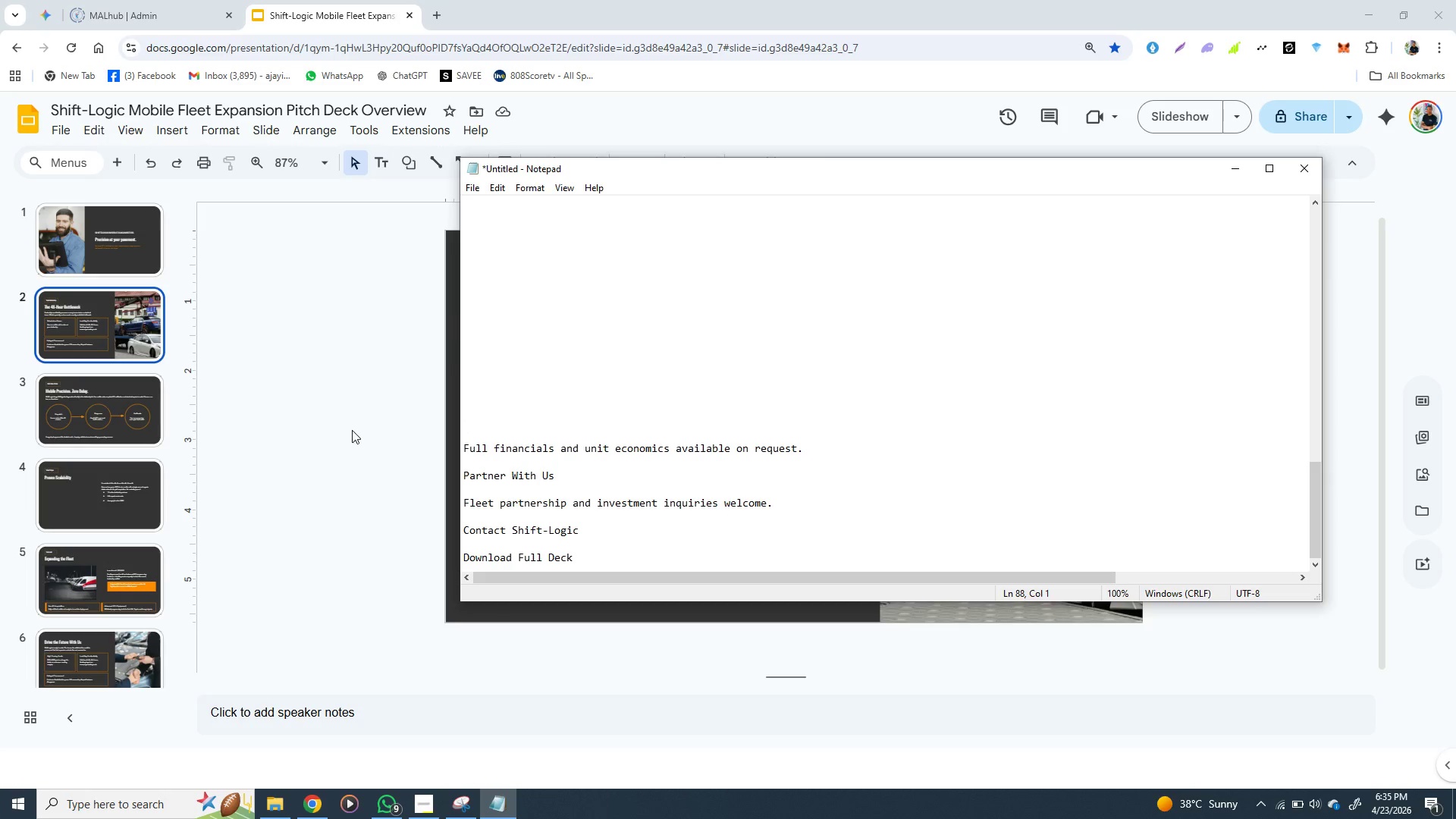 
left_click([352, 430])
 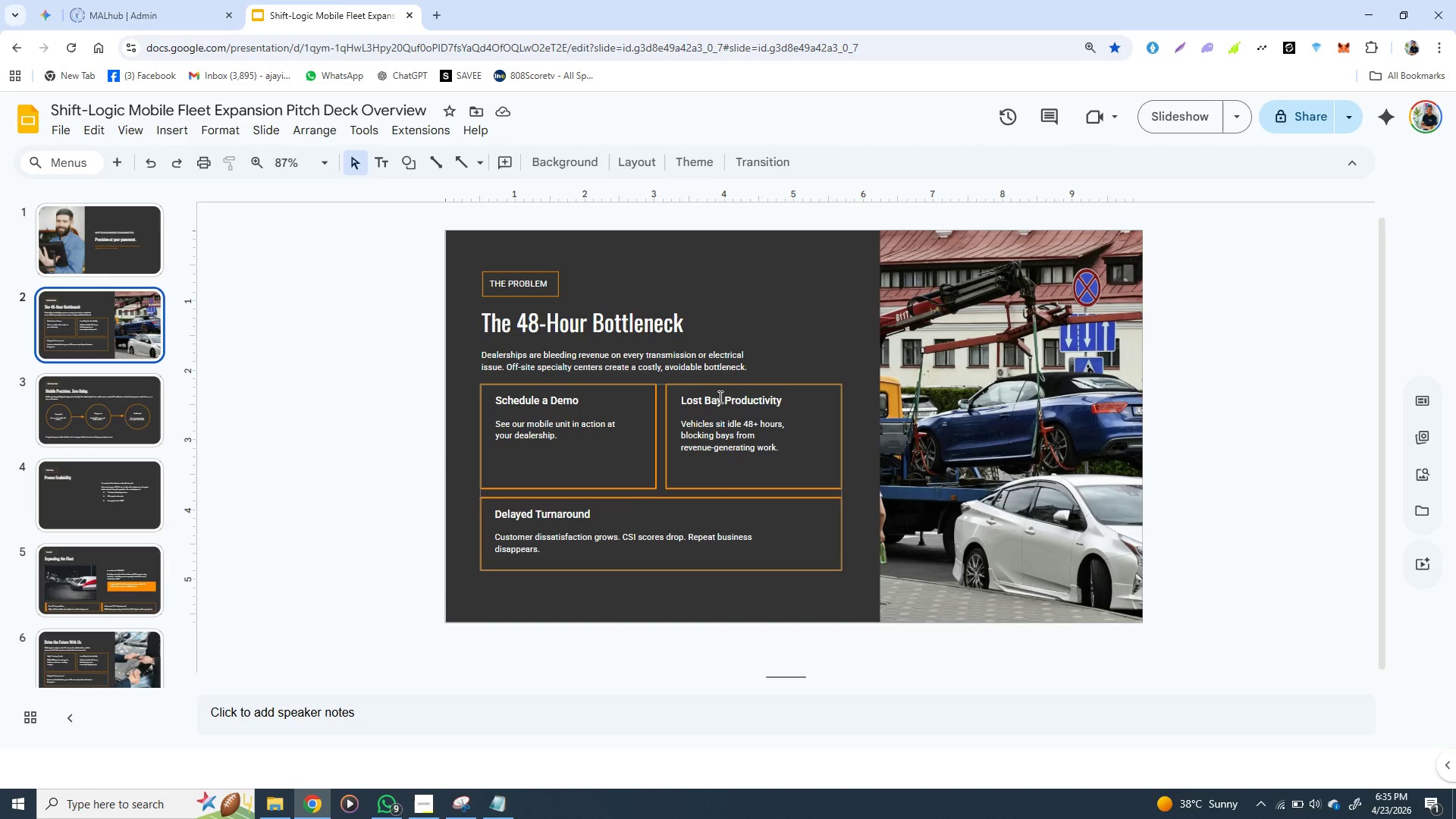 
double_click([719, 397])
 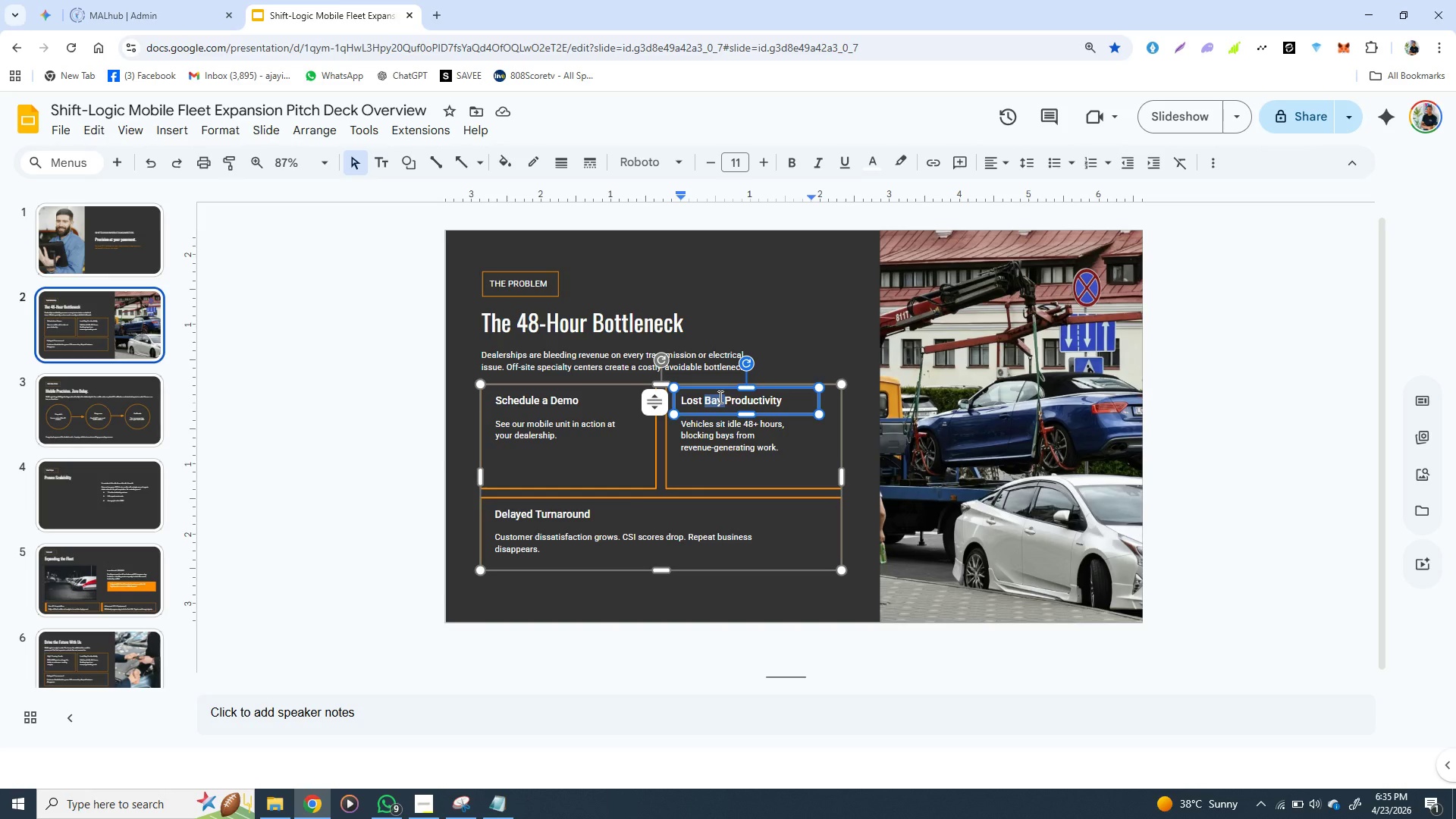 
double_click([719, 397])
 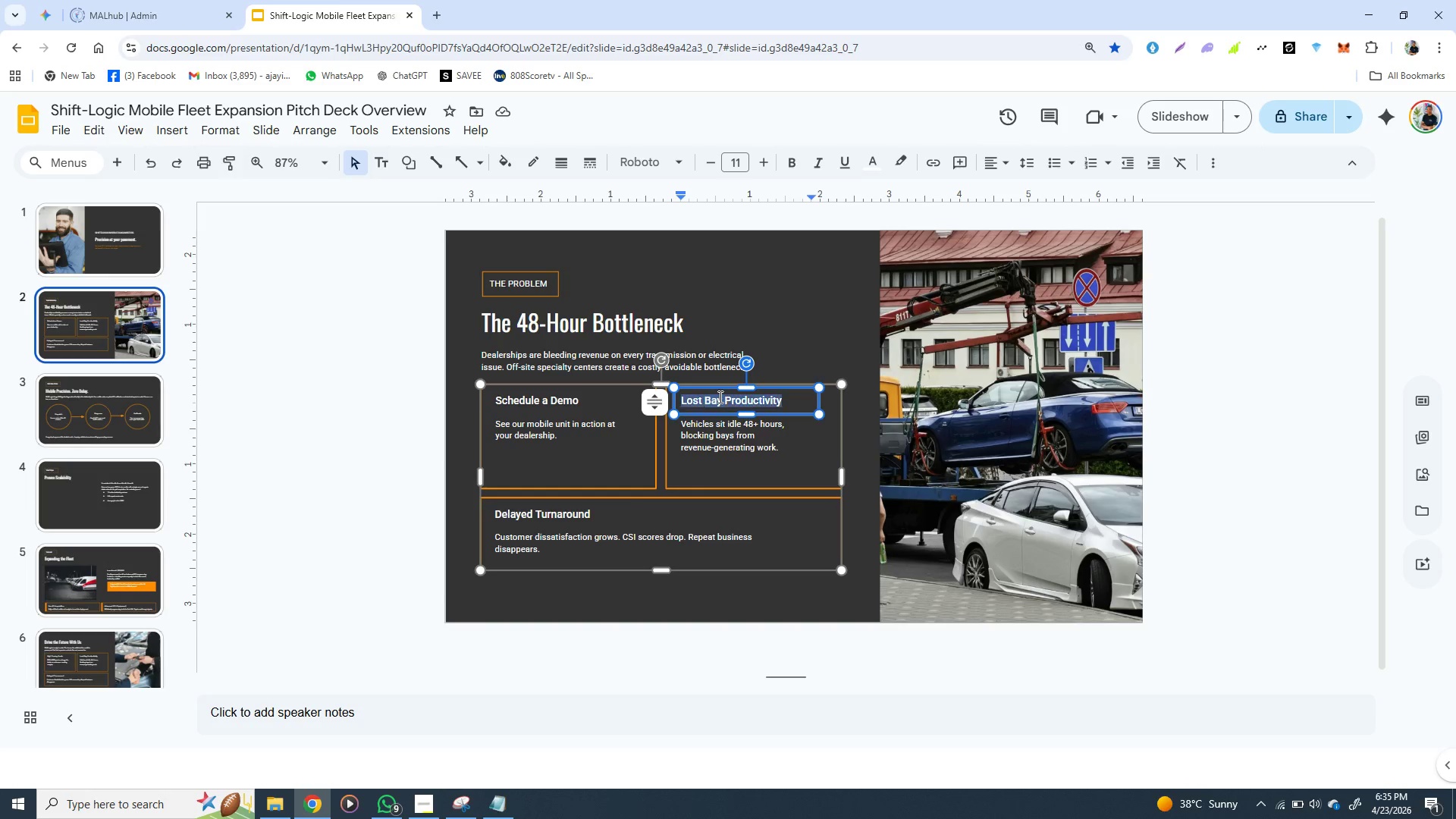 
triple_click([719, 397])
 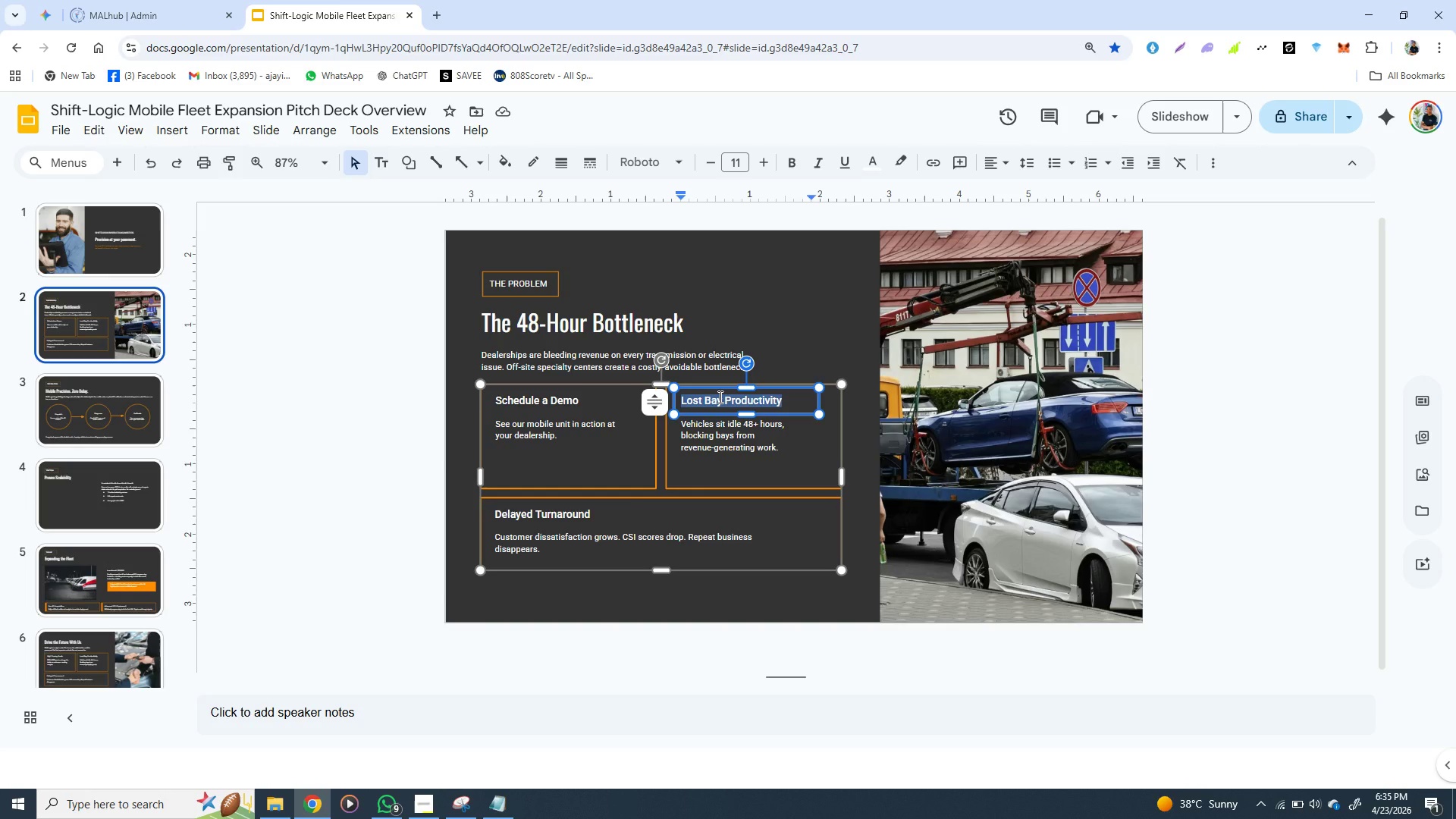 
key(Control+V)
 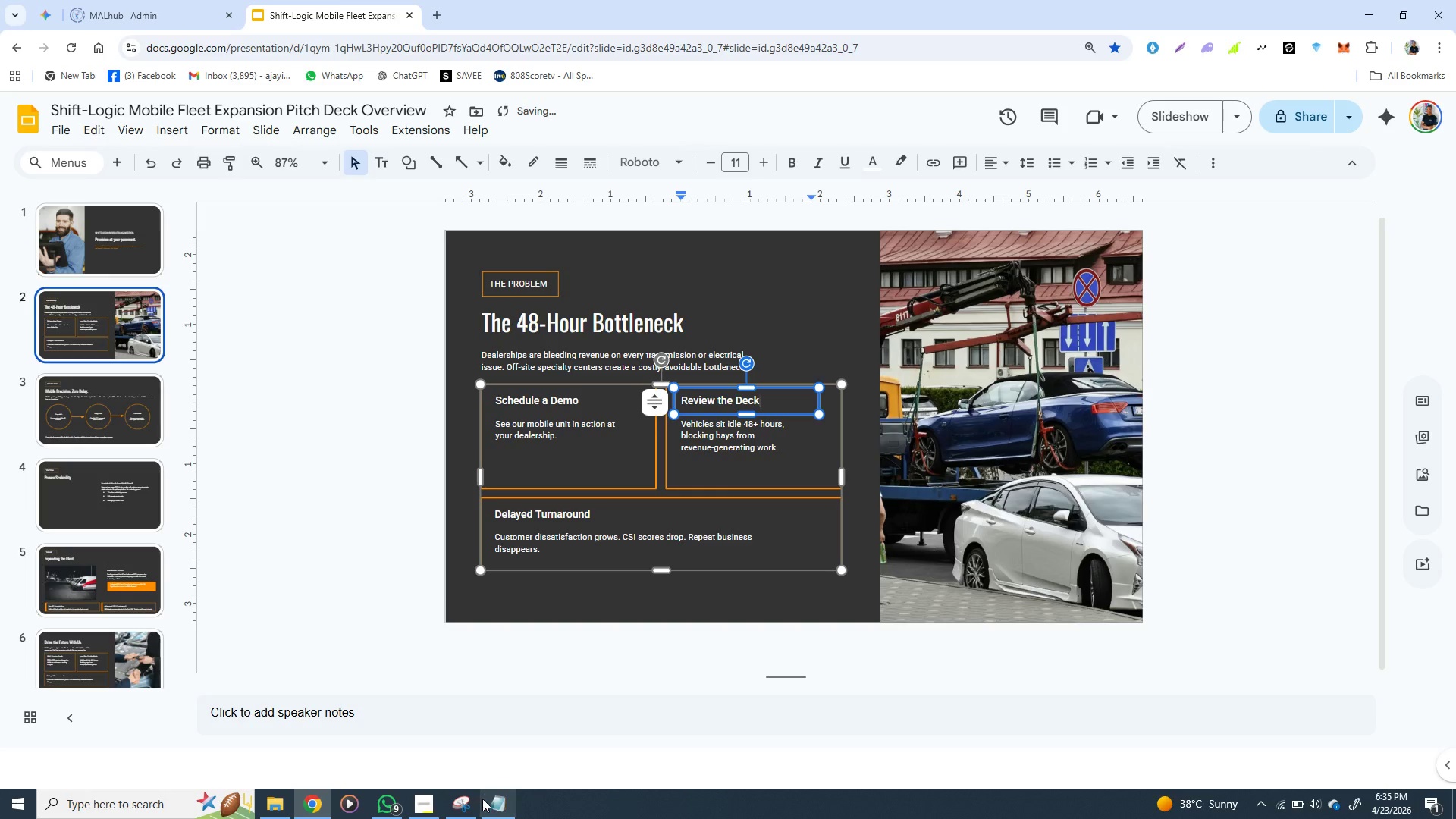 
left_click([491, 800])
 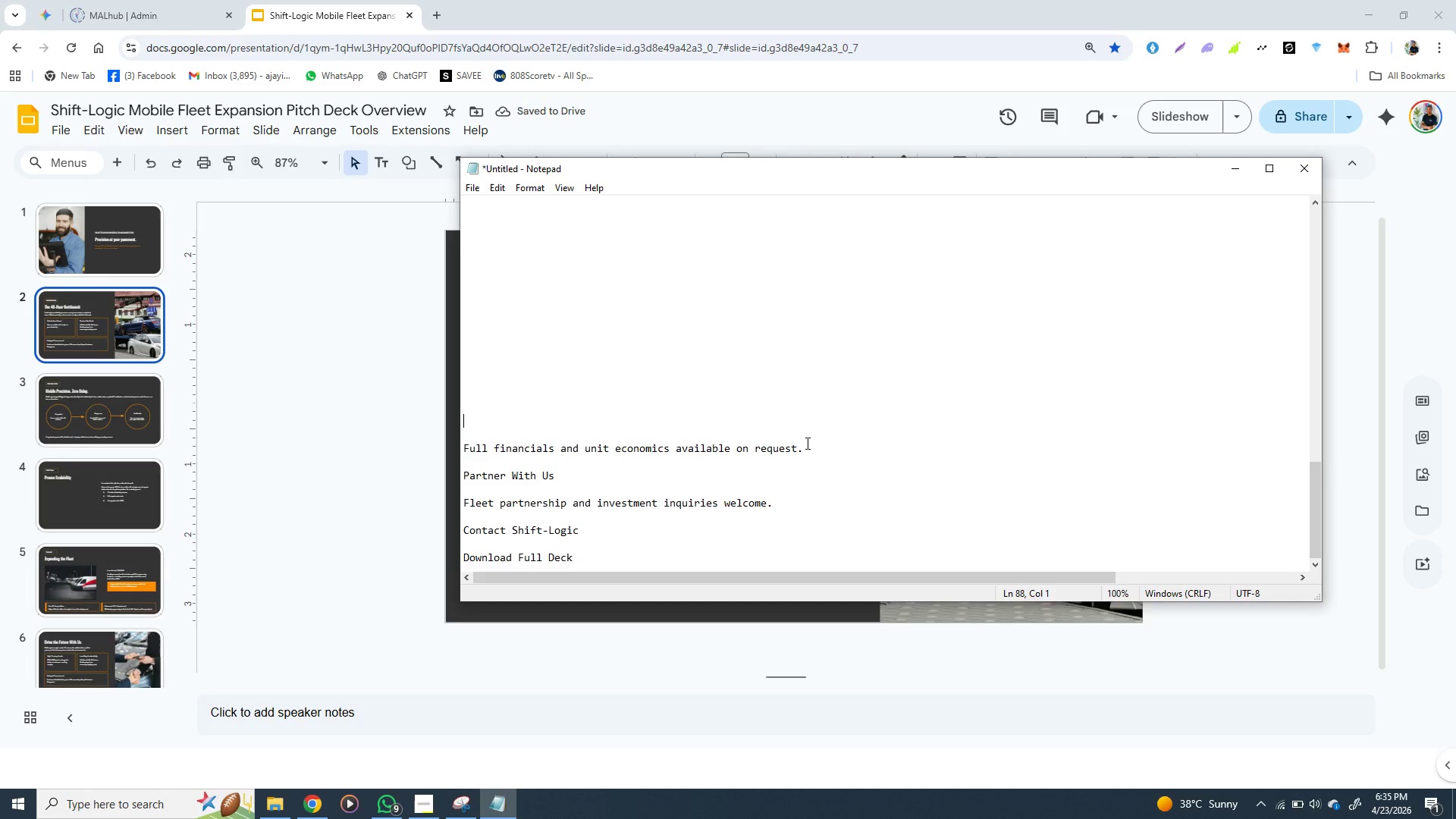 
left_click_drag(start_coordinate=[806, 443], to_coordinate=[463, 448])
 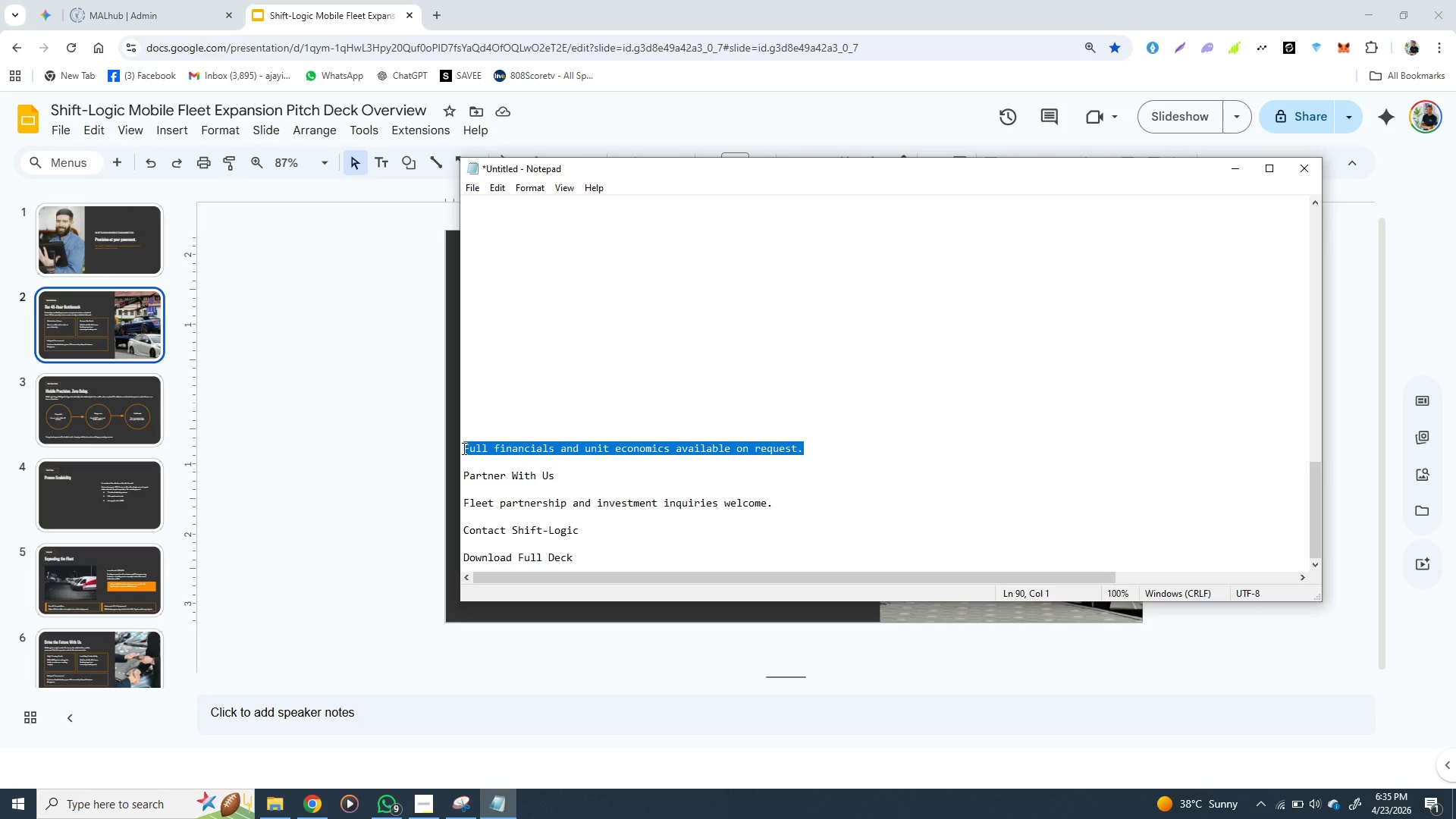 
key(Control+X)
 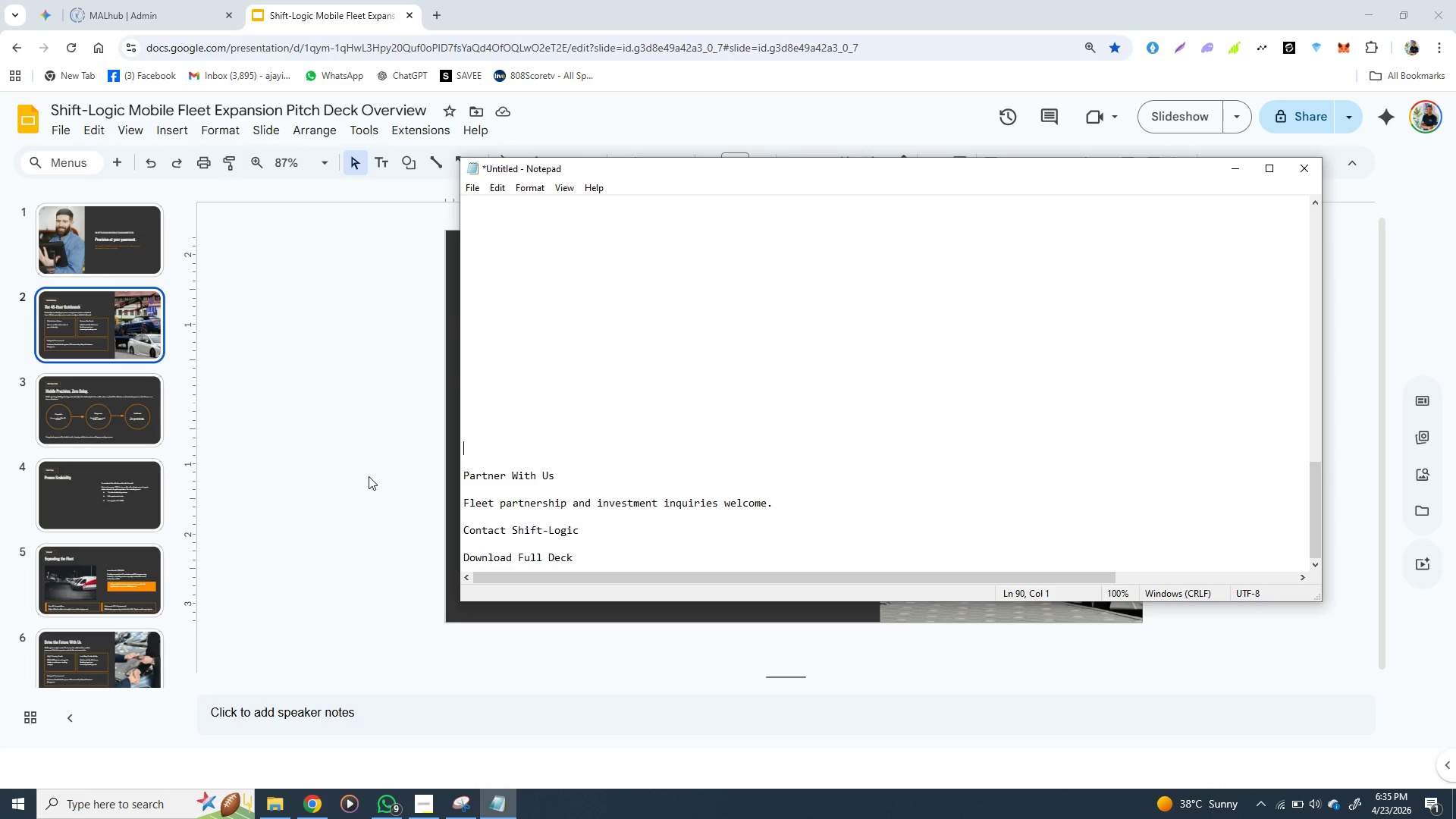 
left_click([369, 476])
 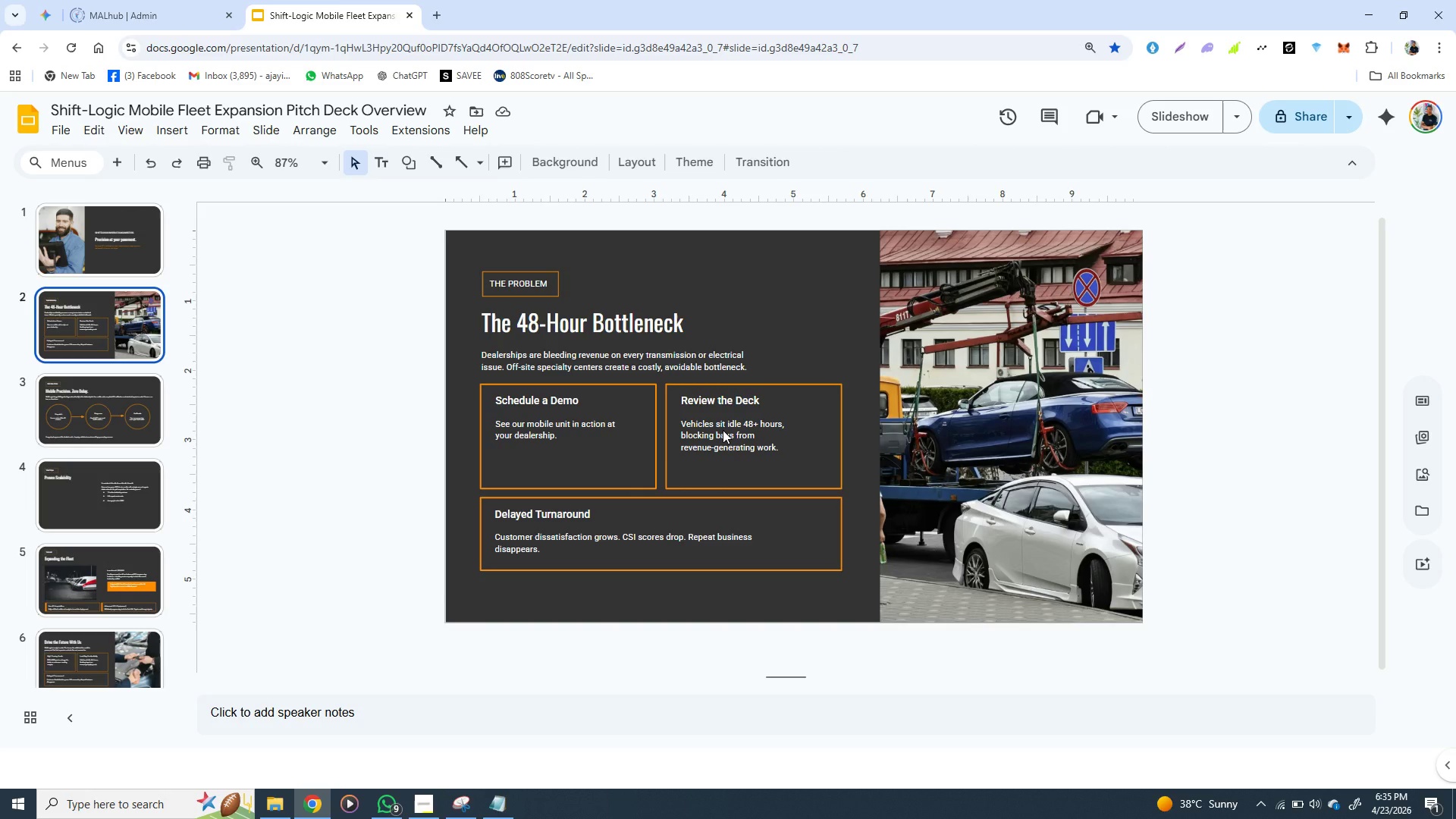 
double_click([723, 430])
 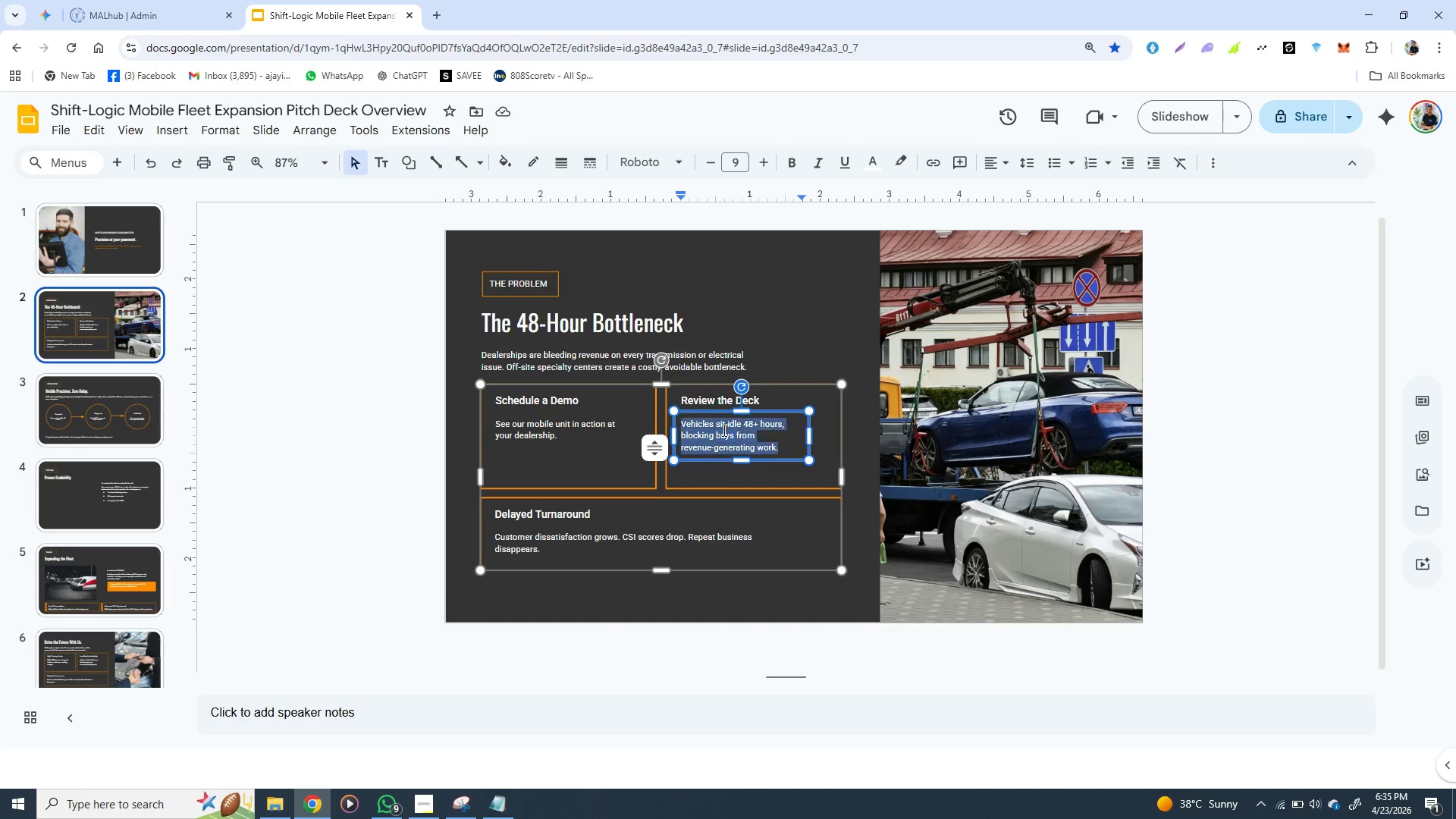 
triple_click([723, 430])
 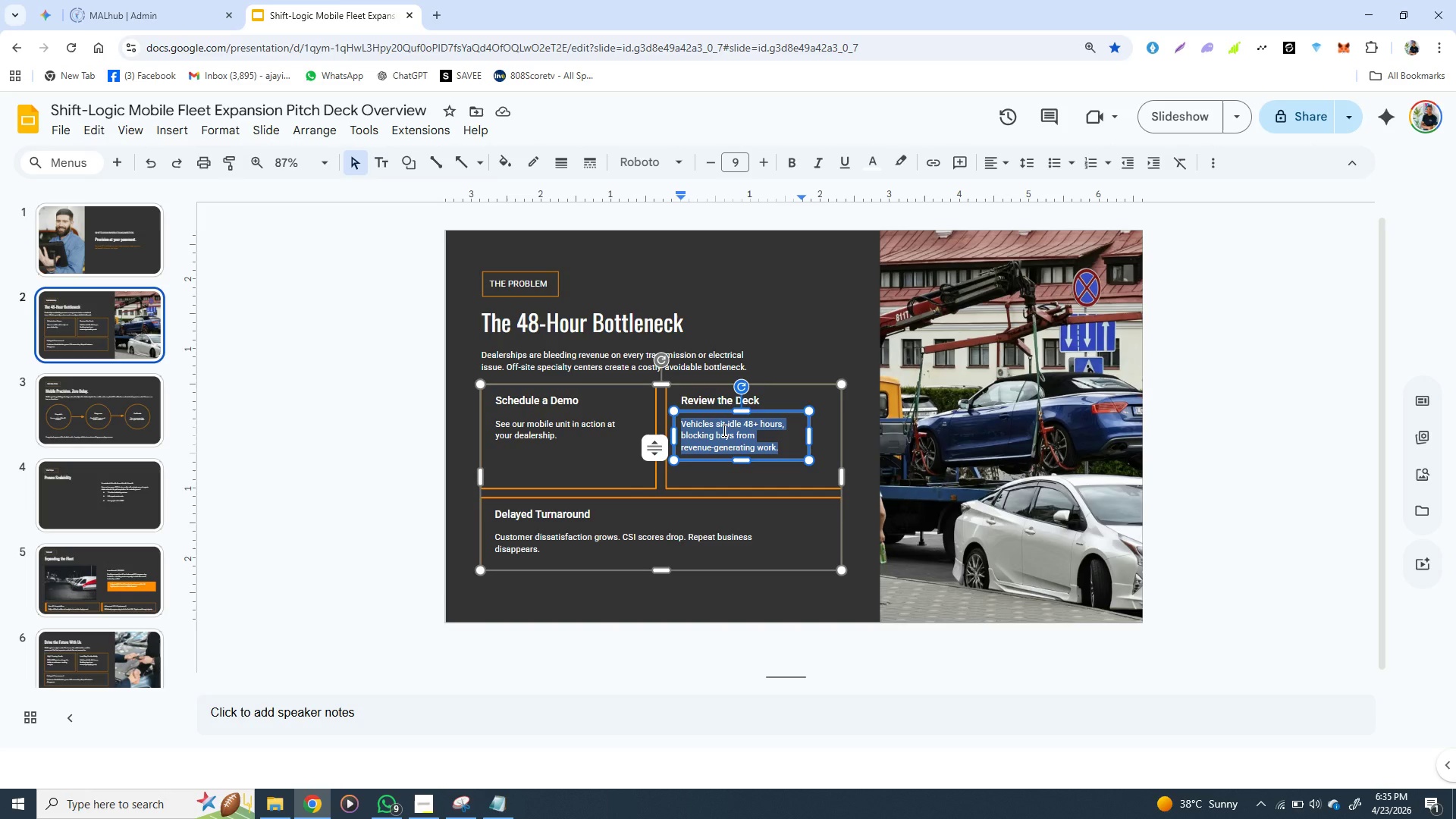 
key(Control+V)
 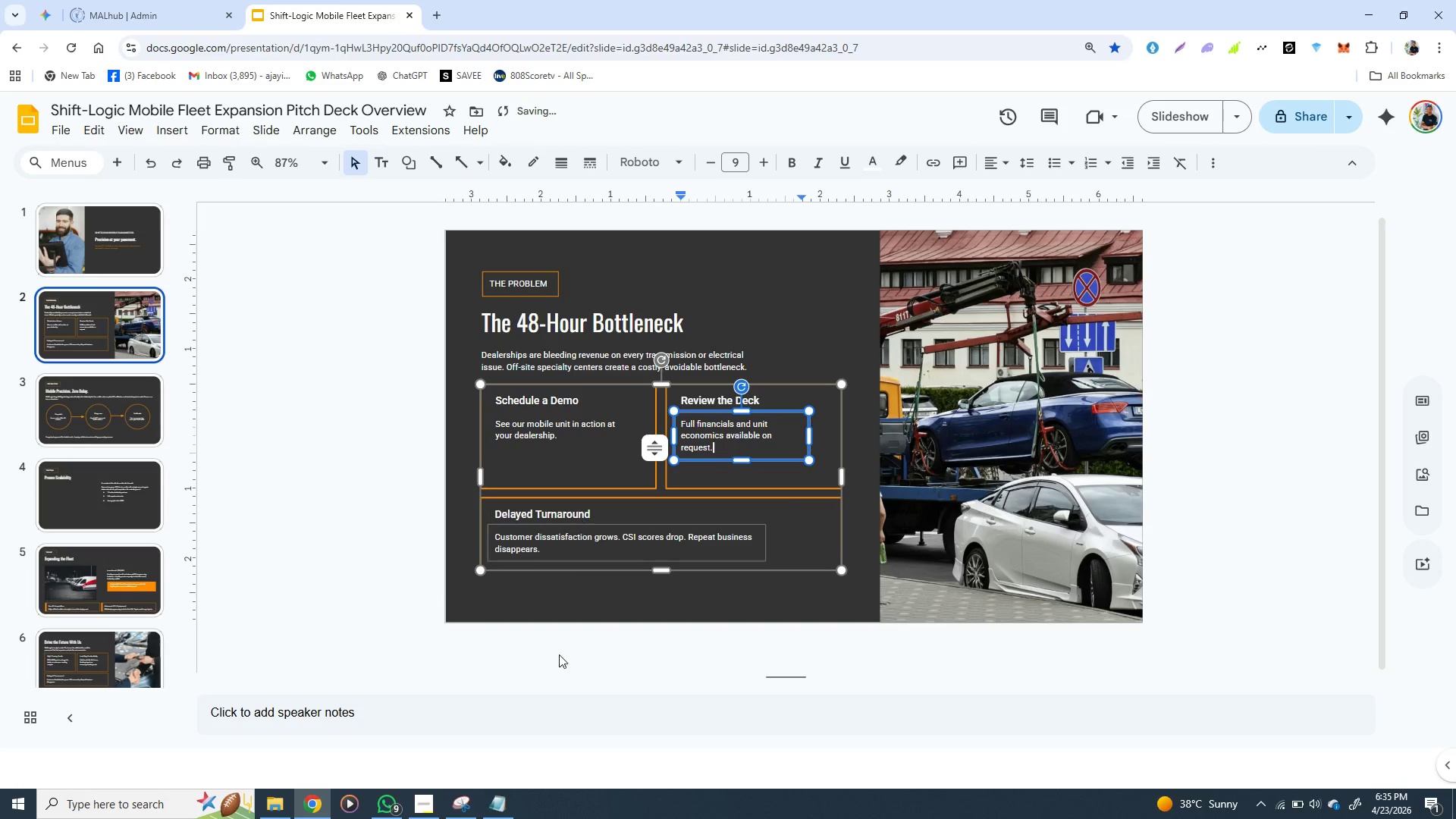 
left_click([494, 808])
 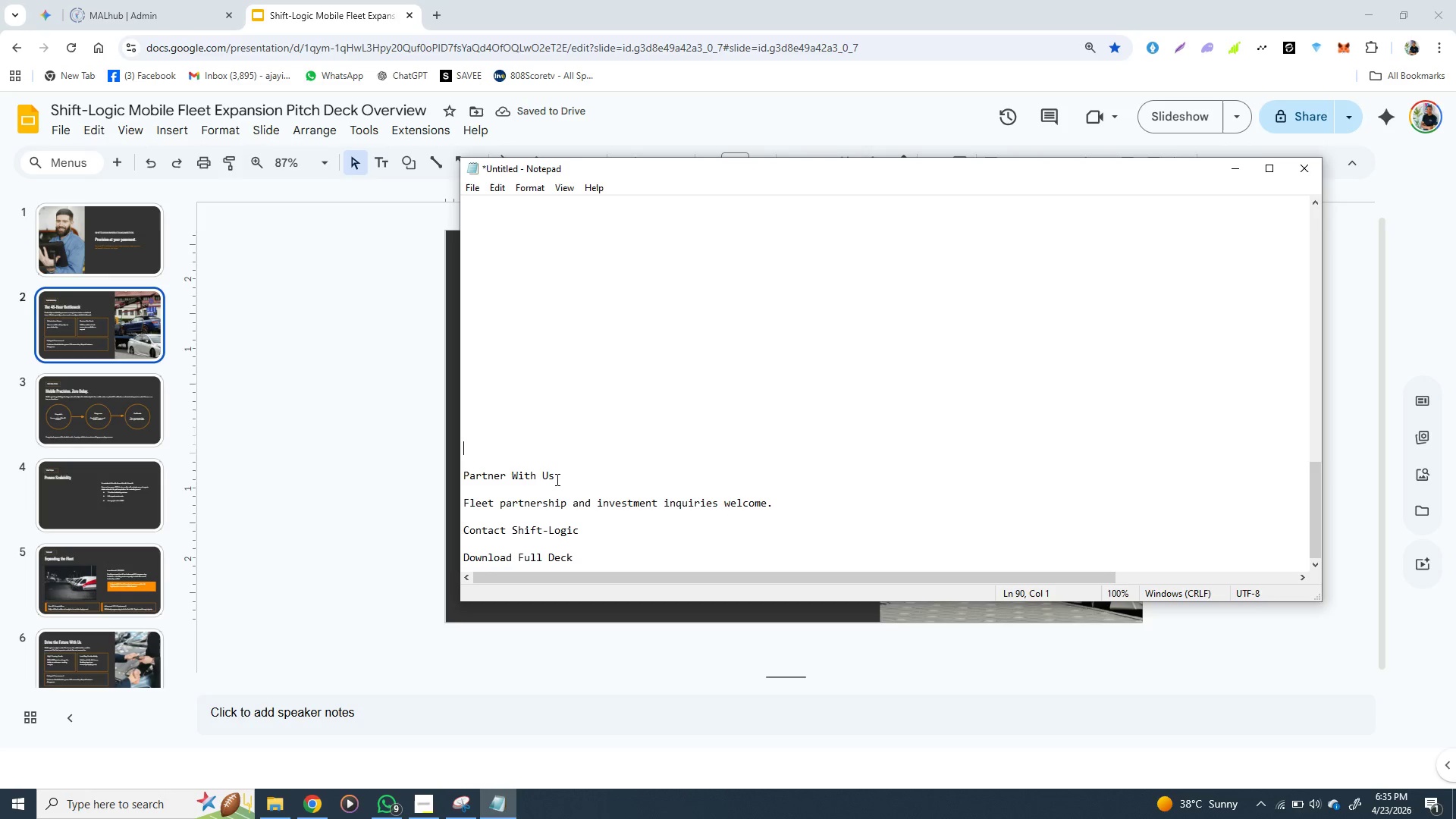 
left_click_drag(start_coordinate=[556, 479], to_coordinate=[462, 477])
 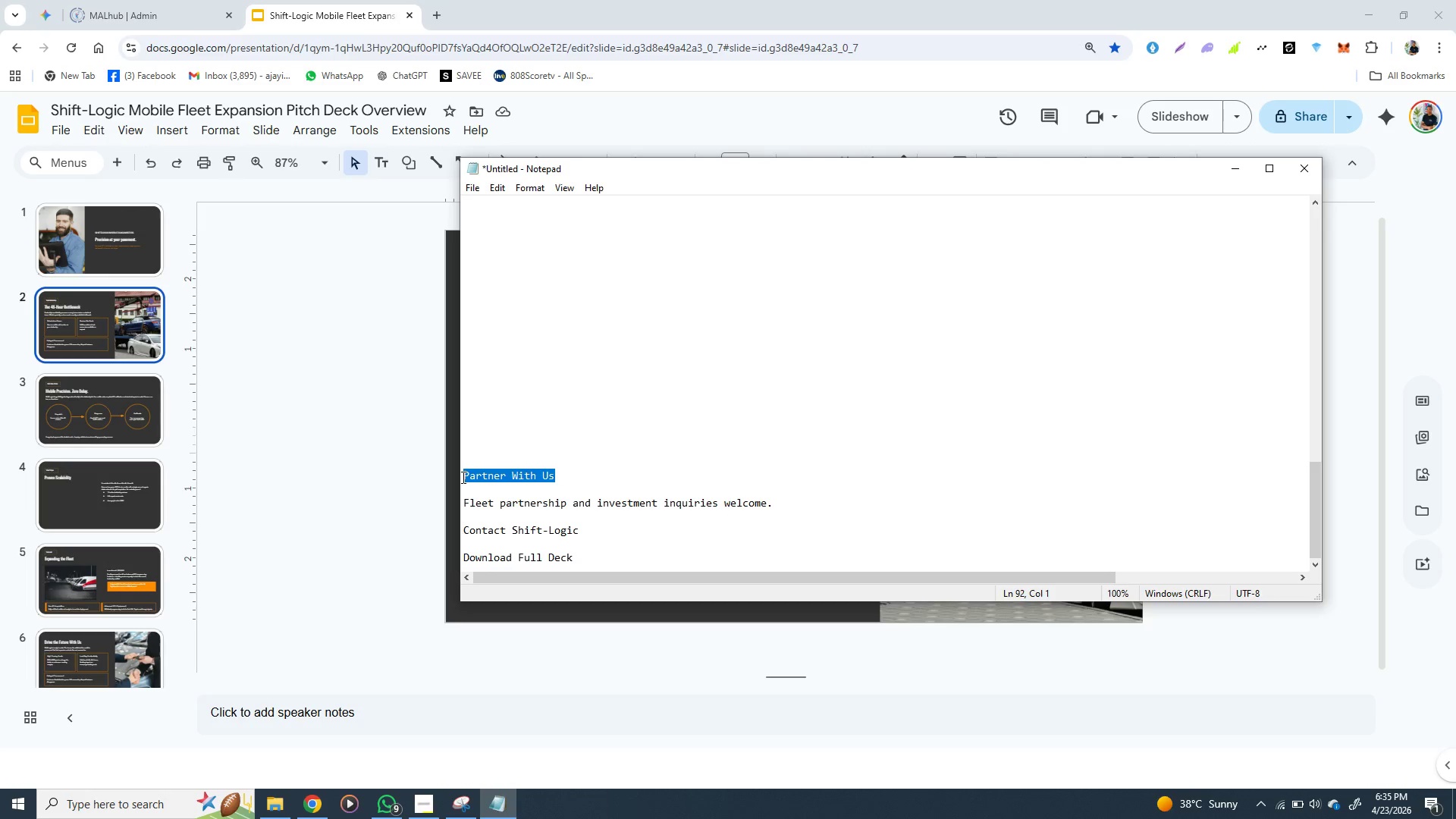 
key(Control+X)
 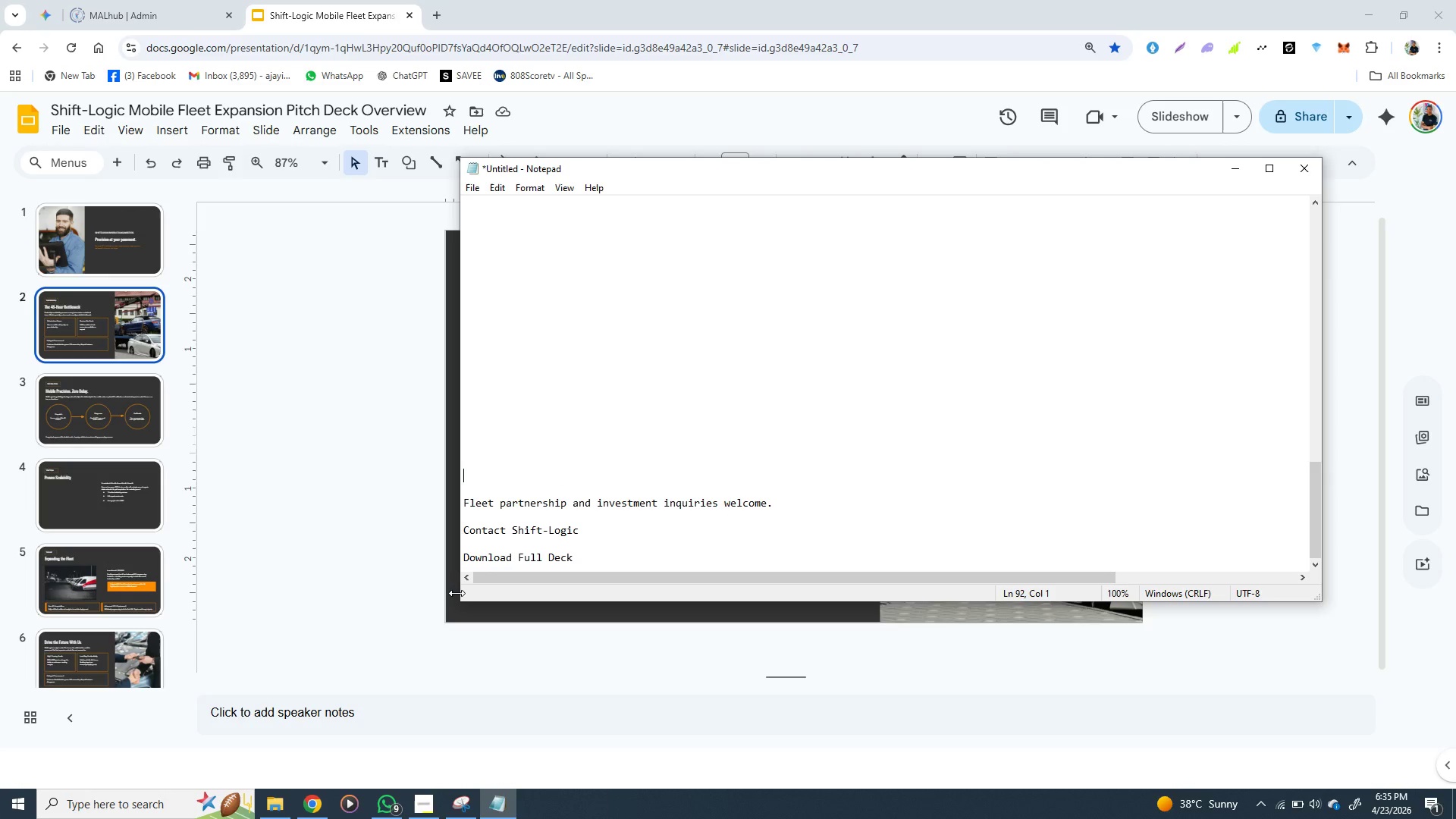 
left_click([457, 593])
 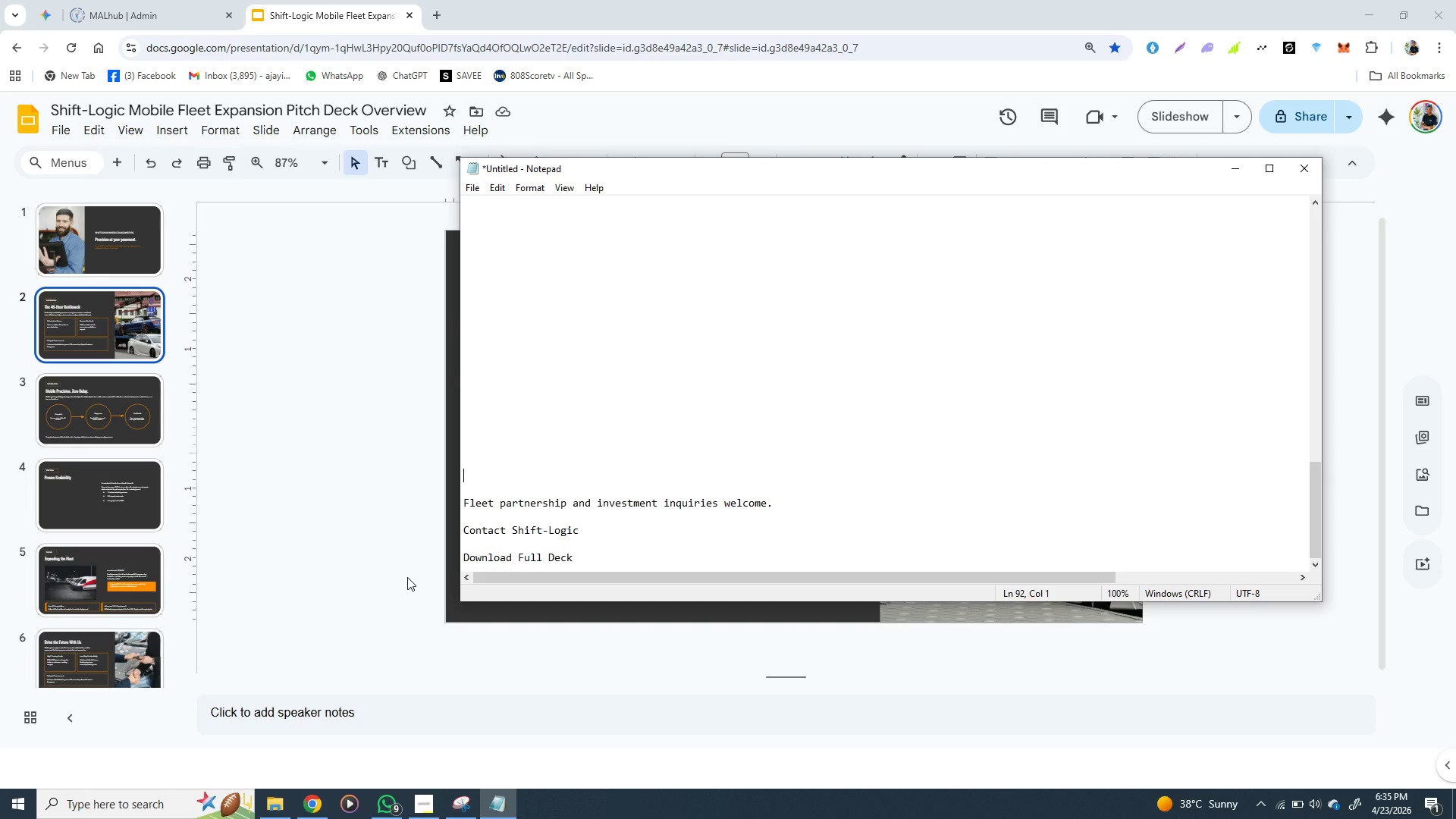 
left_click([407, 577])
 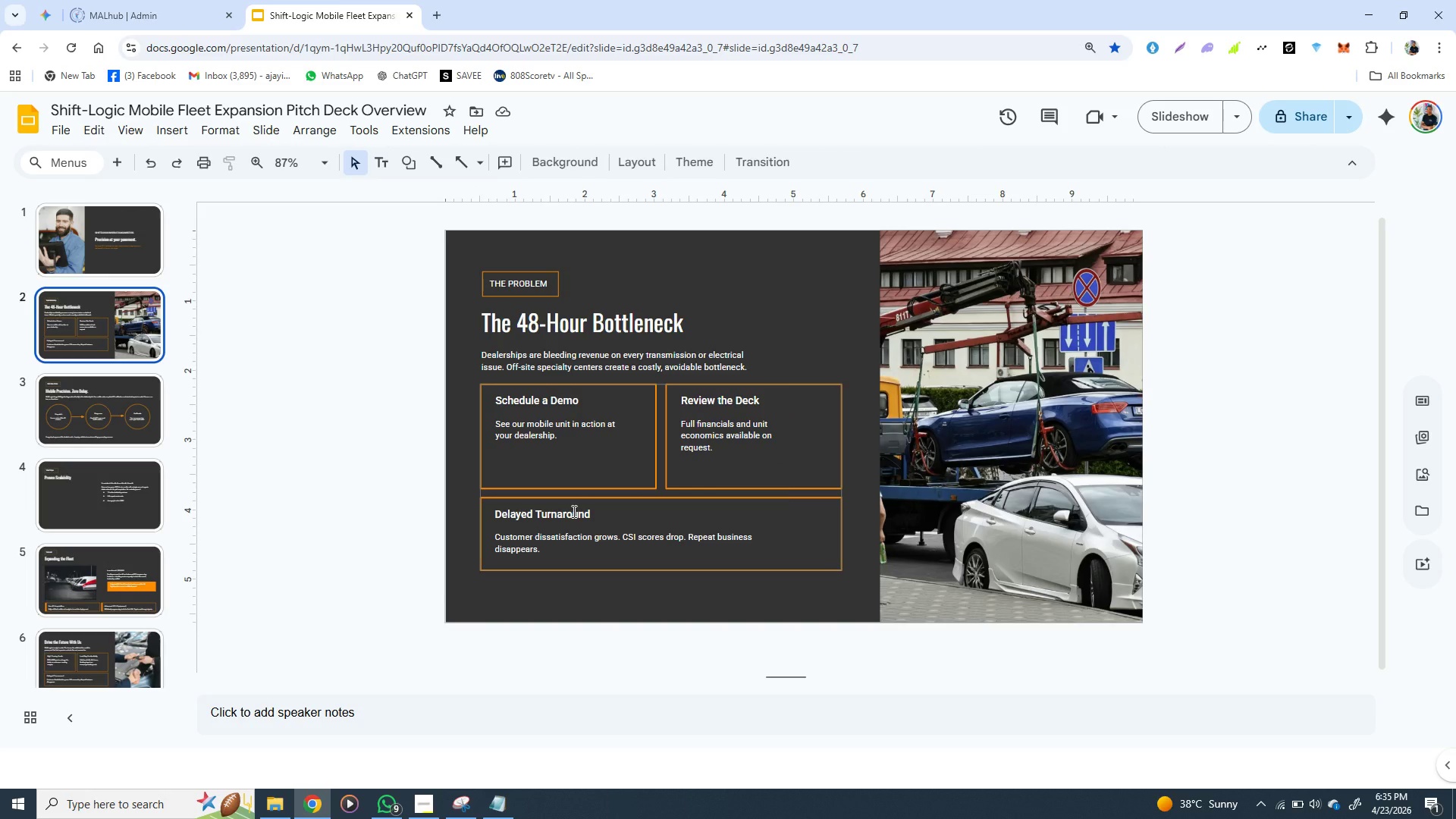 
double_click([573, 511])
 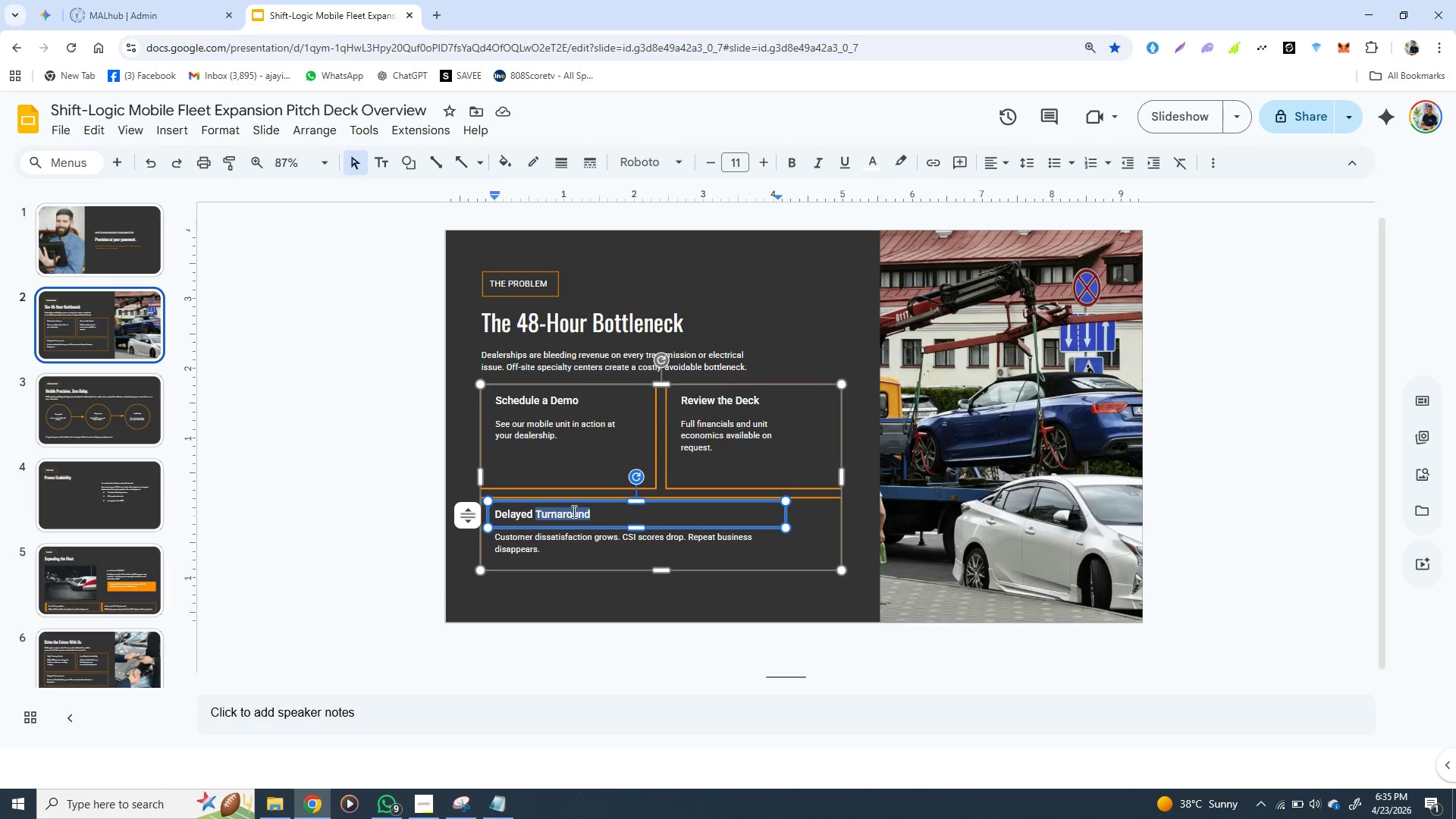 
triple_click([573, 511])
 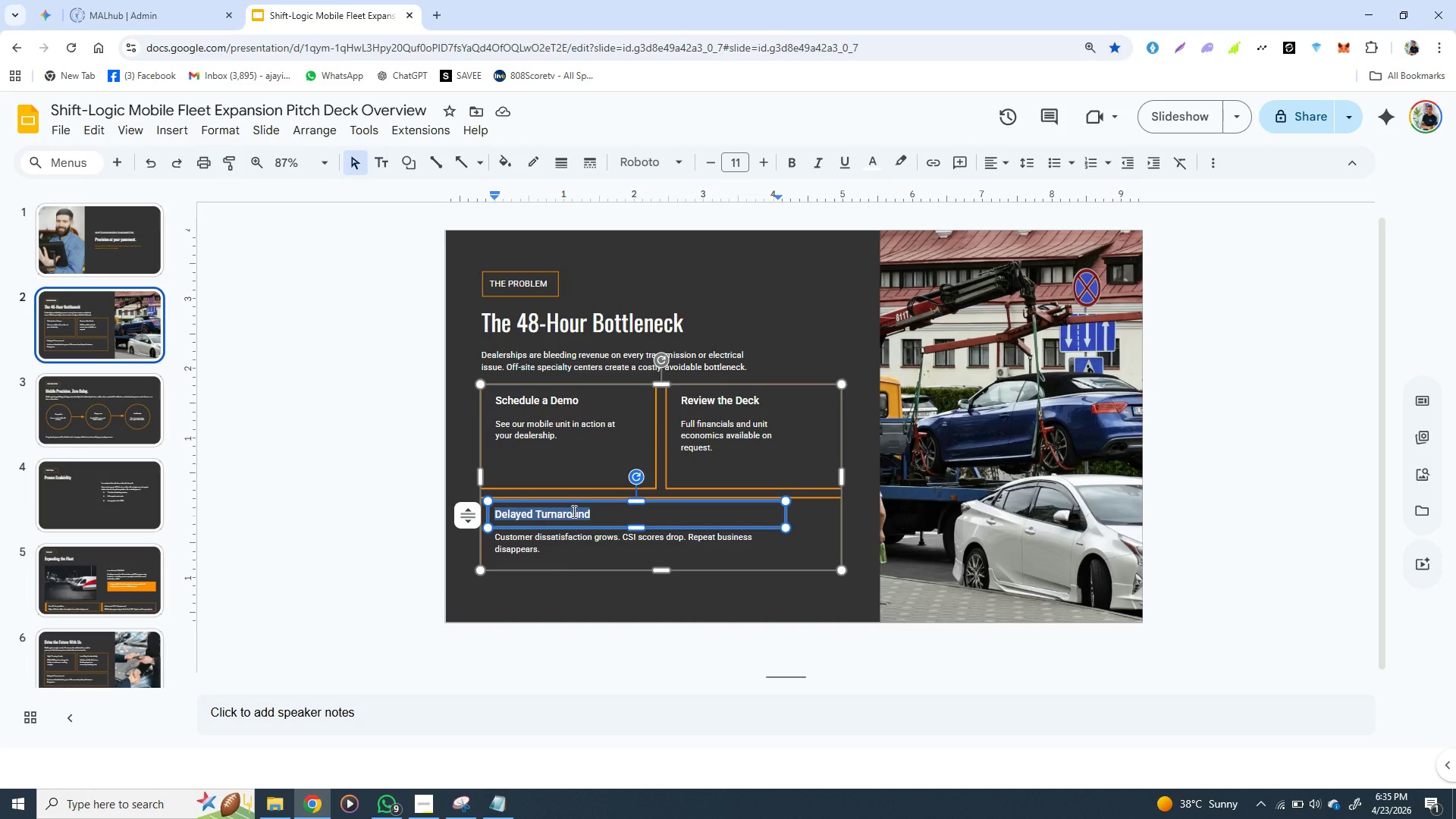 
key(Control+V)
 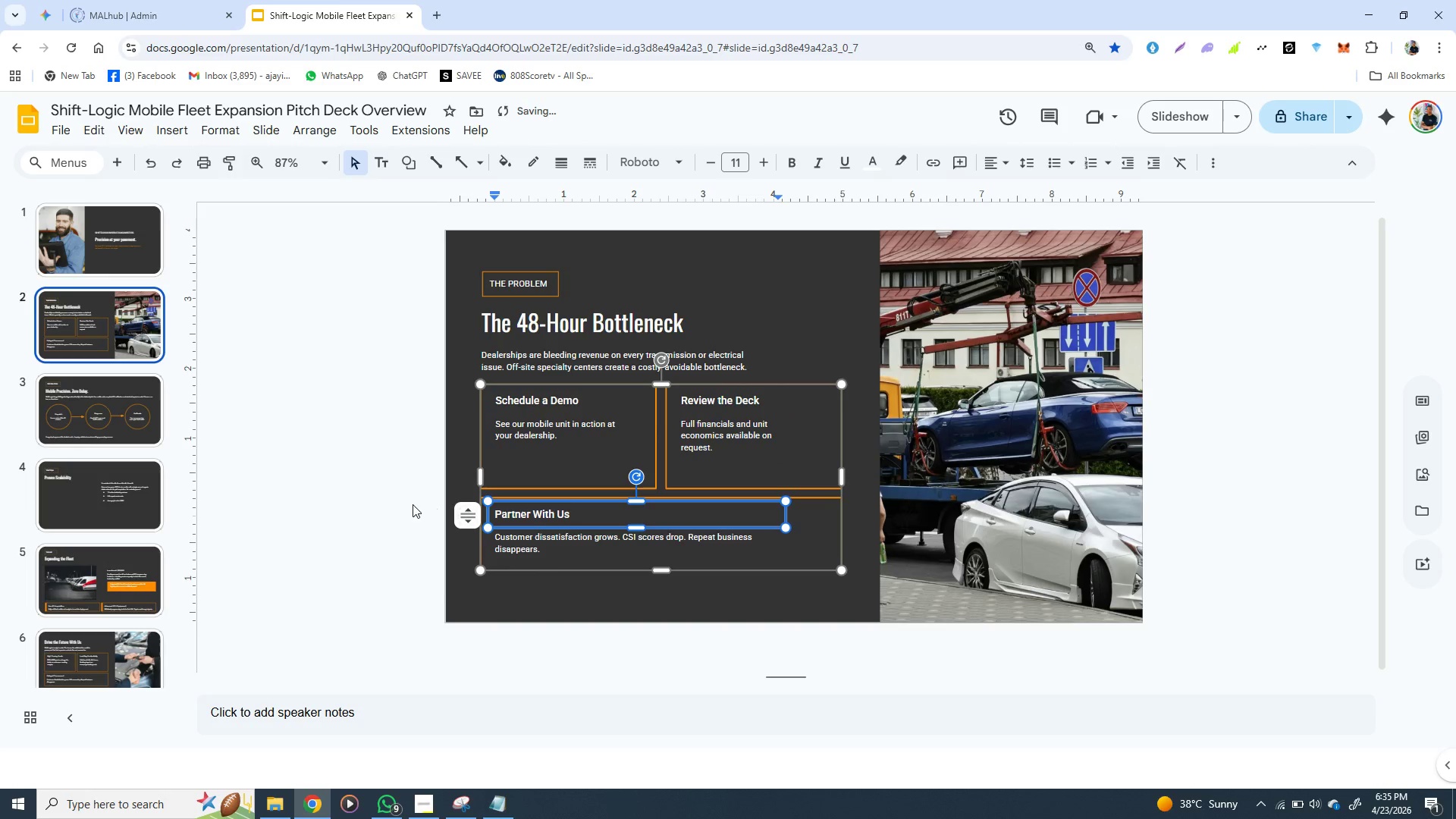 
left_click([412, 504])
 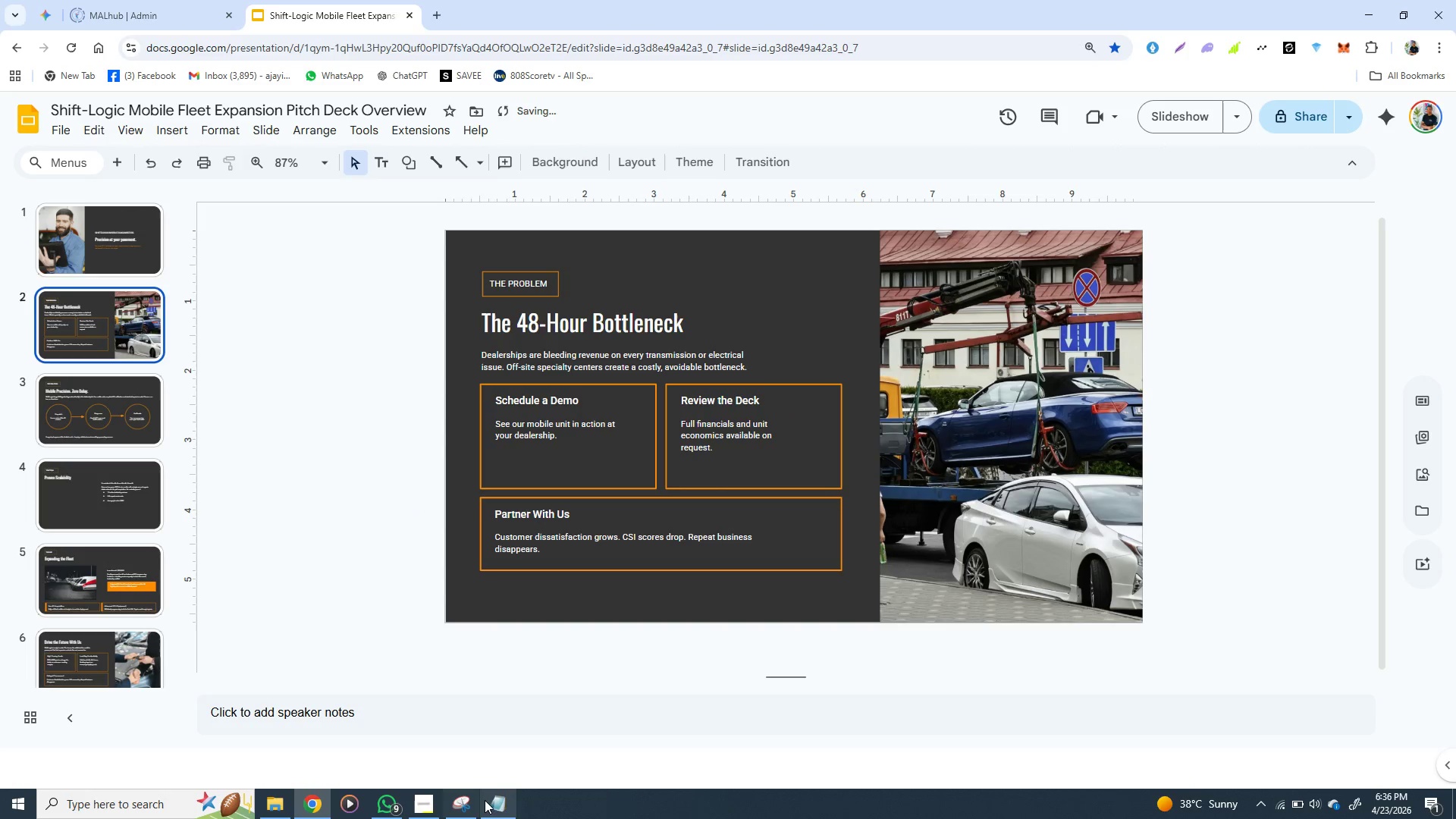 
left_click([485, 802])
 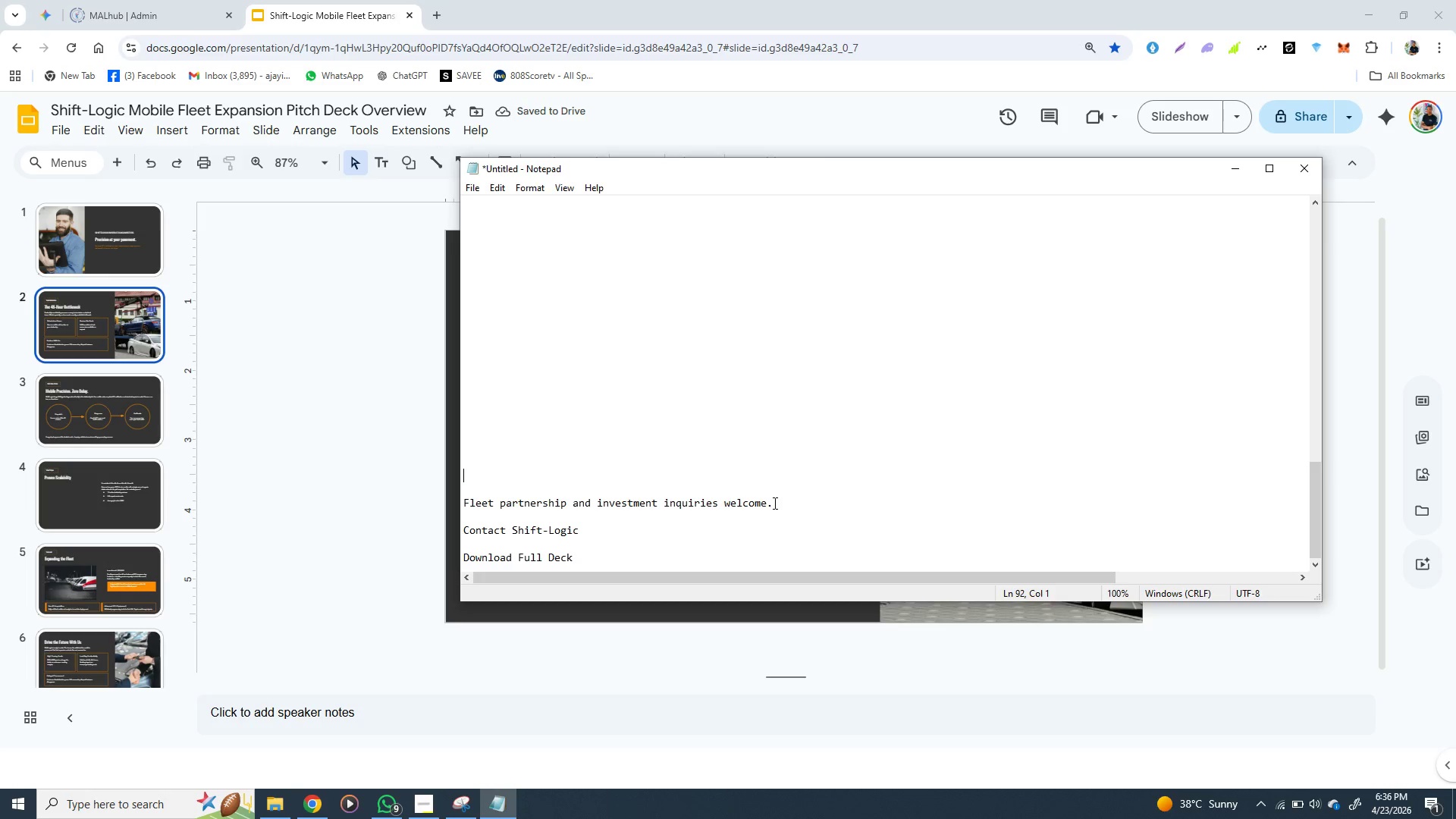 
left_click_drag(start_coordinate=[774, 503], to_coordinate=[462, 497])
 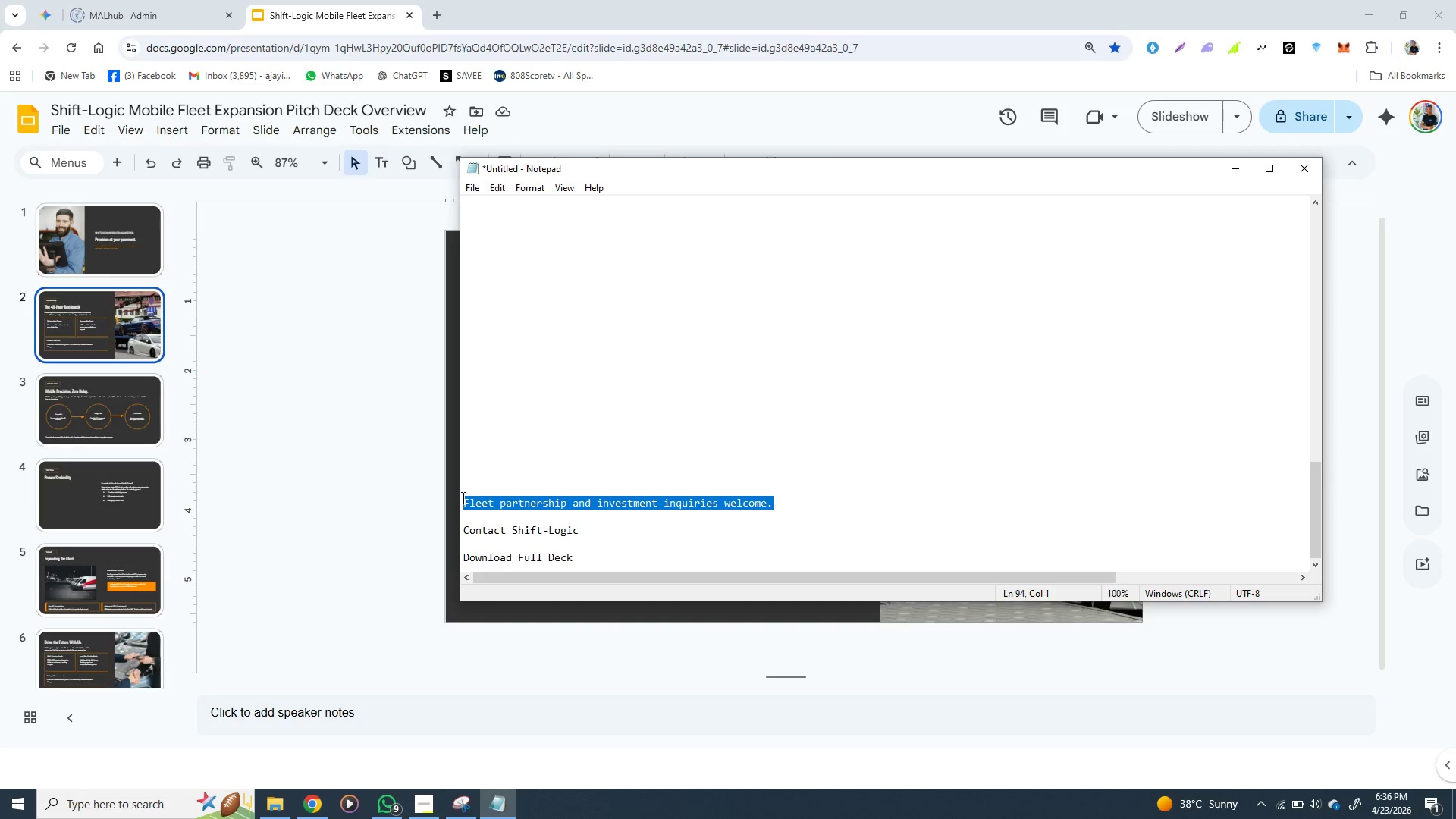 
key(Control+X)
 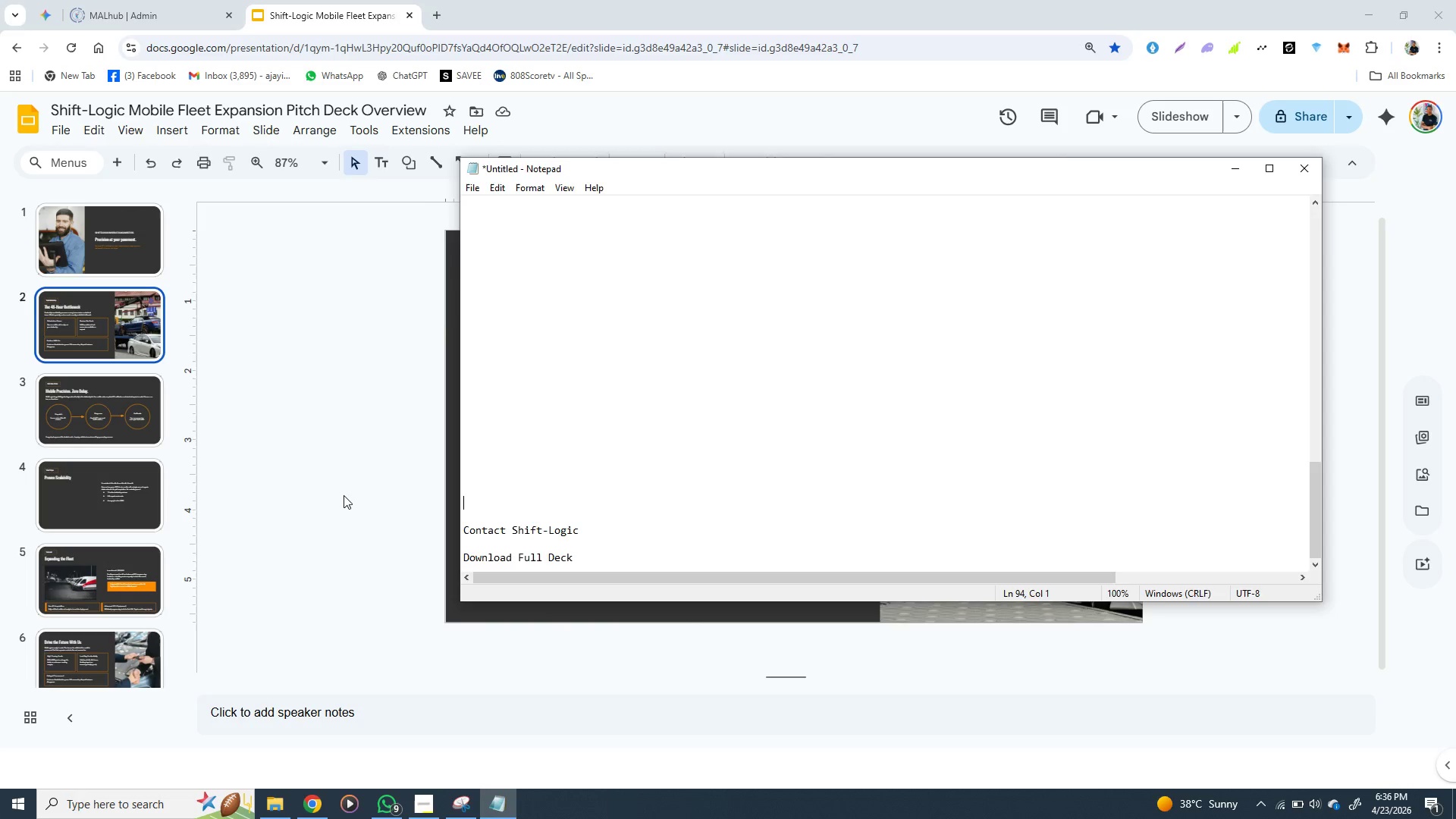 
left_click([344, 495])
 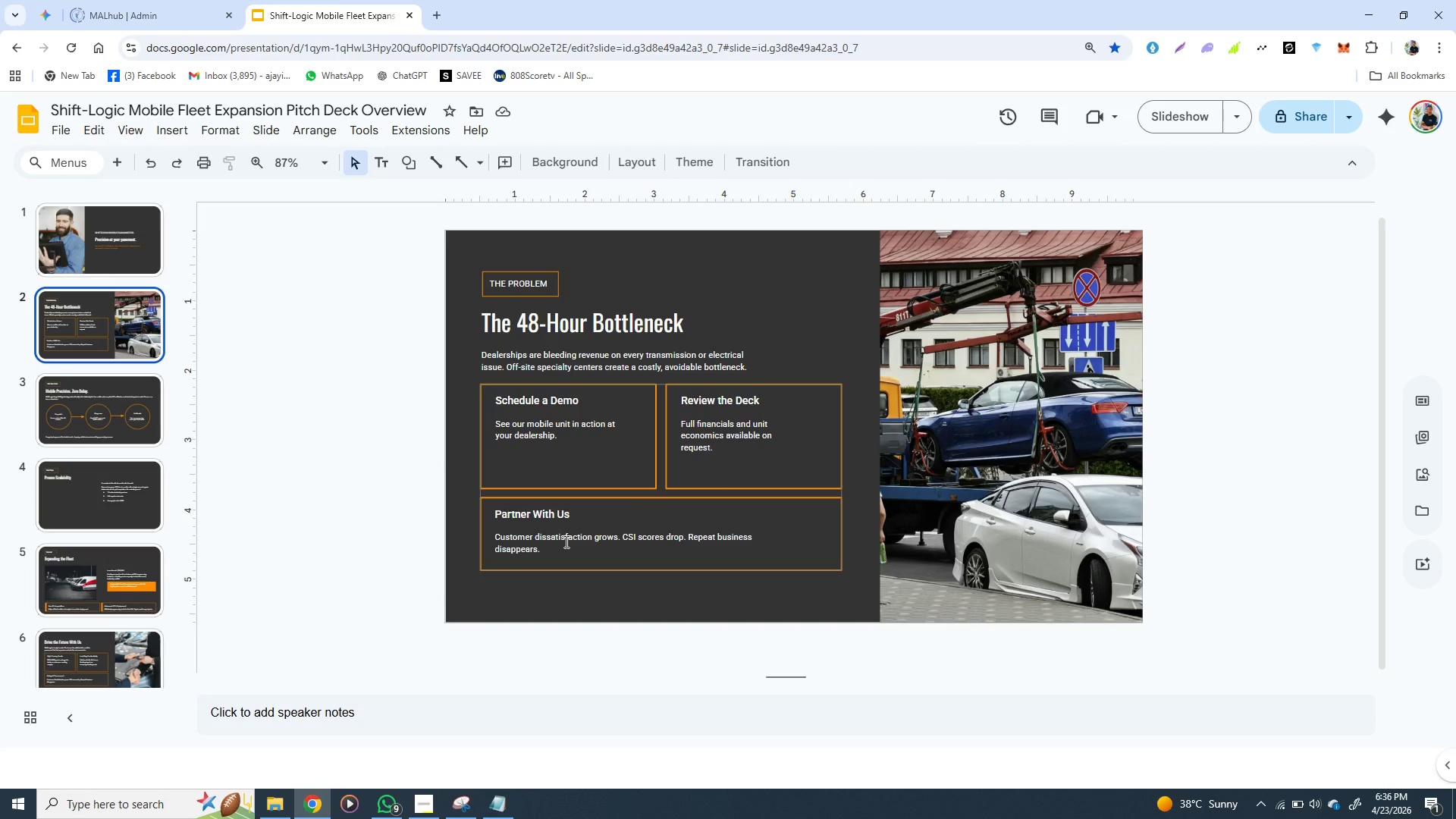 
double_click([565, 541])
 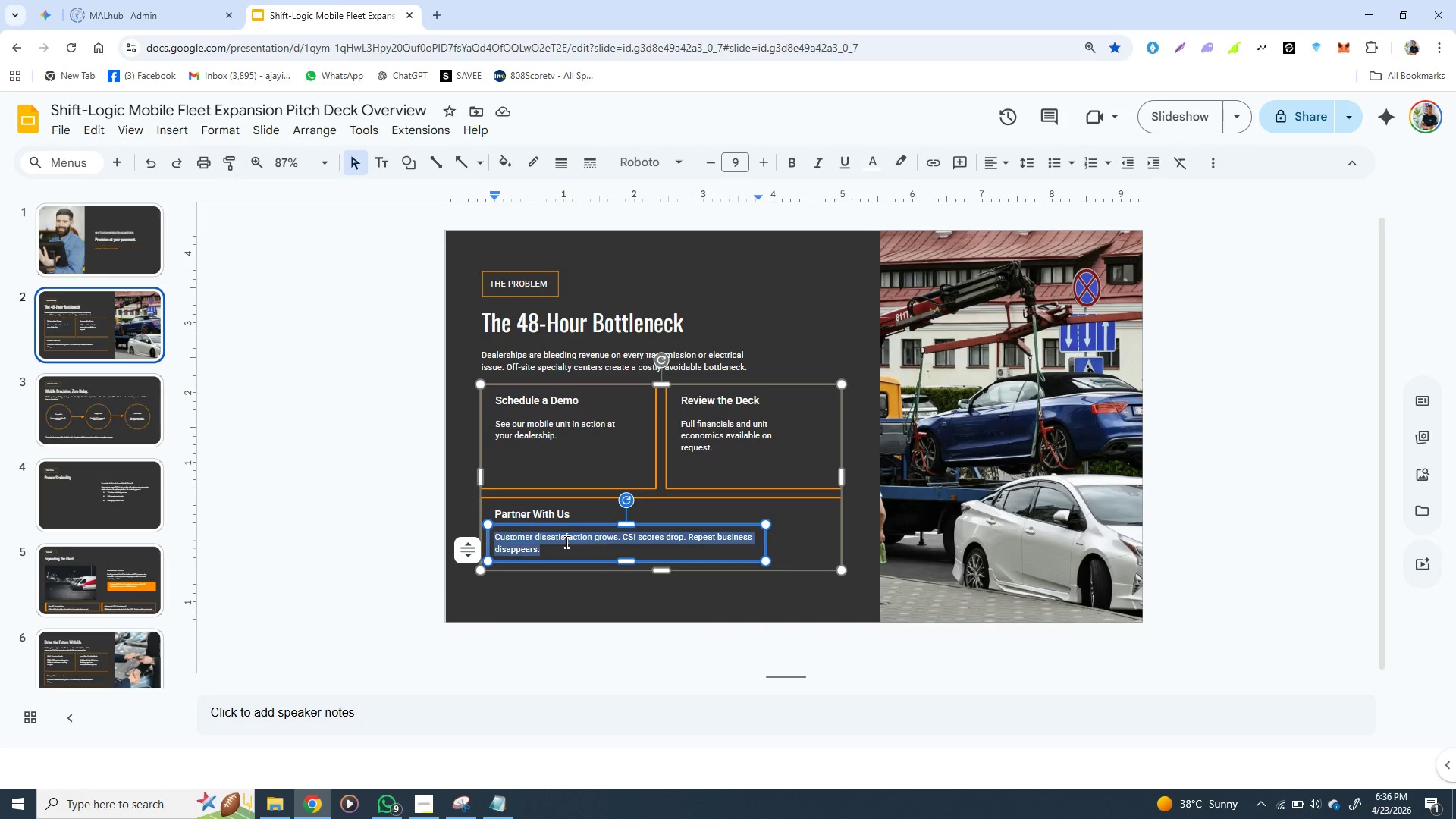 
triple_click([565, 541])
 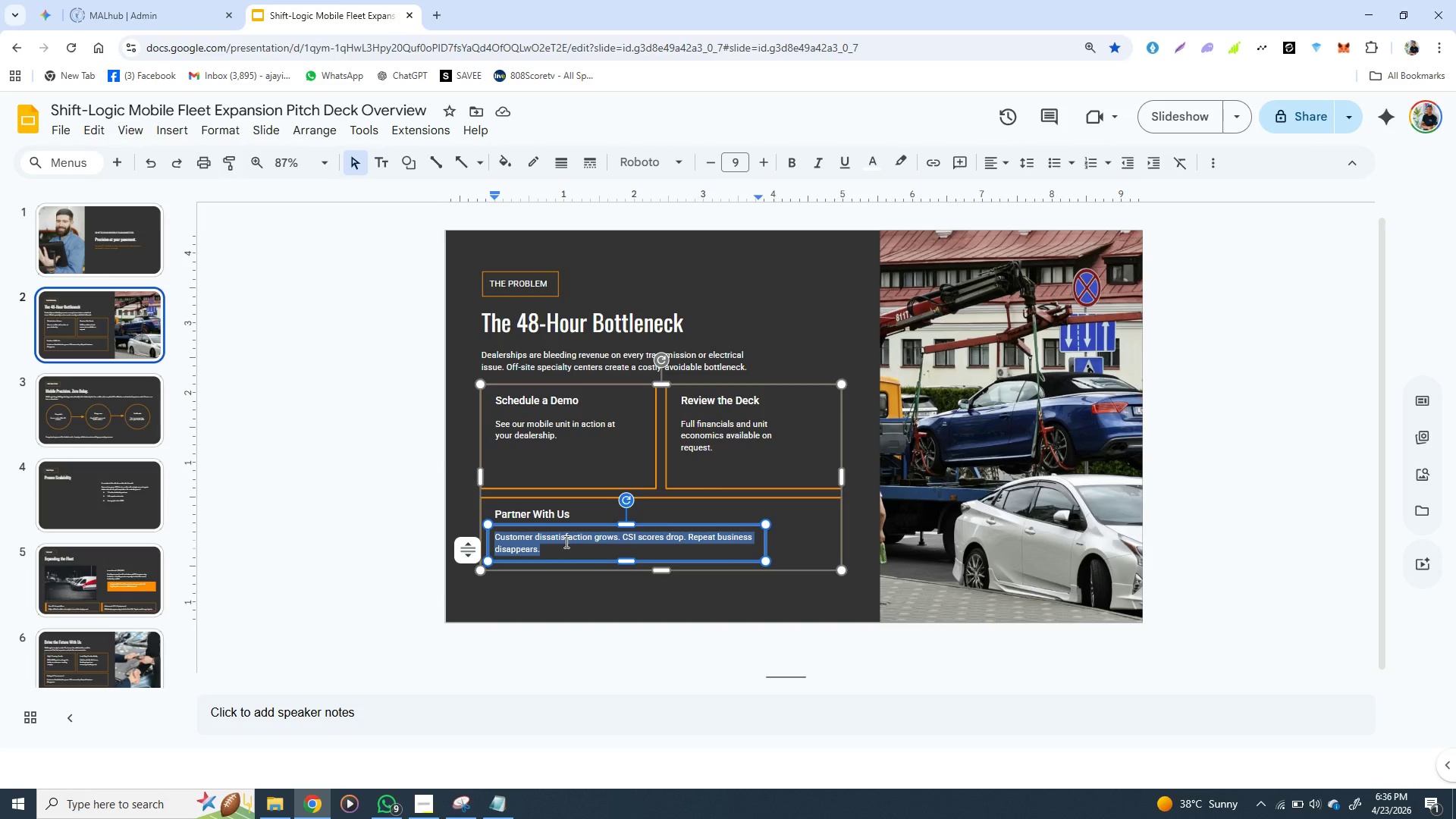 
key(Control+V)
 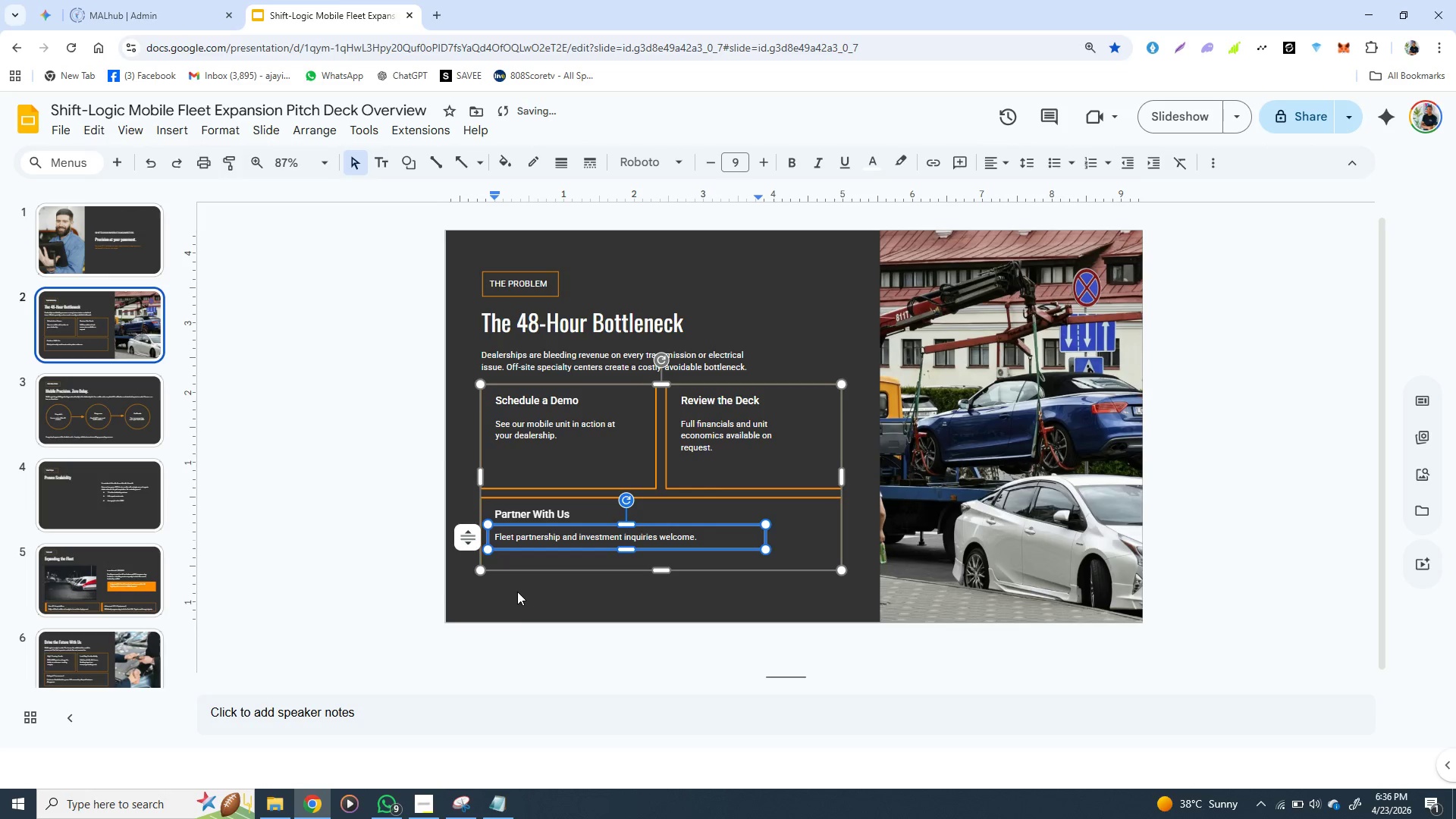 
left_click([525, 587])
 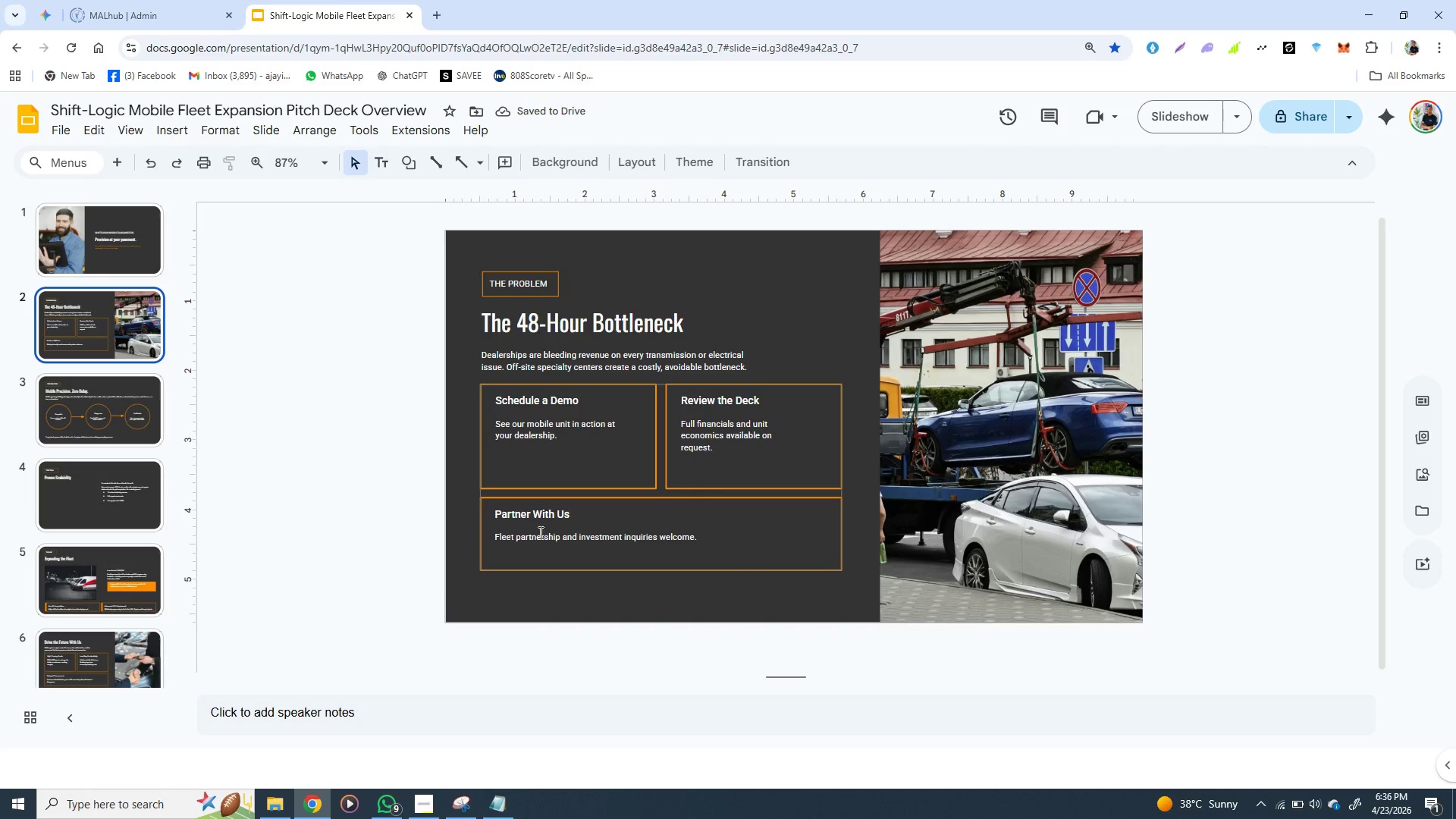 
left_click([539, 532])
 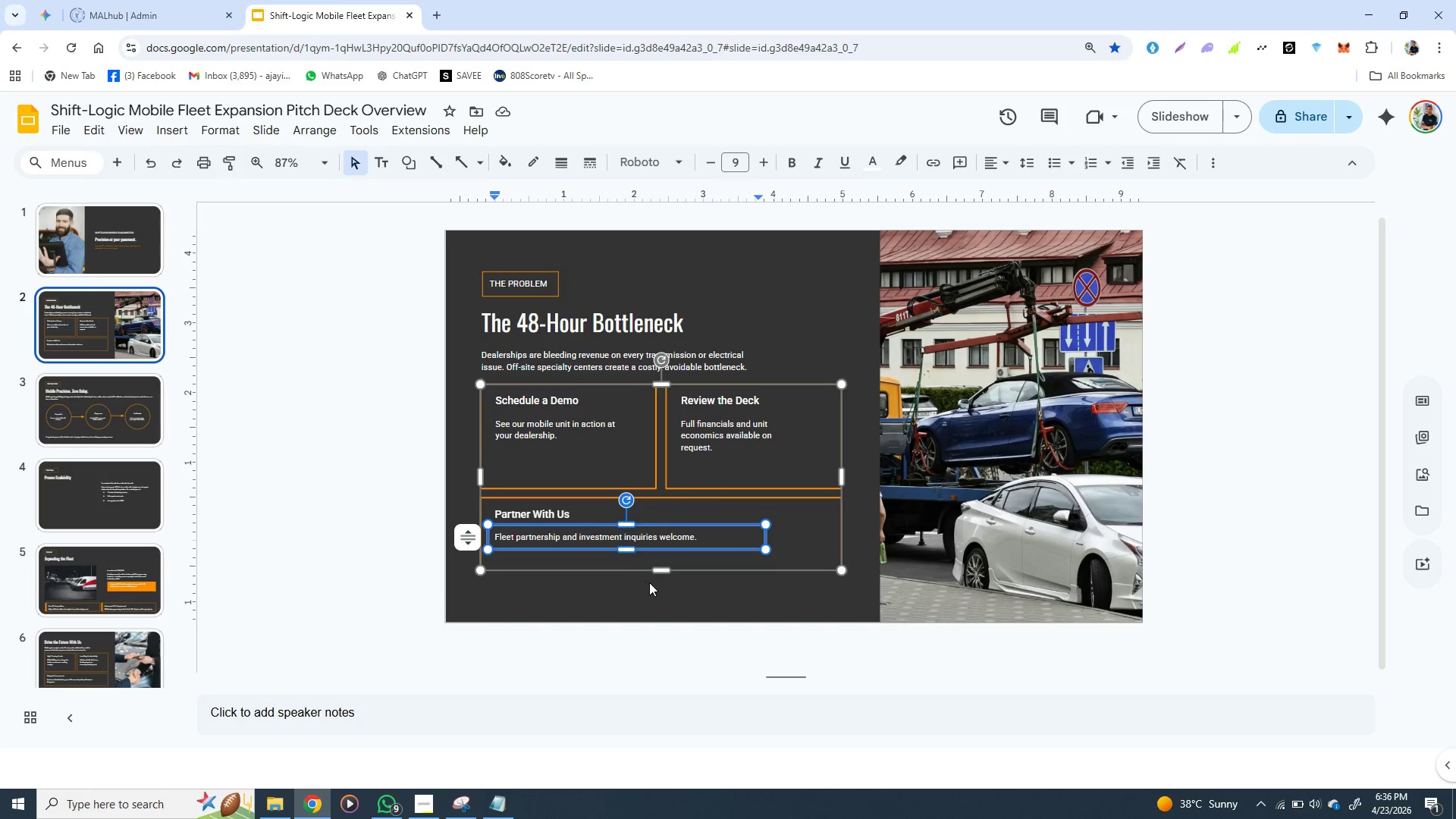 
left_click([660, 572])
 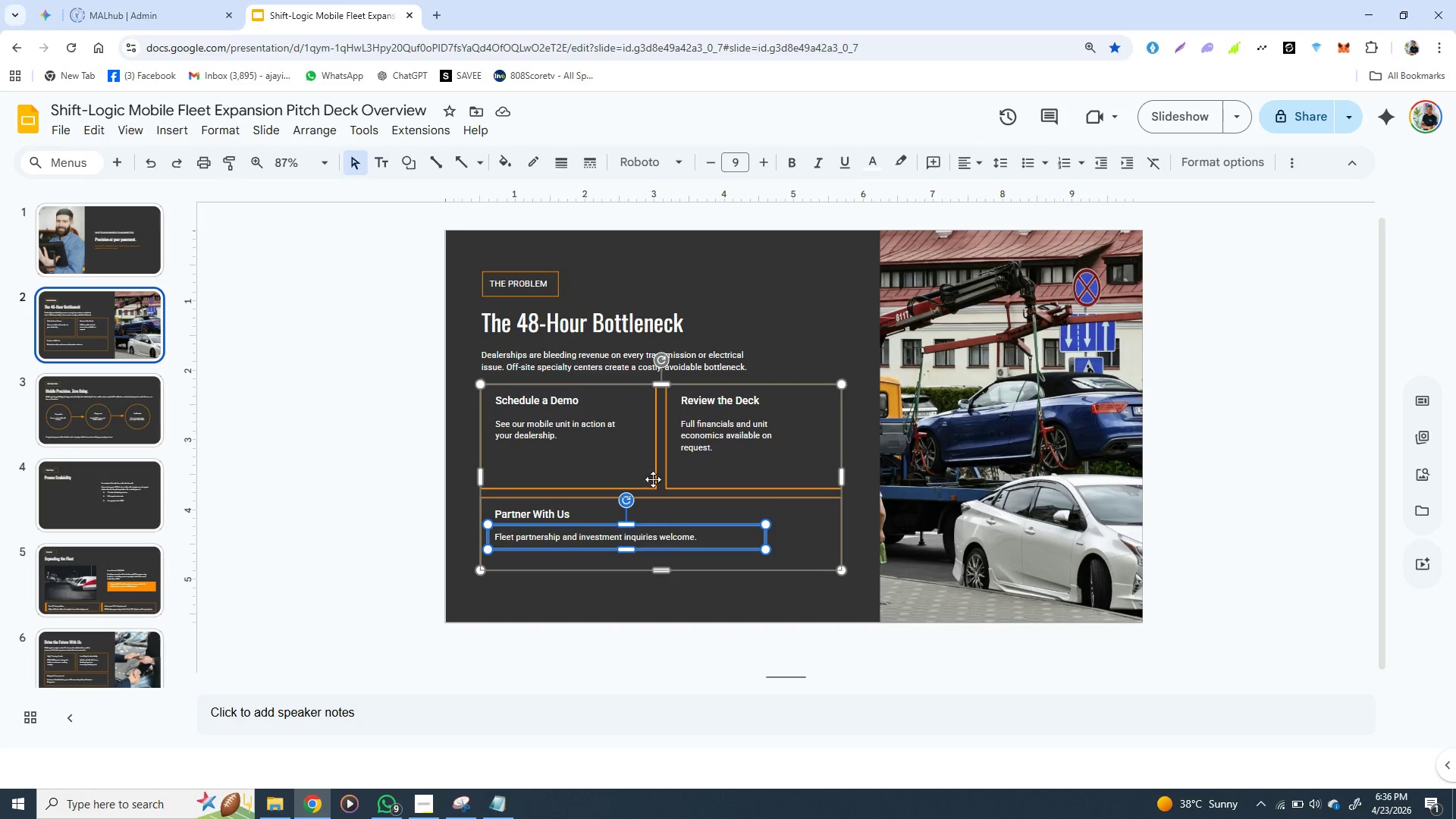 
right_click([653, 471])
 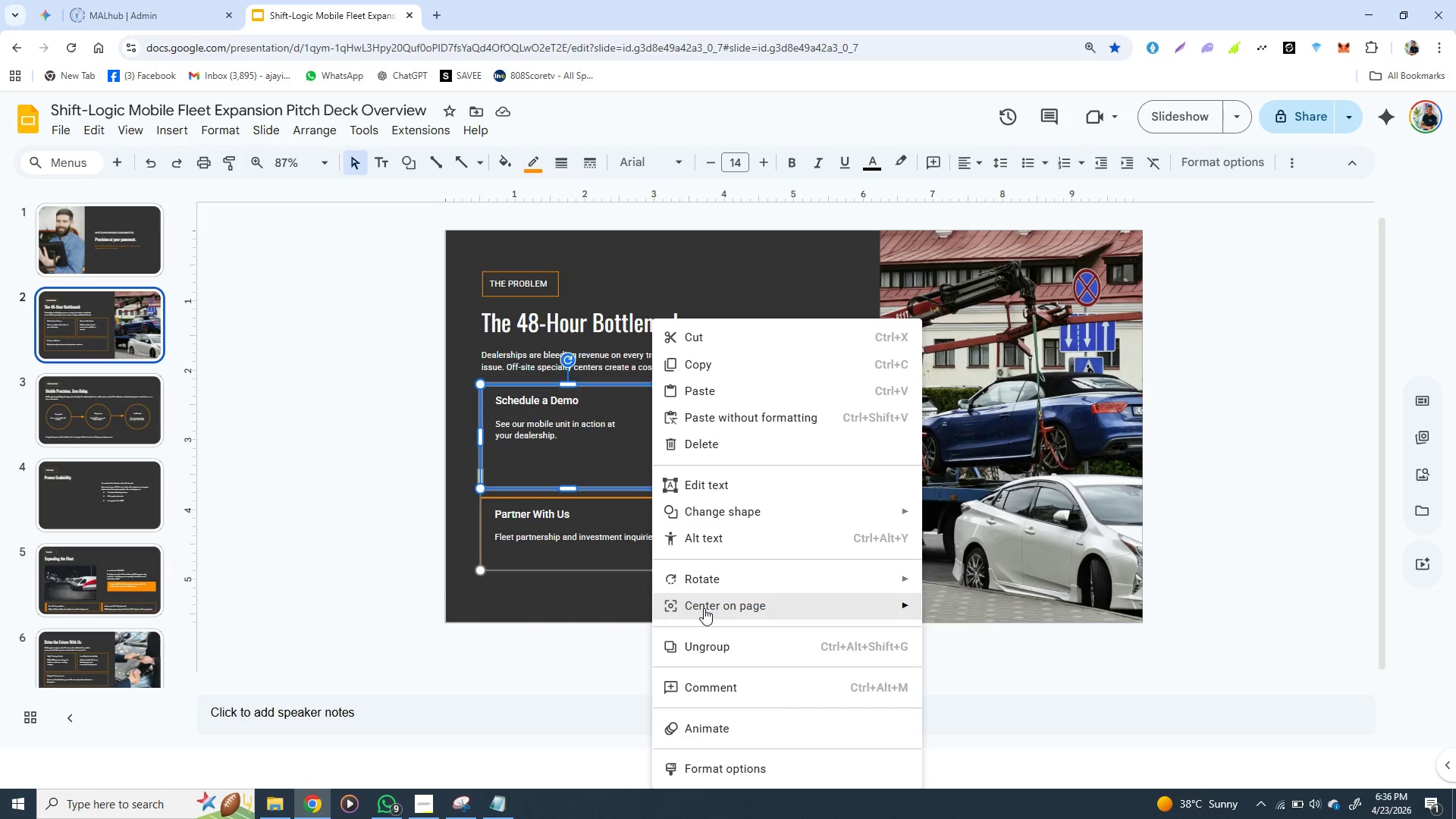 
left_click([704, 643])
 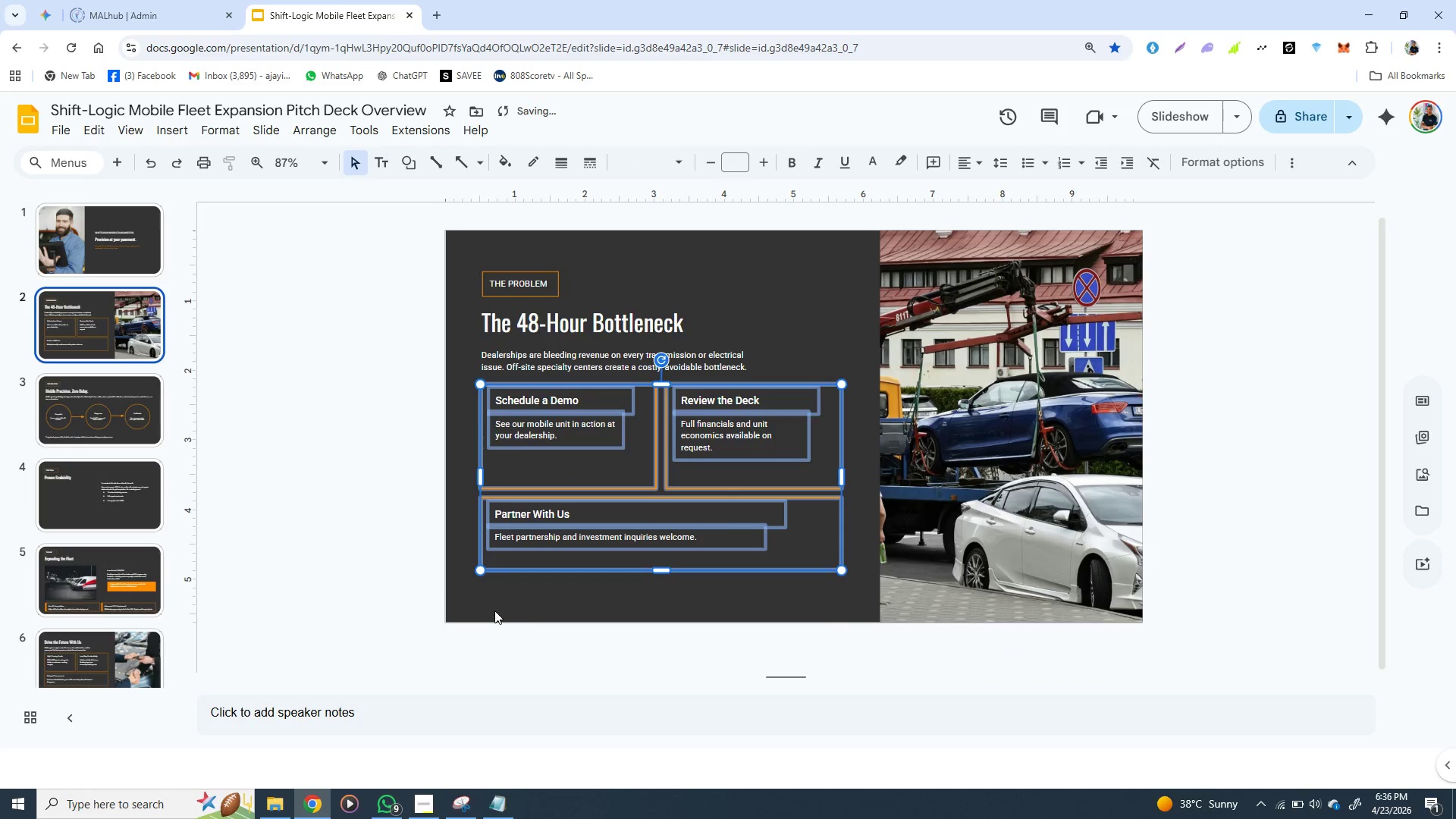 
left_click([494, 610])
 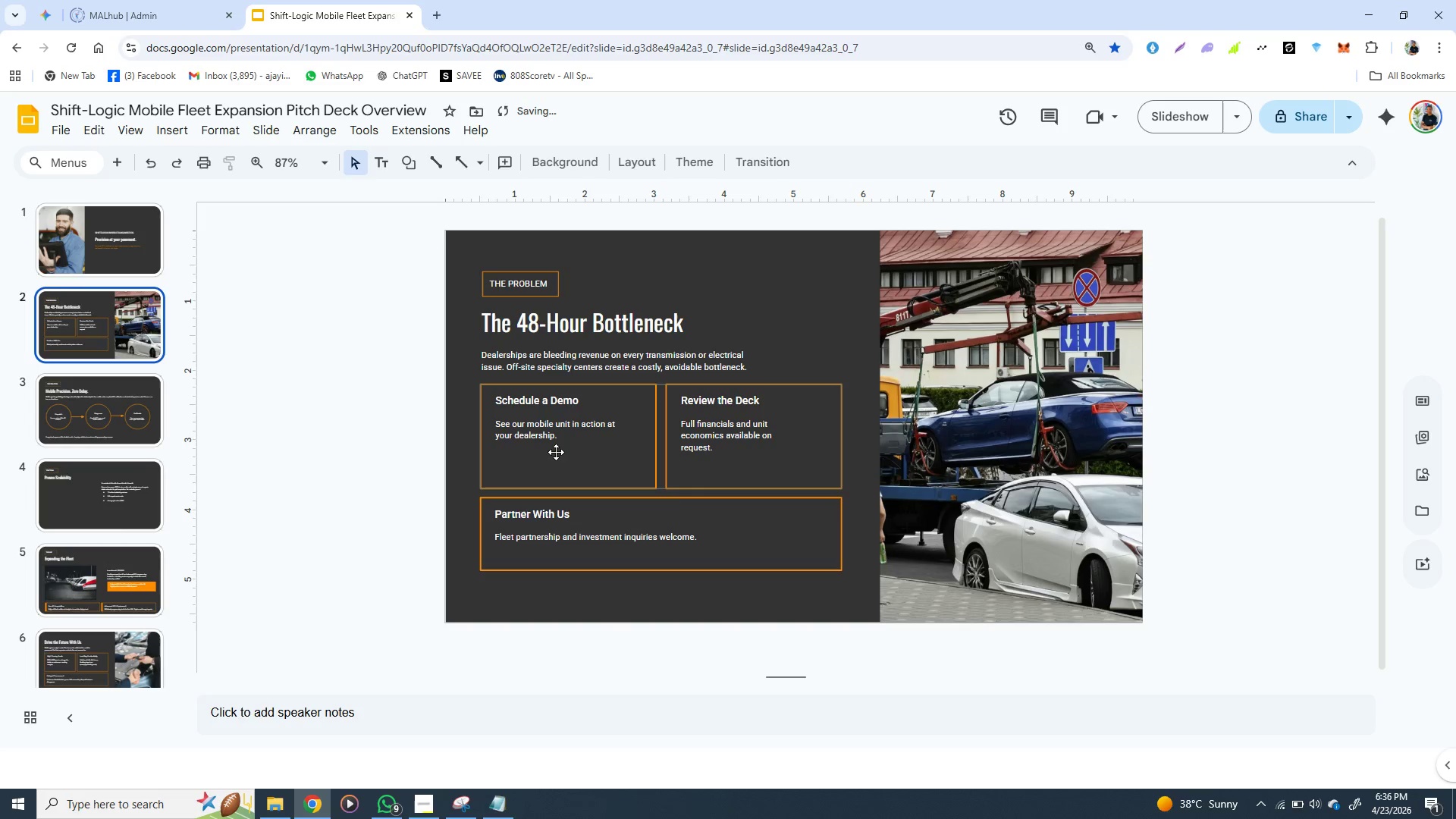 
left_click([556, 452])
 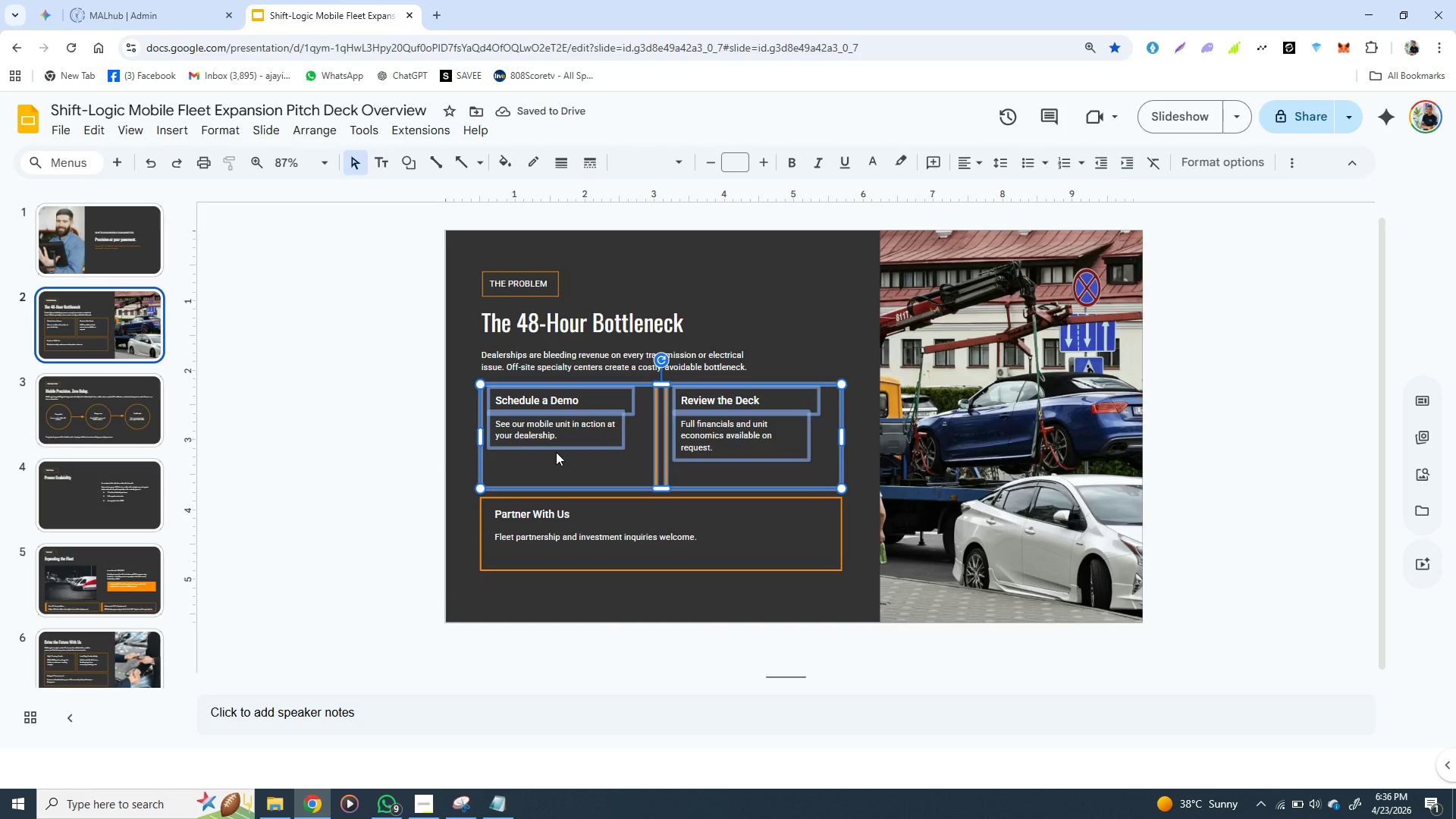 
right_click([556, 452])
 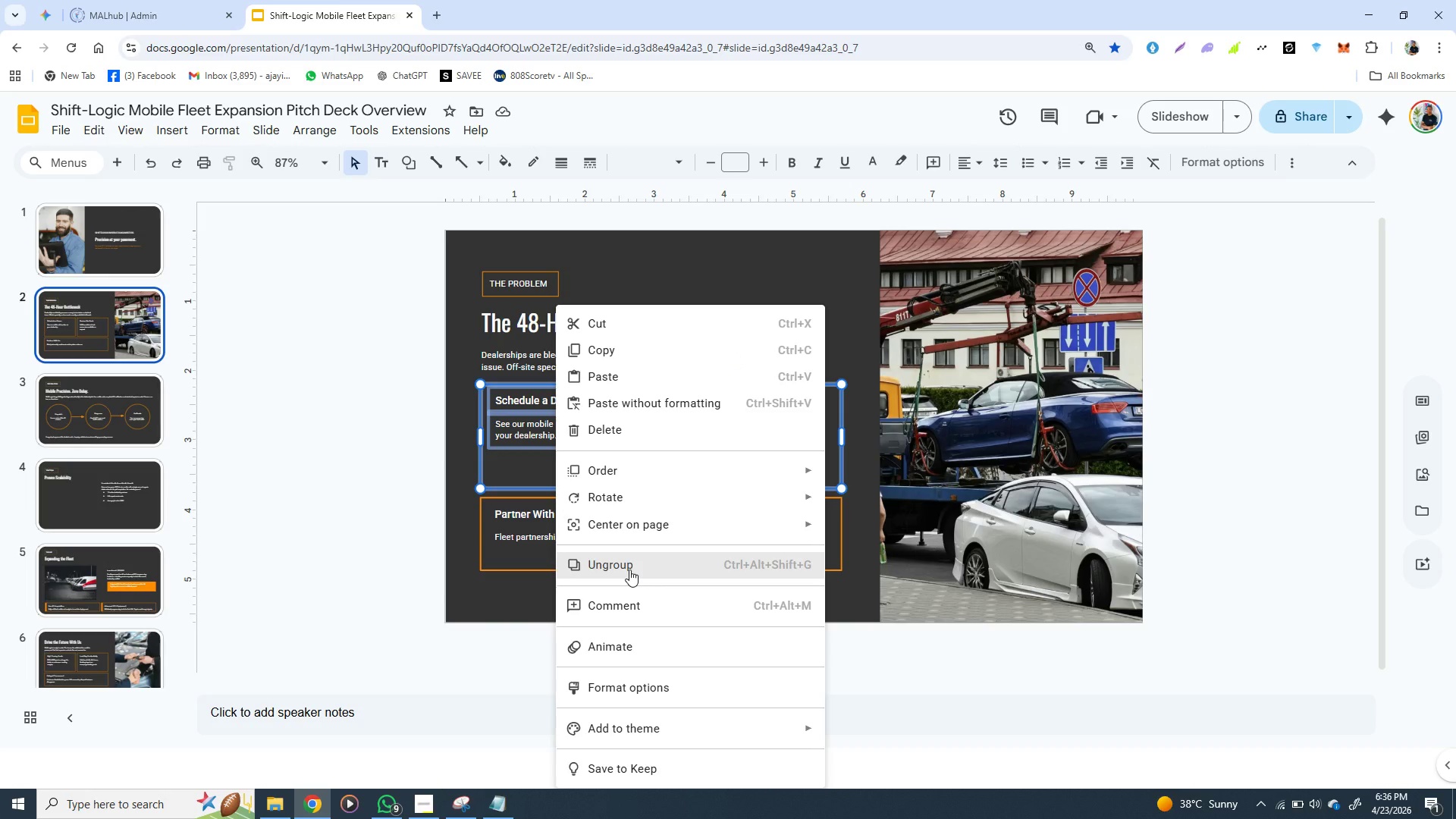 
wait(5.39)
 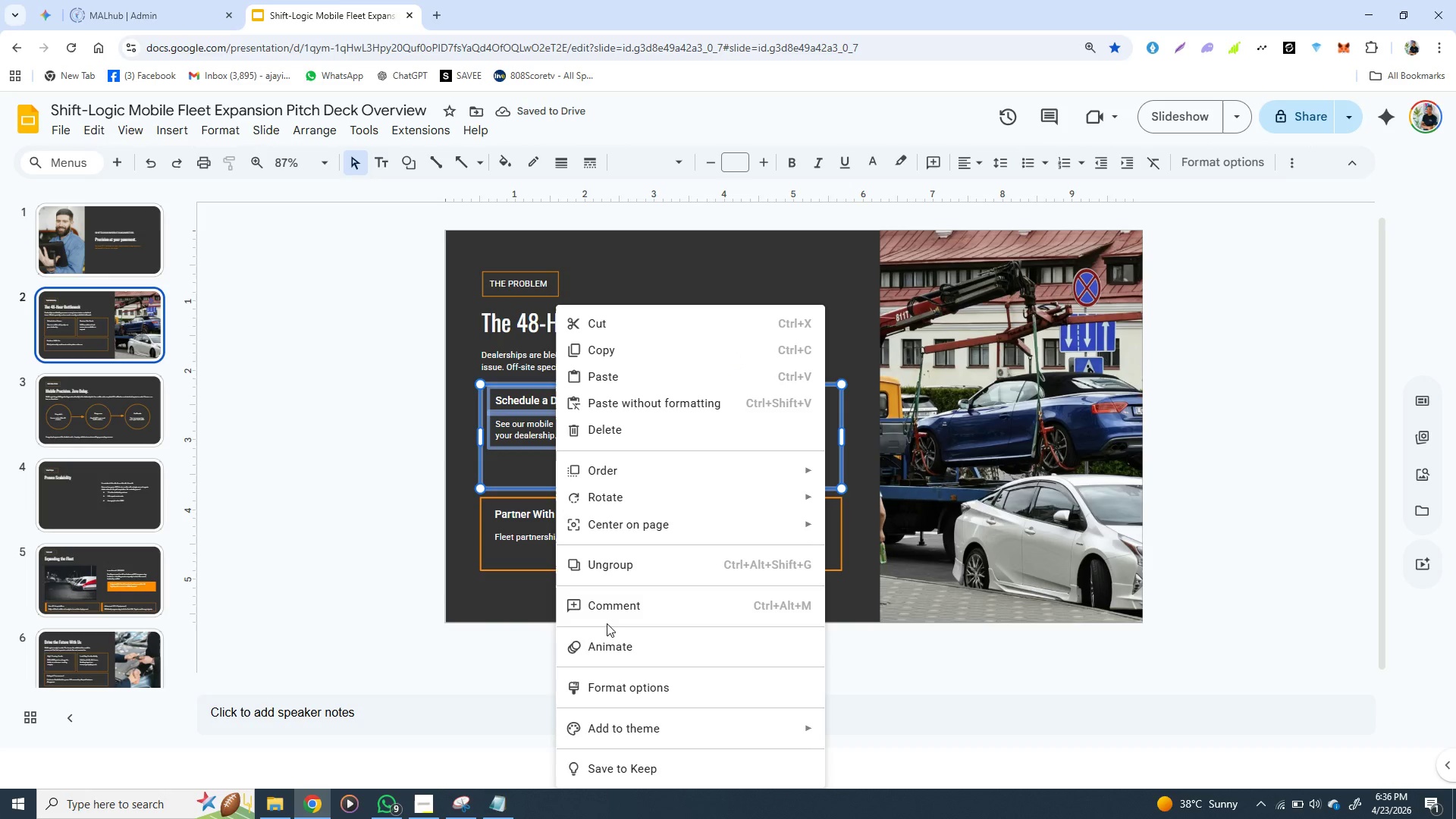 
left_click([629, 570])
 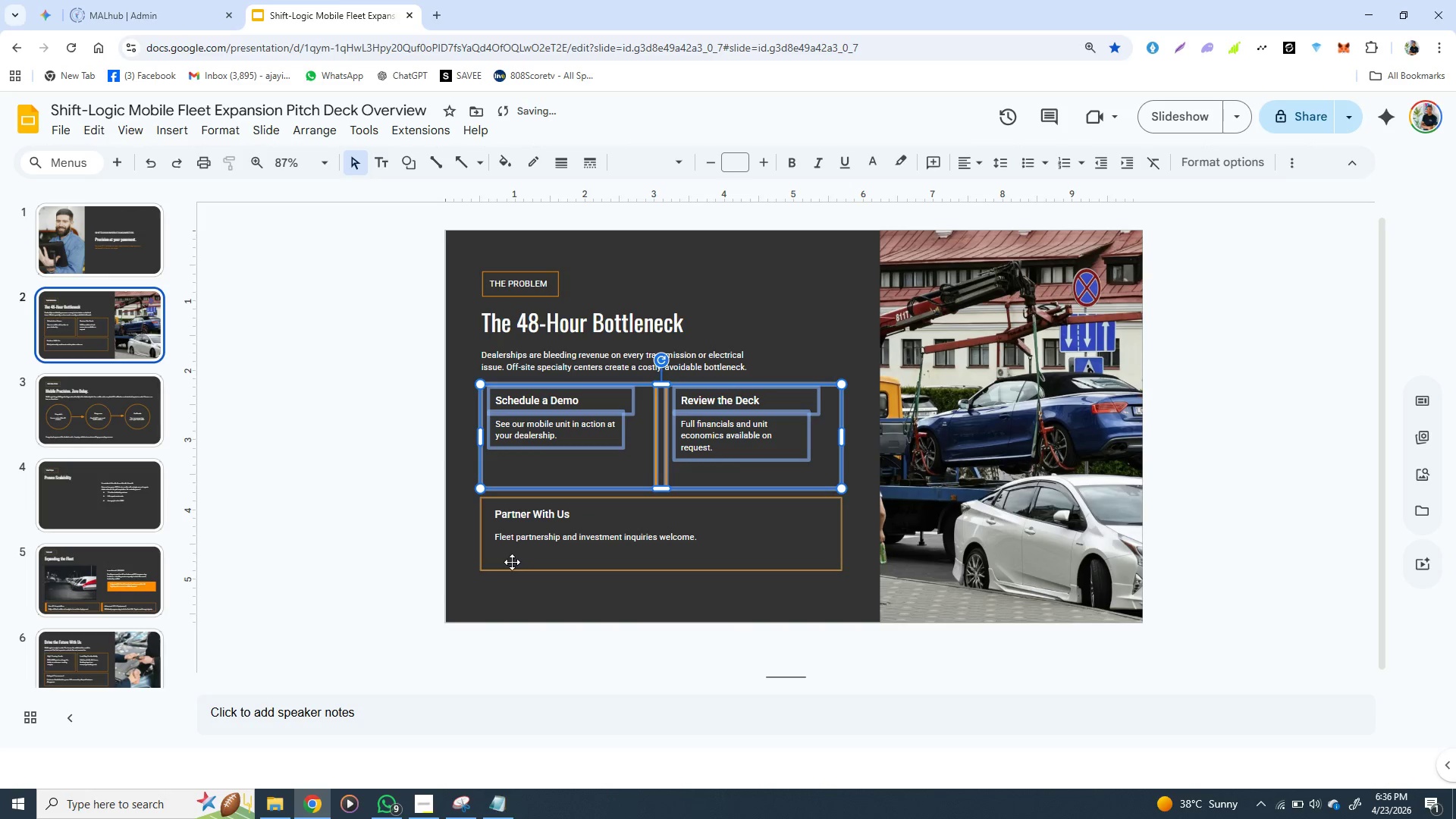 
left_click([497, 569])
 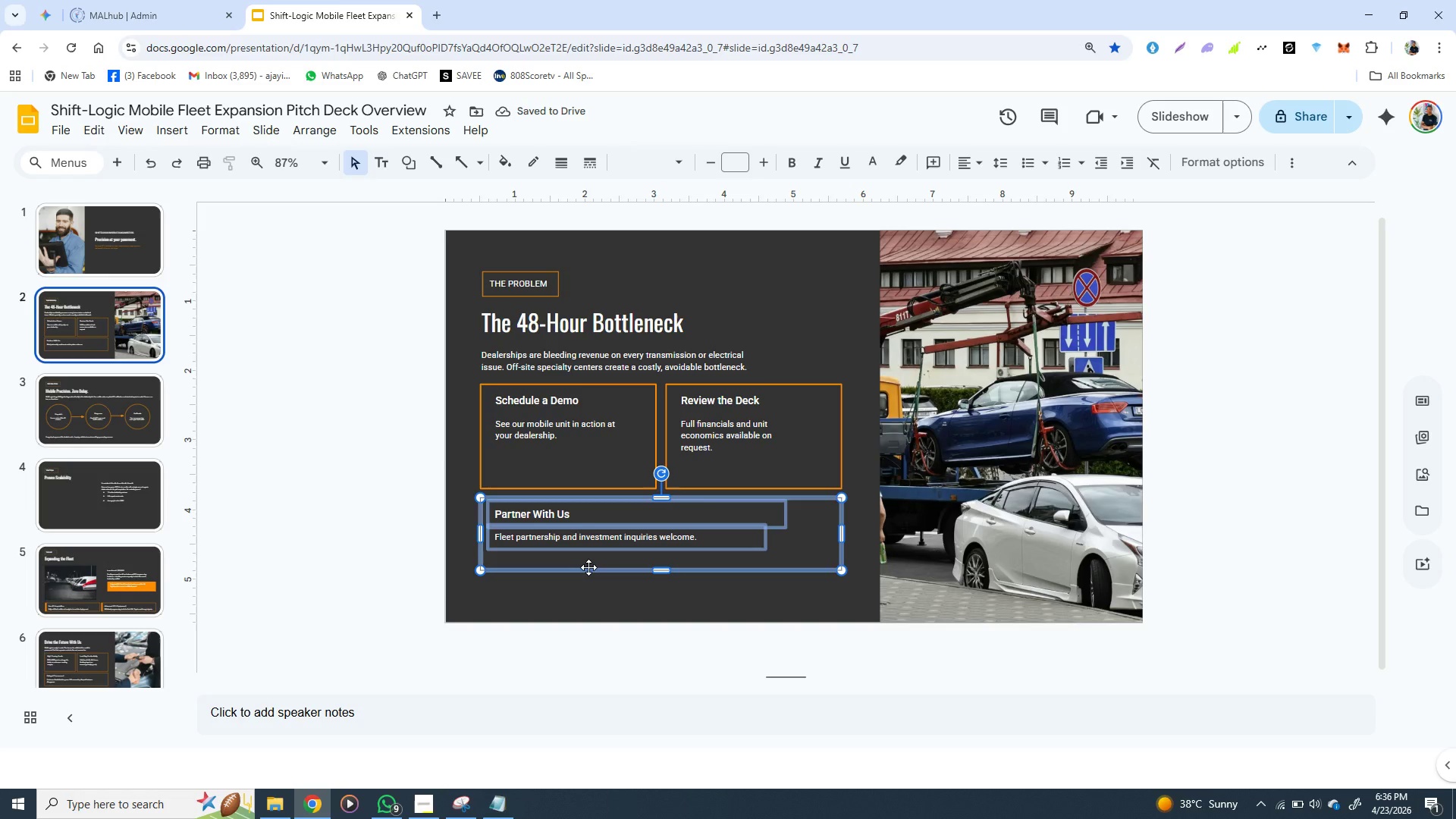 
right_click([588, 567])
 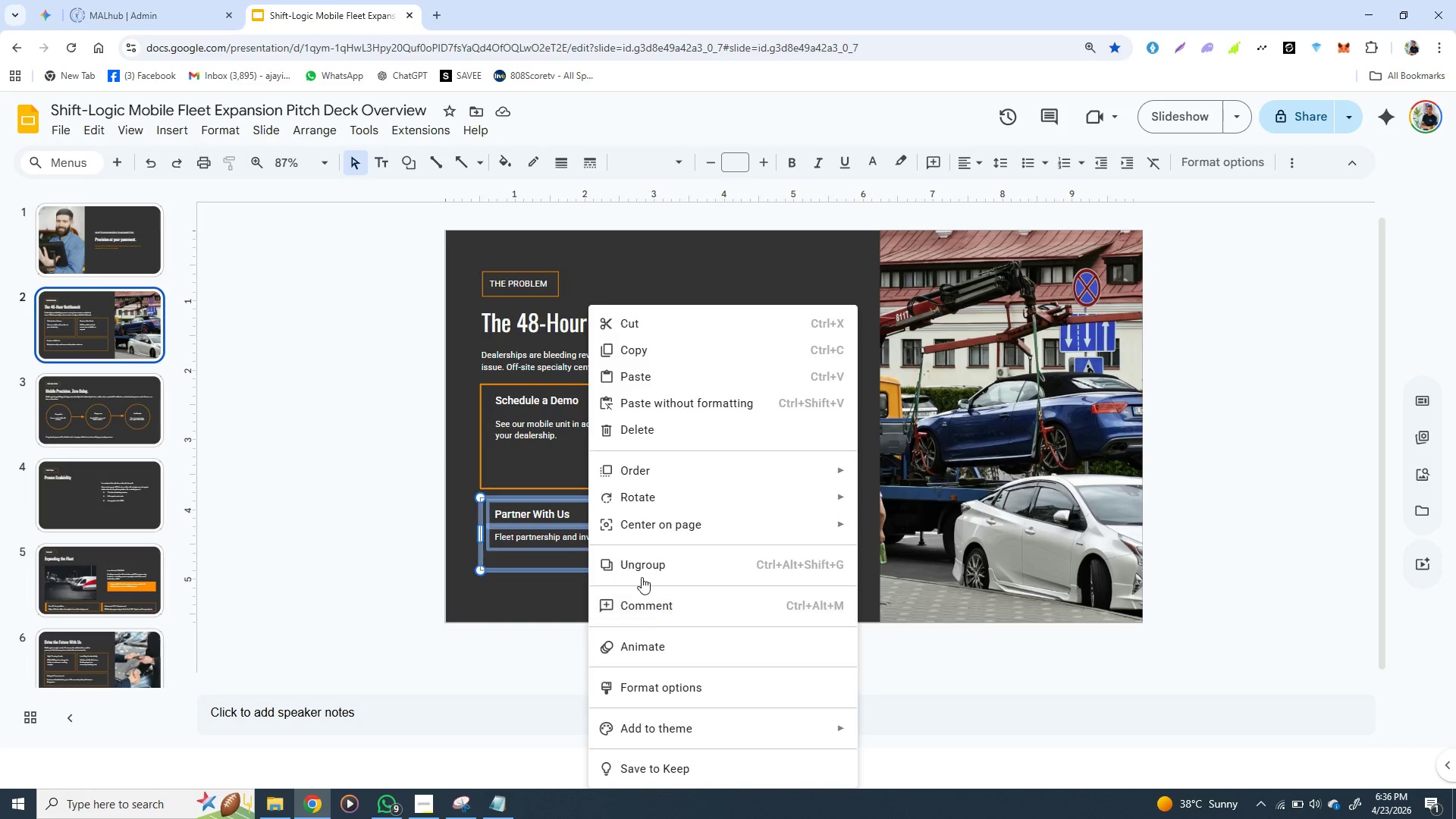 
left_click([643, 569])
 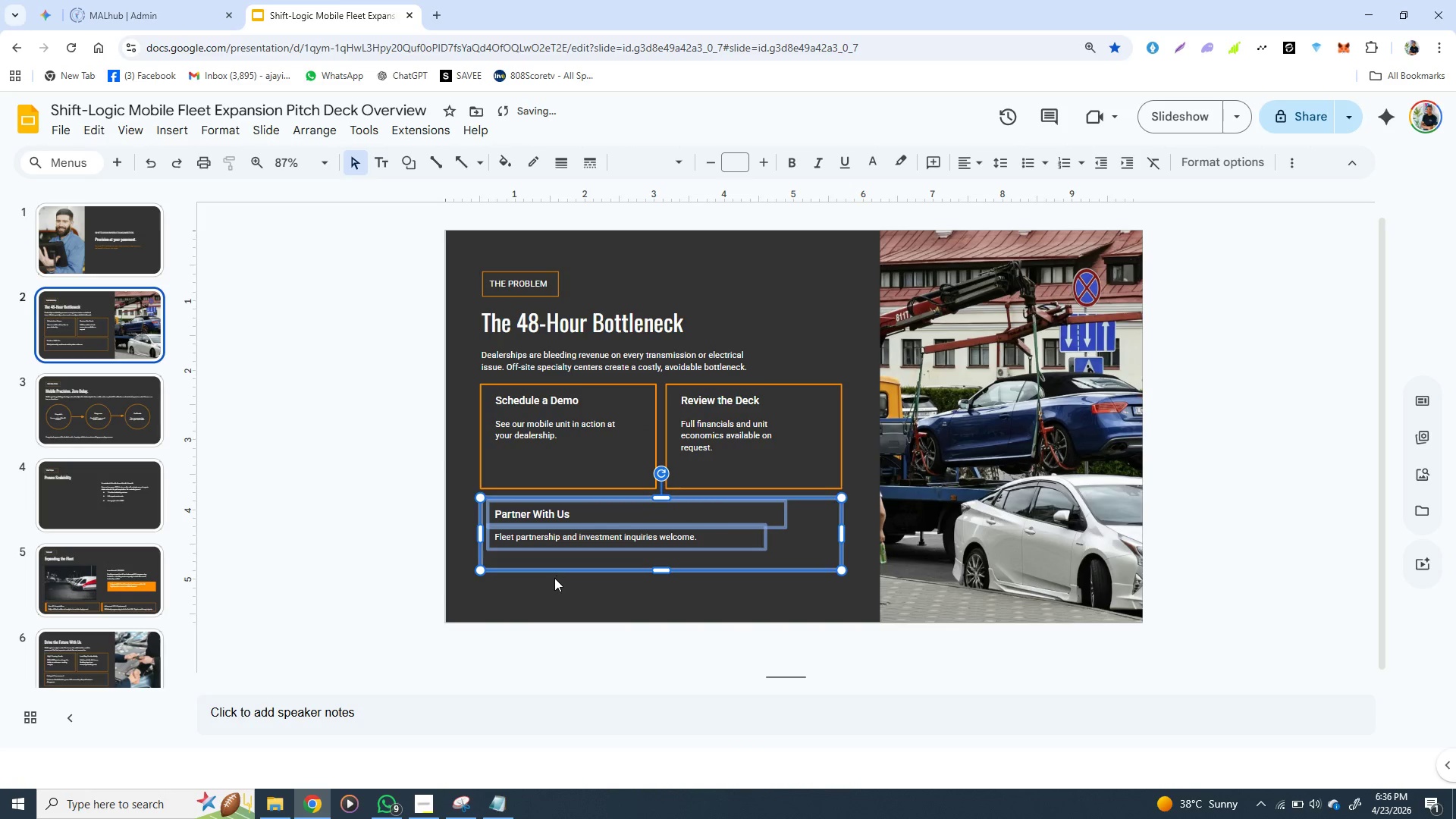 
left_click([554, 579])
 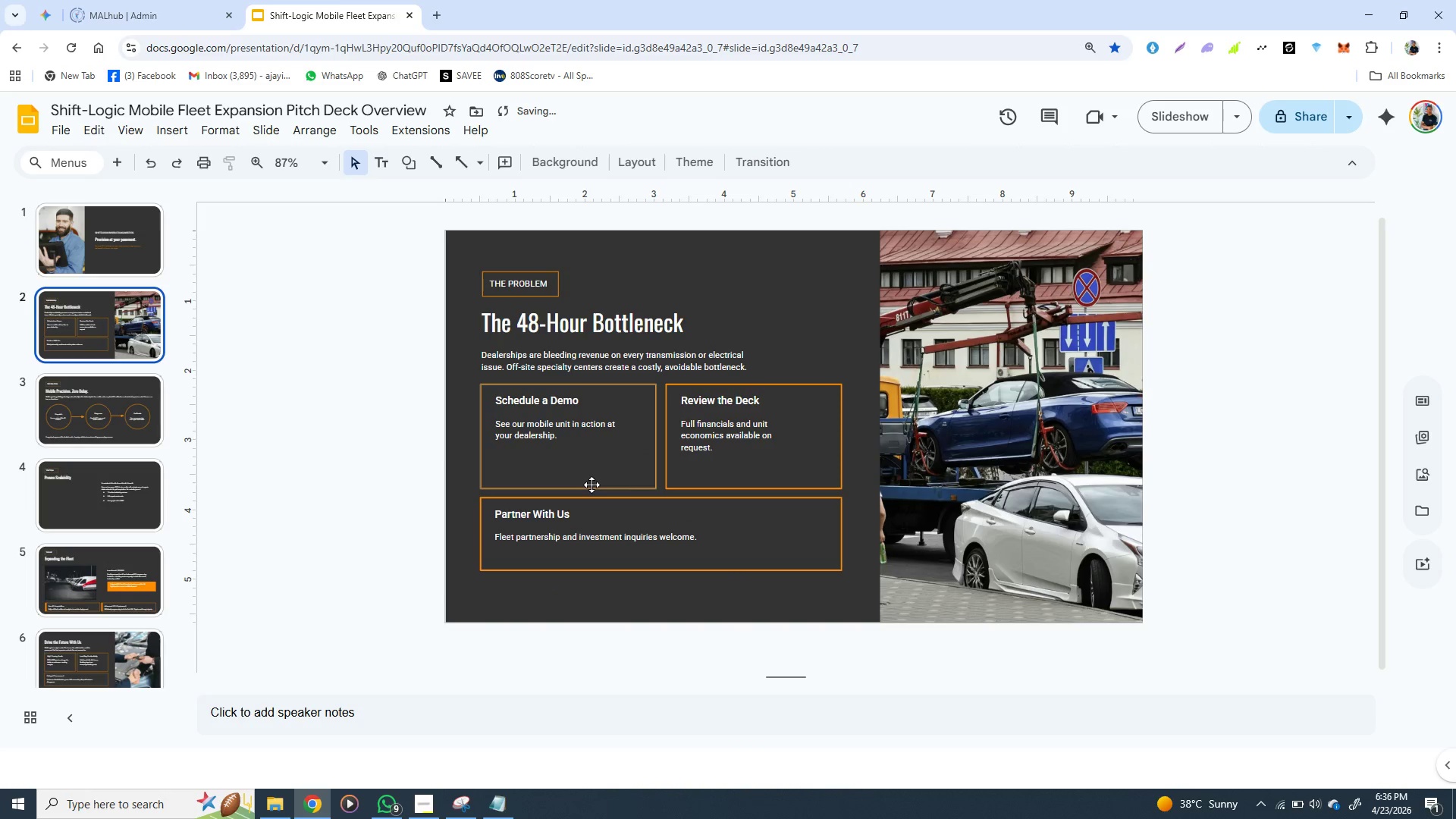 
left_click([592, 485])
 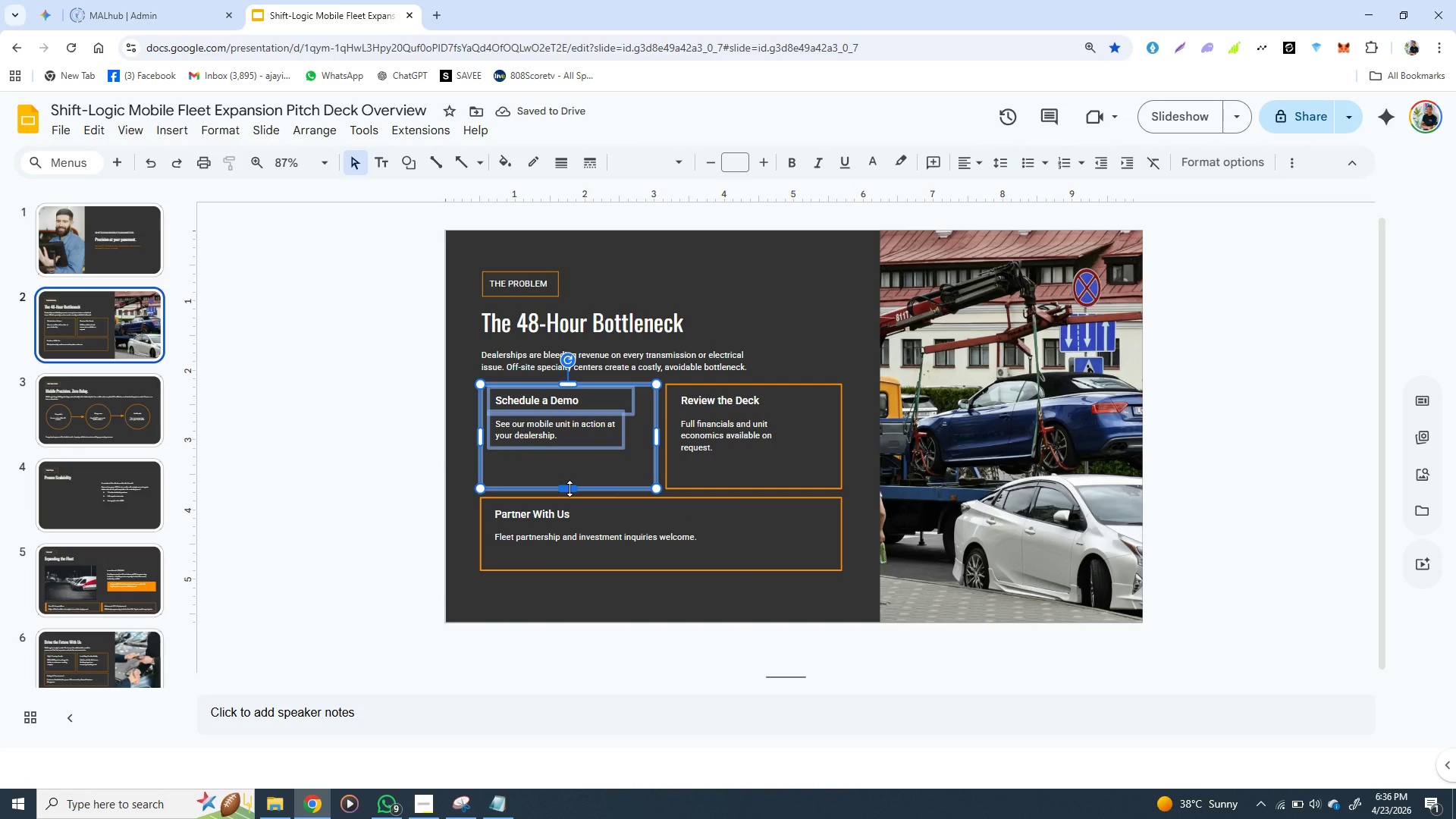 
left_click_drag(start_coordinate=[570, 488], to_coordinate=[567, 466])
 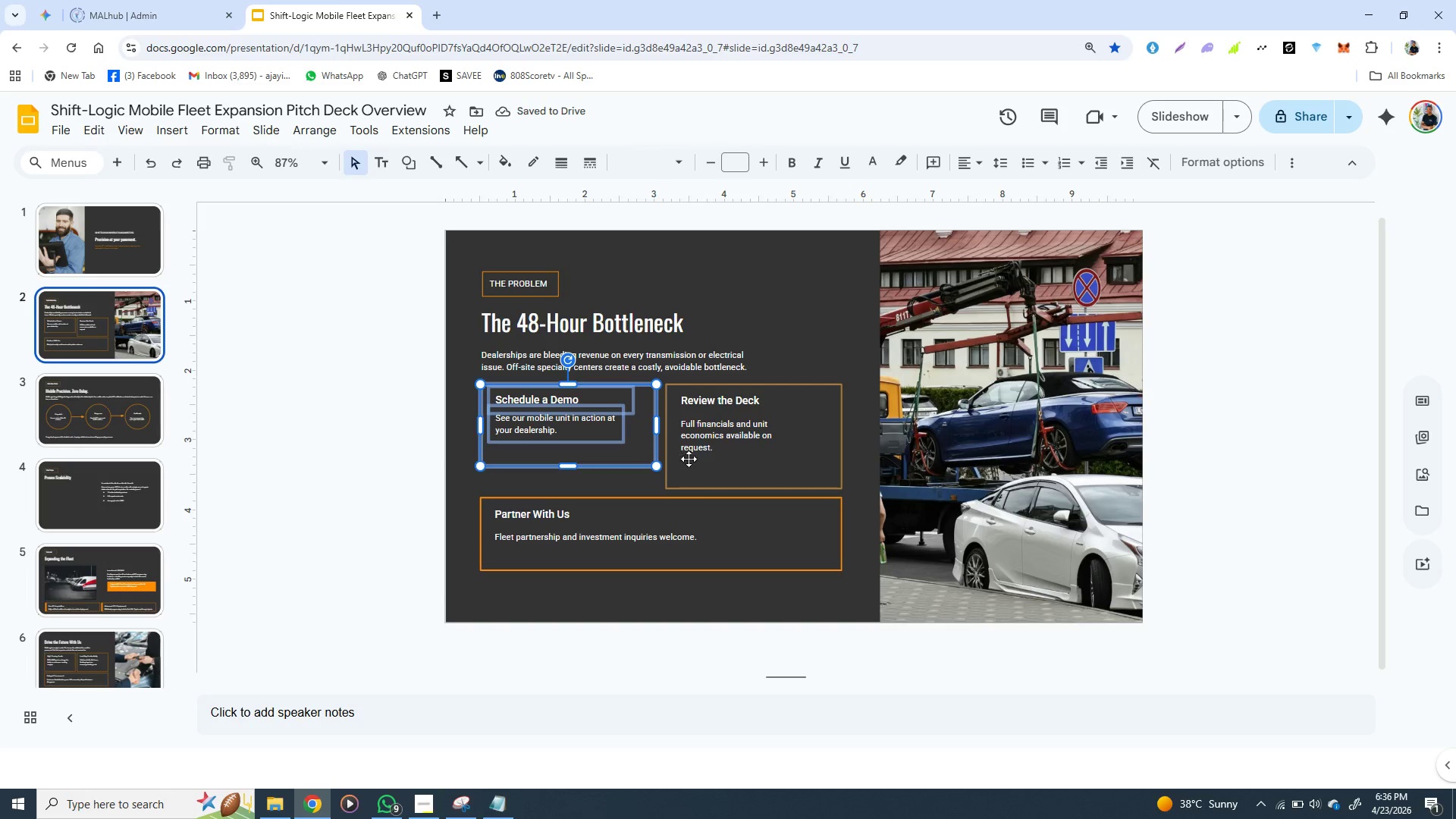 
left_click([743, 471])
 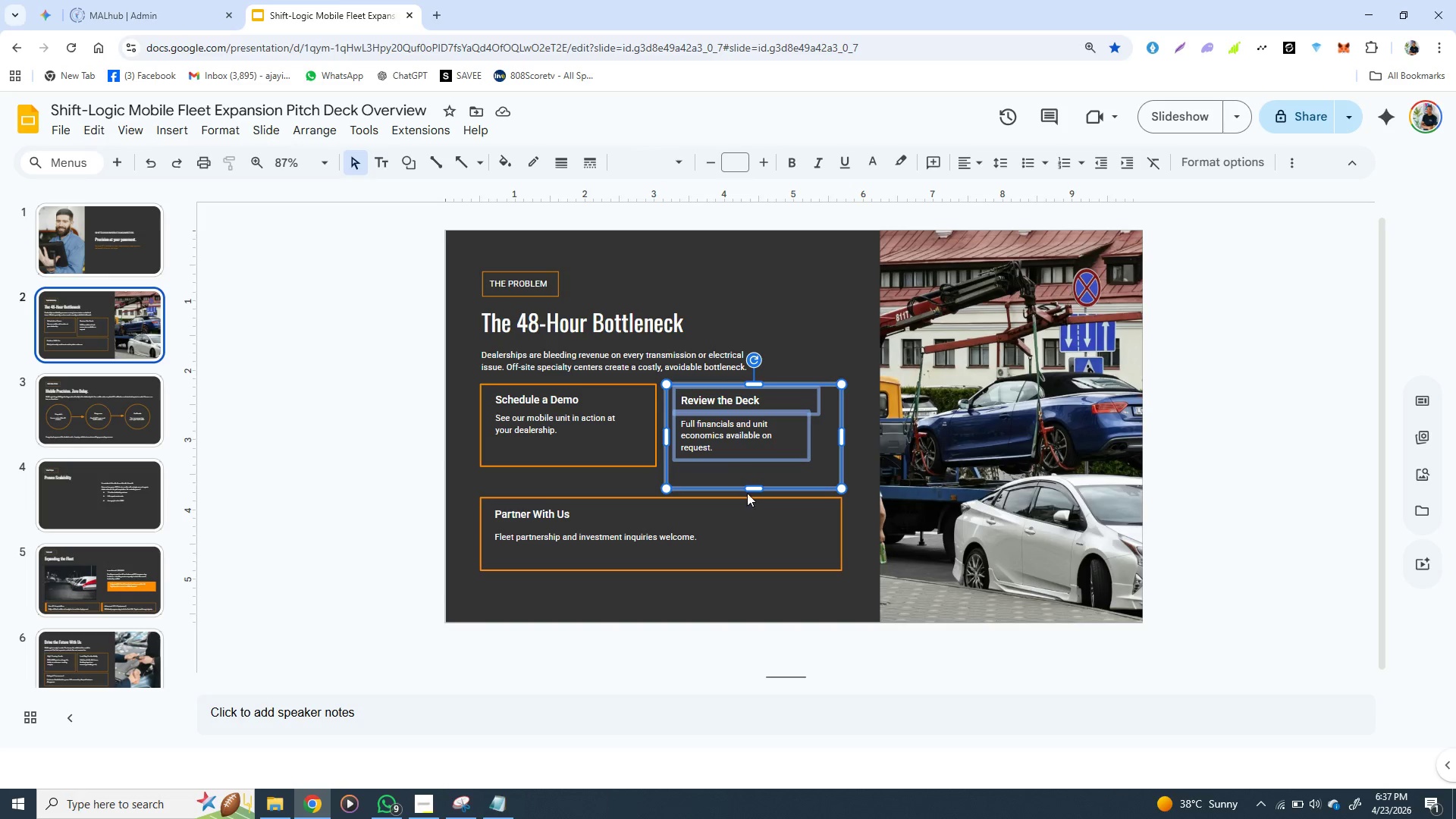 
wait(19.16)
 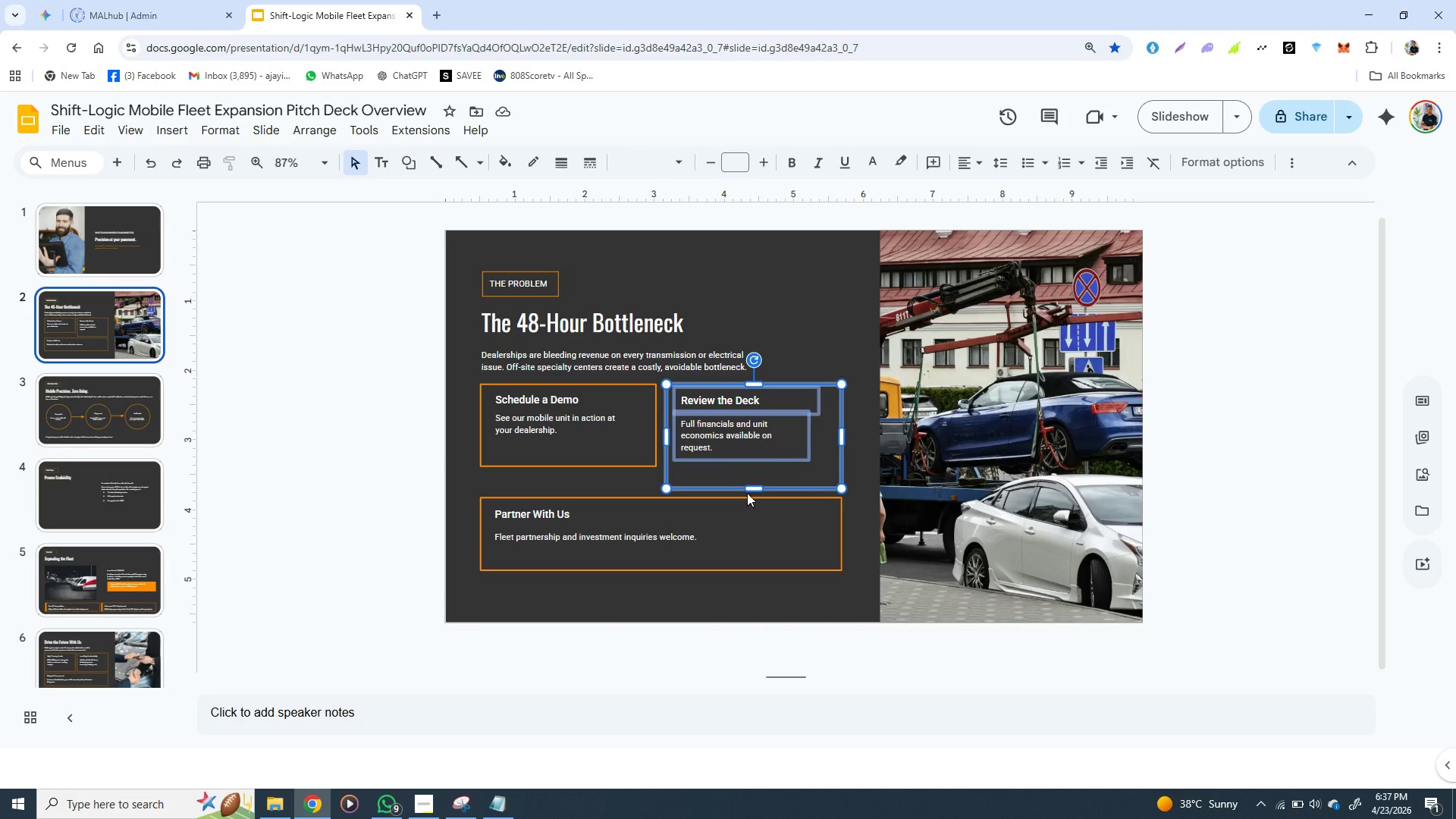 
left_click_drag(start_coordinate=[756, 487], to_coordinate=[756, 465])
 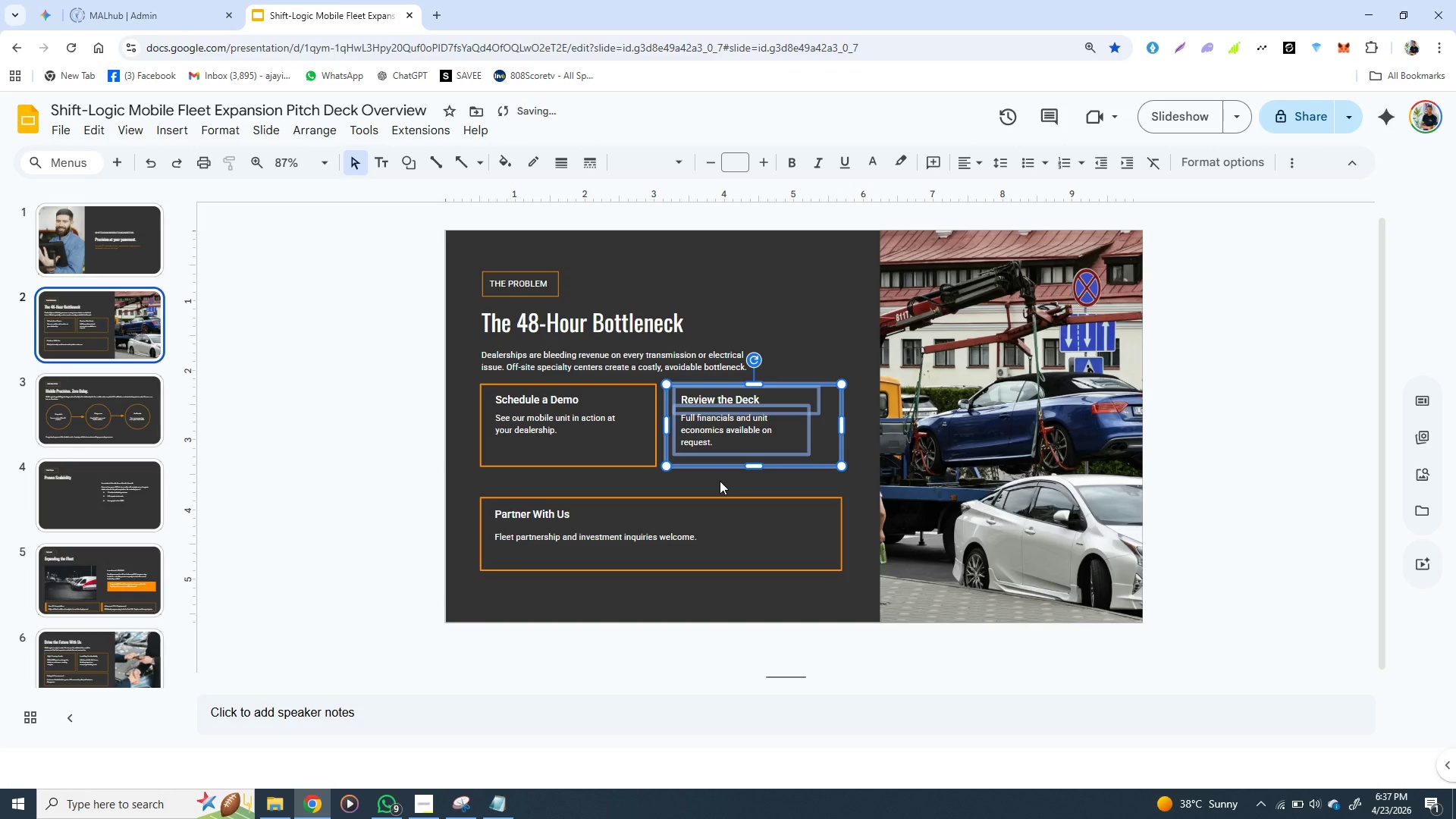 
left_click([720, 481])
 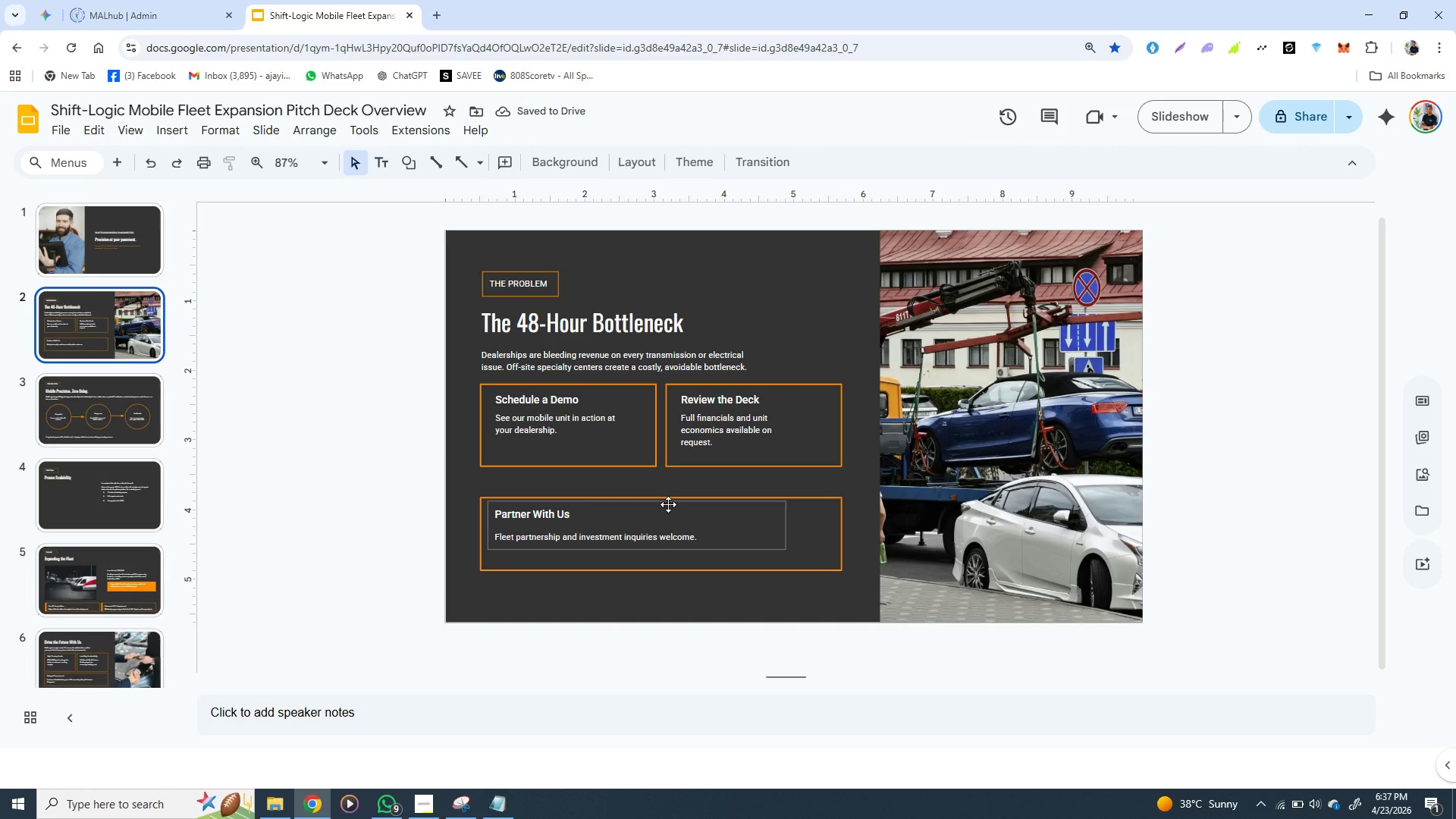 
left_click([668, 504])
 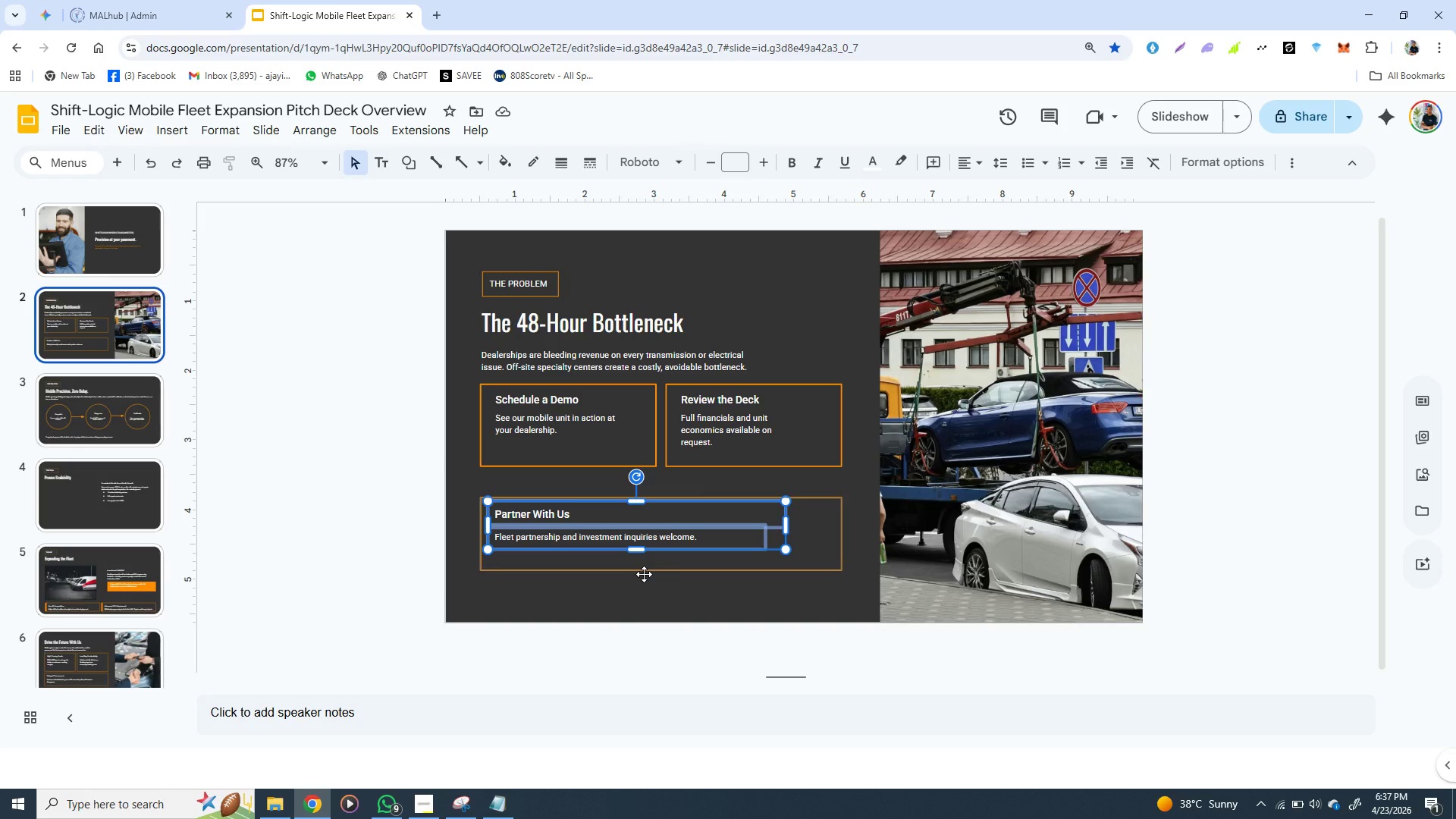 
left_click([644, 574])
 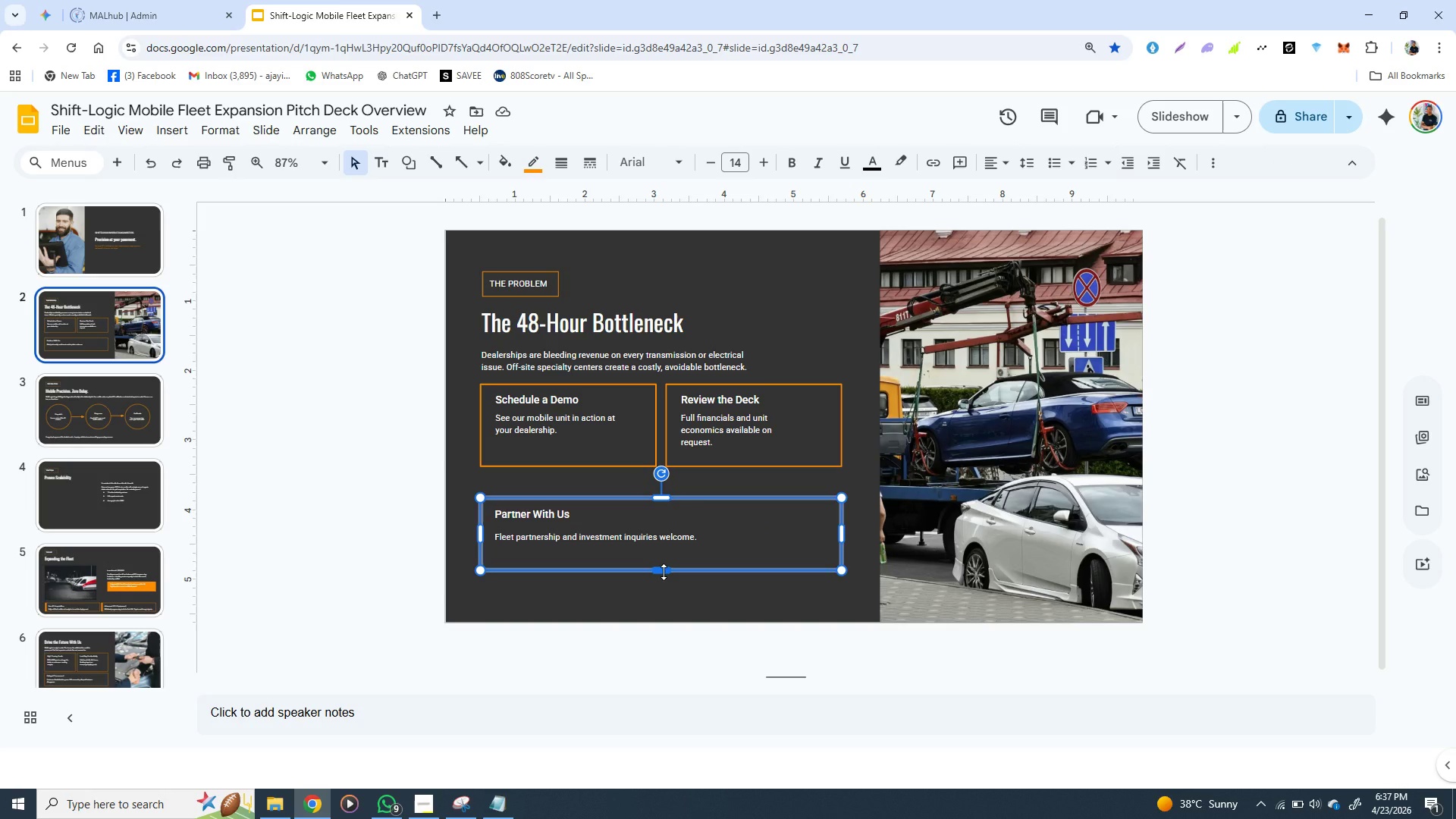 
left_click_drag(start_coordinate=[664, 572], to_coordinate=[664, 554])
 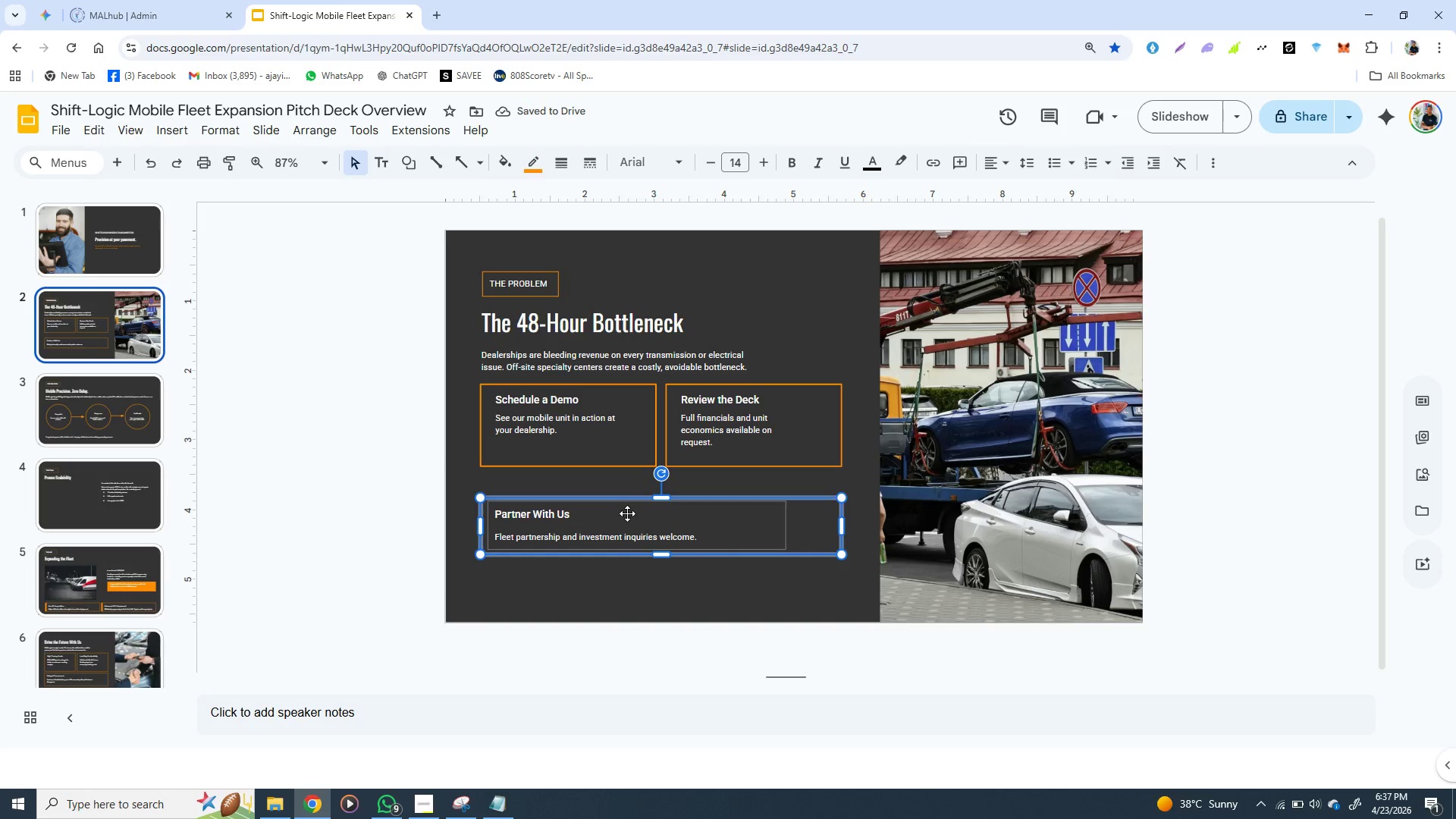 
left_click_drag(start_coordinate=[627, 513], to_coordinate=[620, 488])
 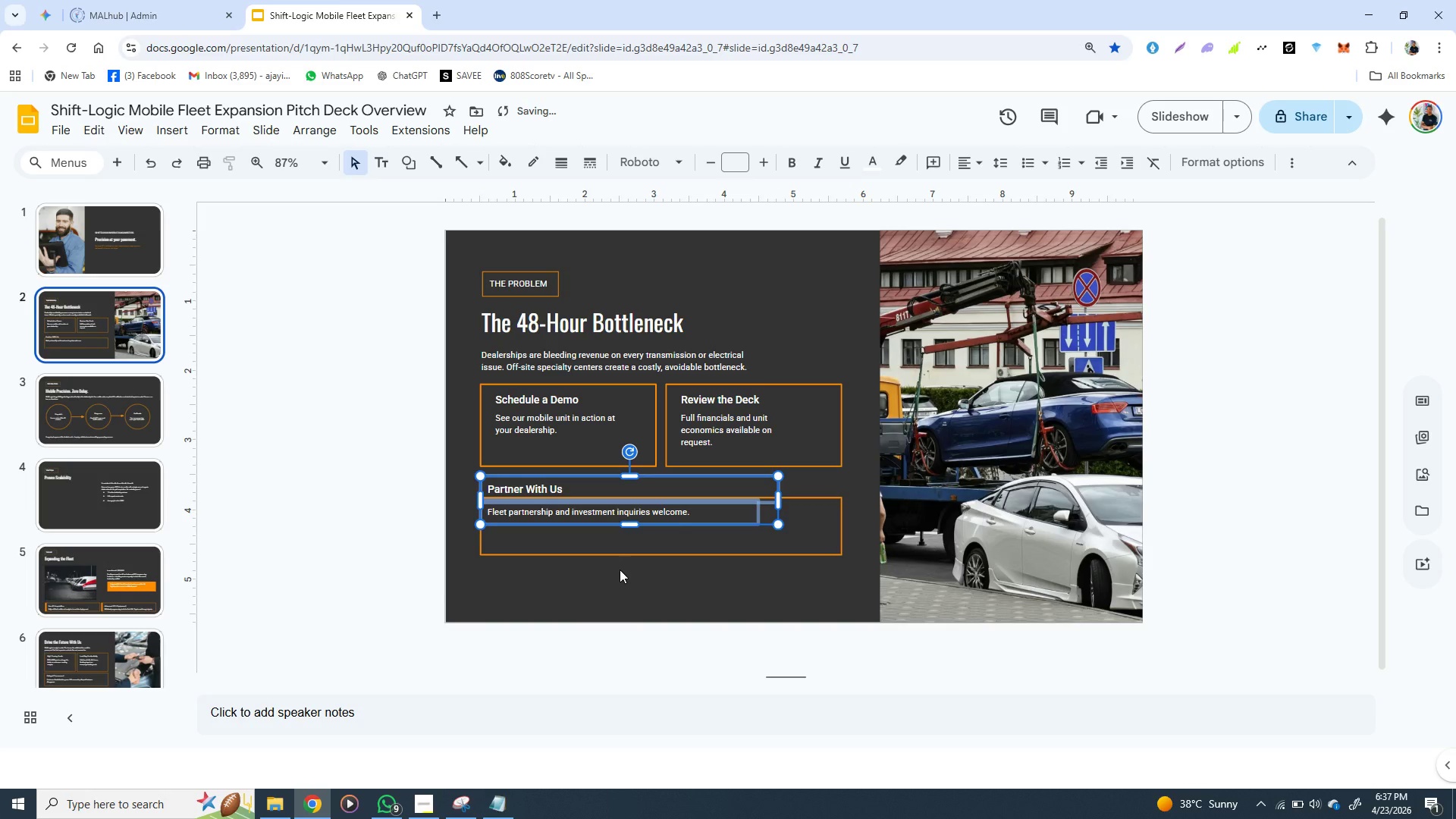 
key(Control+Z)
 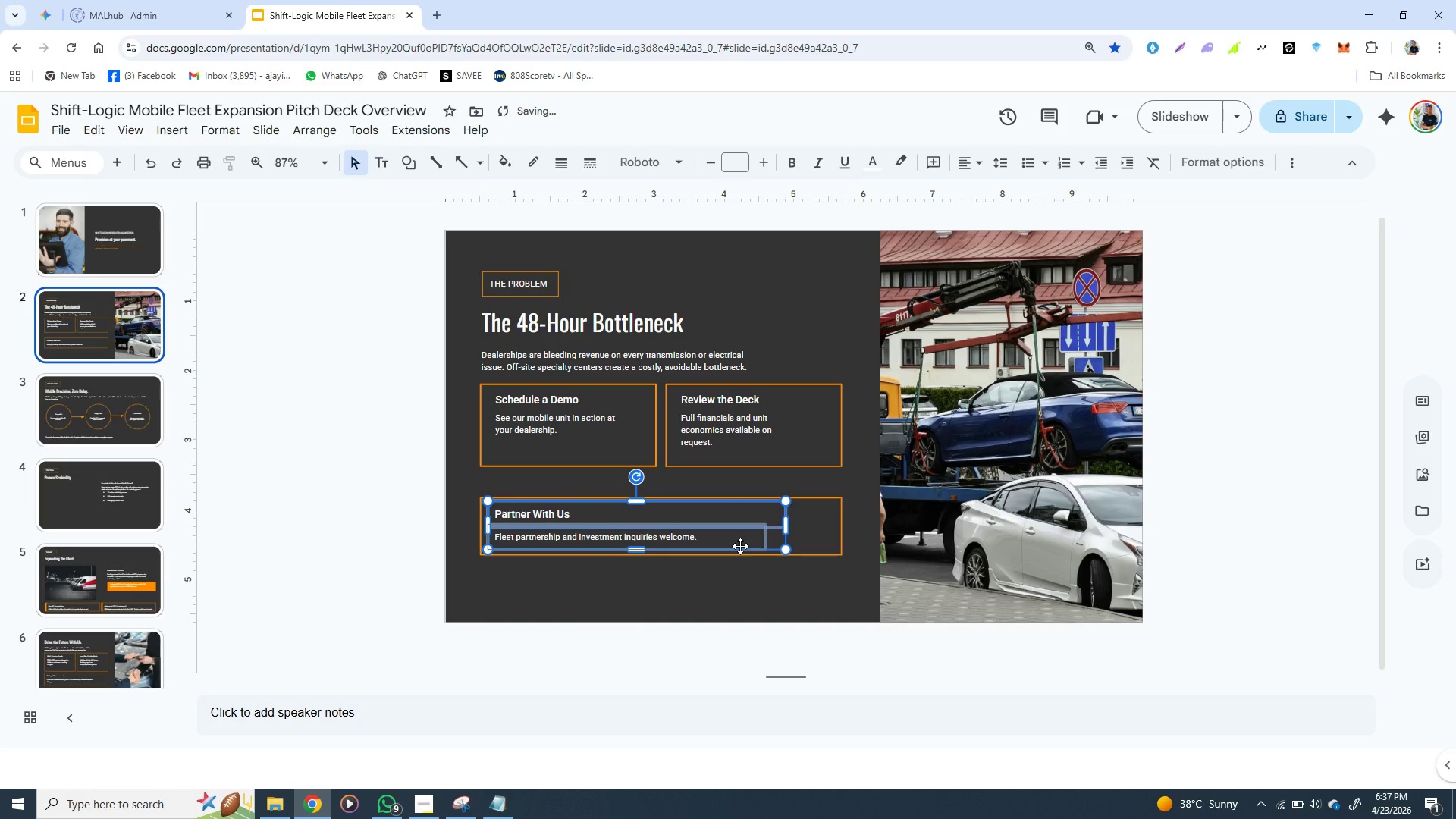 
hold_key(key=ShiftLeft, duration=1.53)
left_click([830, 544])
 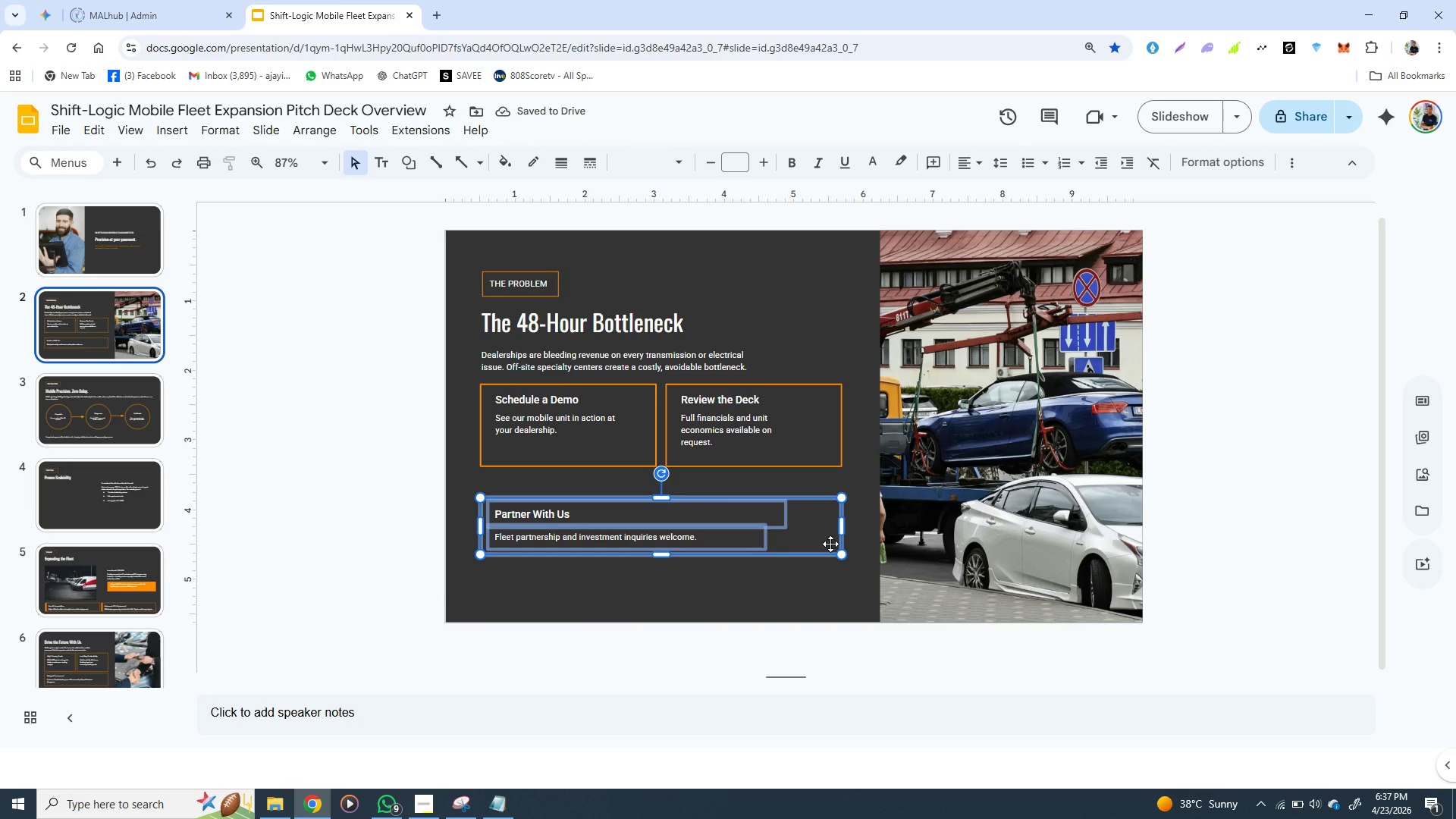 
hold_key(key=ShiftLeft, duration=0.34)
right_click([830, 544])
 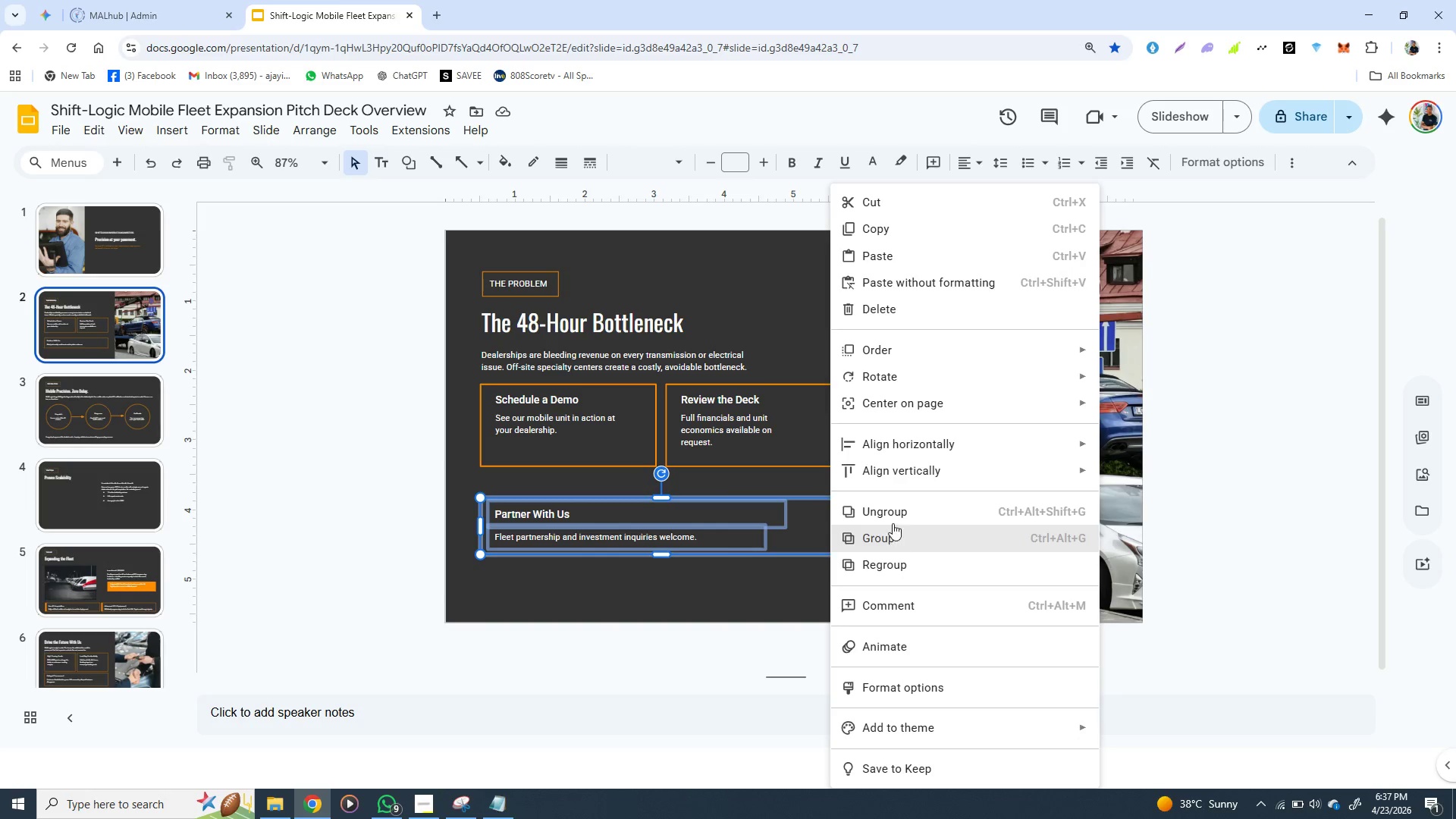 
left_click([888, 541])
 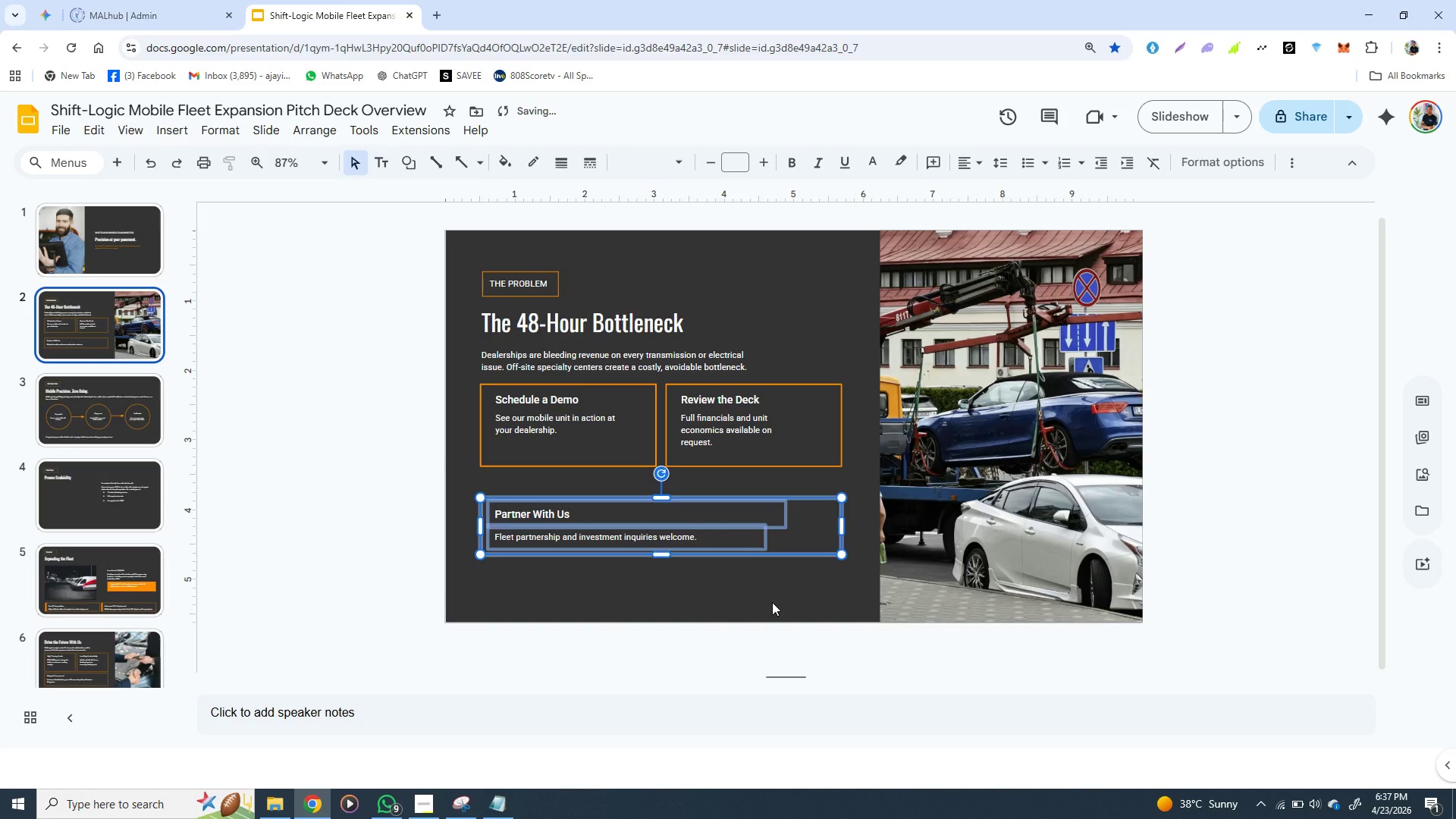 
left_click([772, 602])
 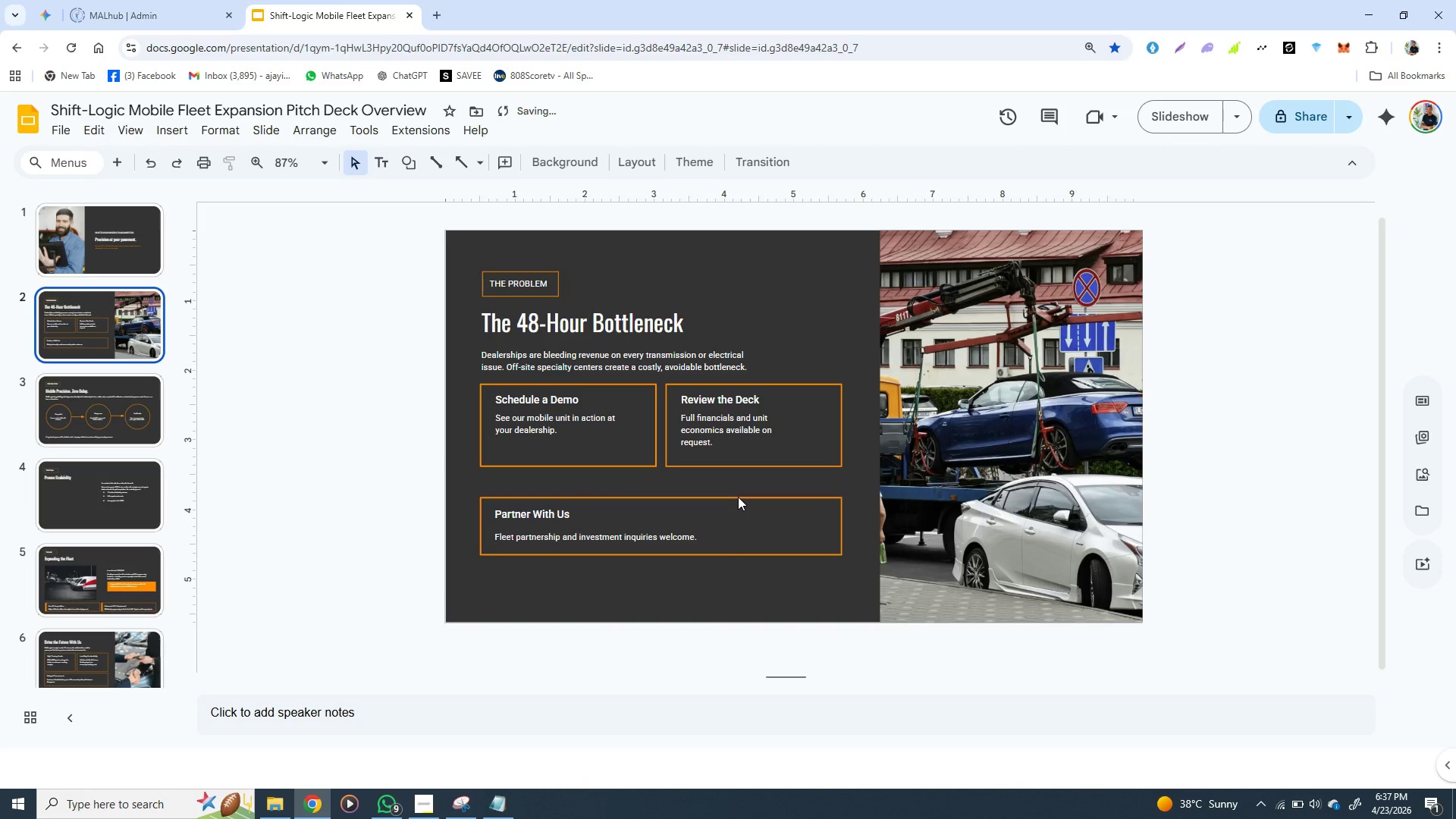 
left_click([738, 497])
 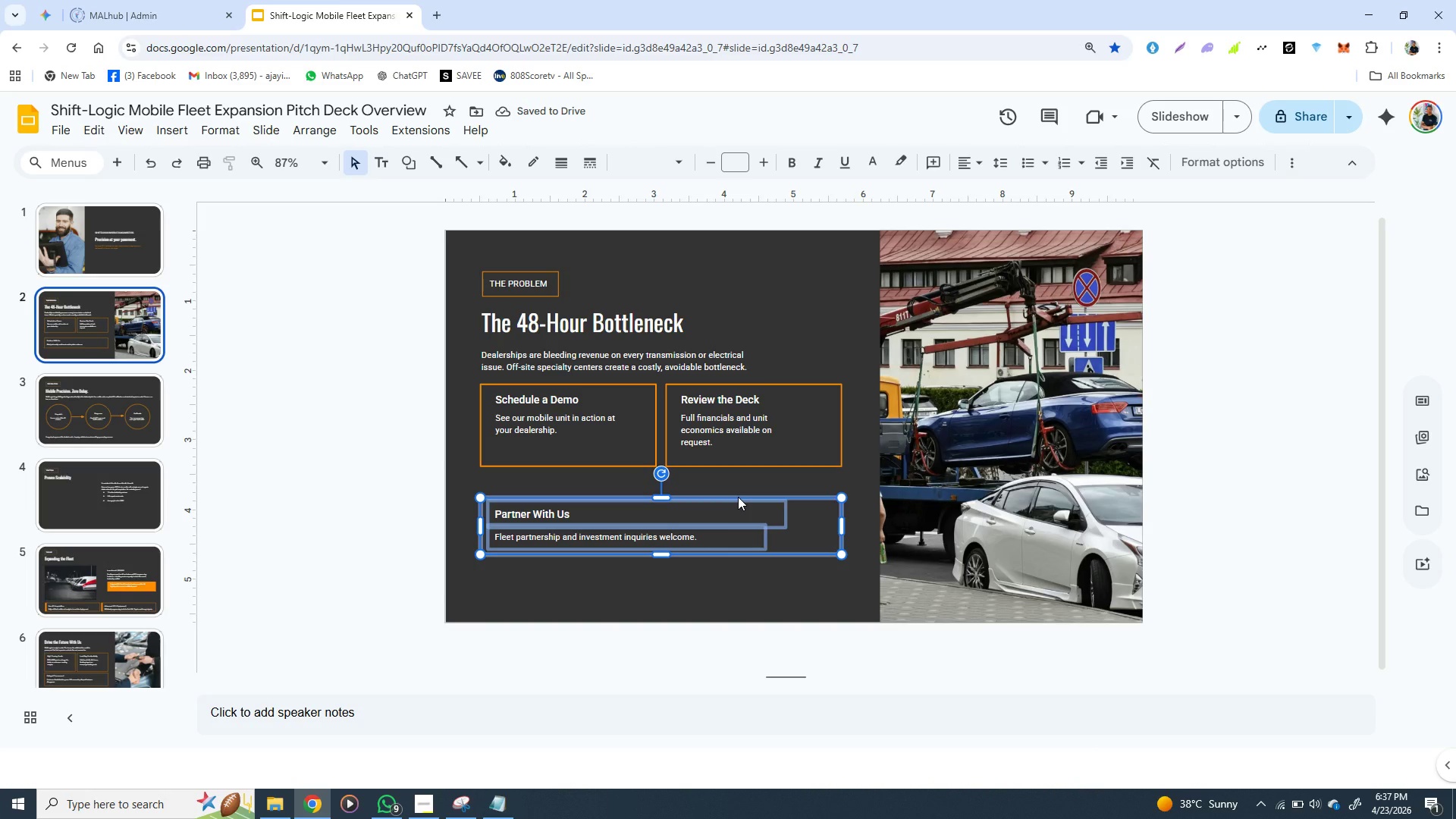 
hold_key(key=ArrowUp, duration=0.98)
 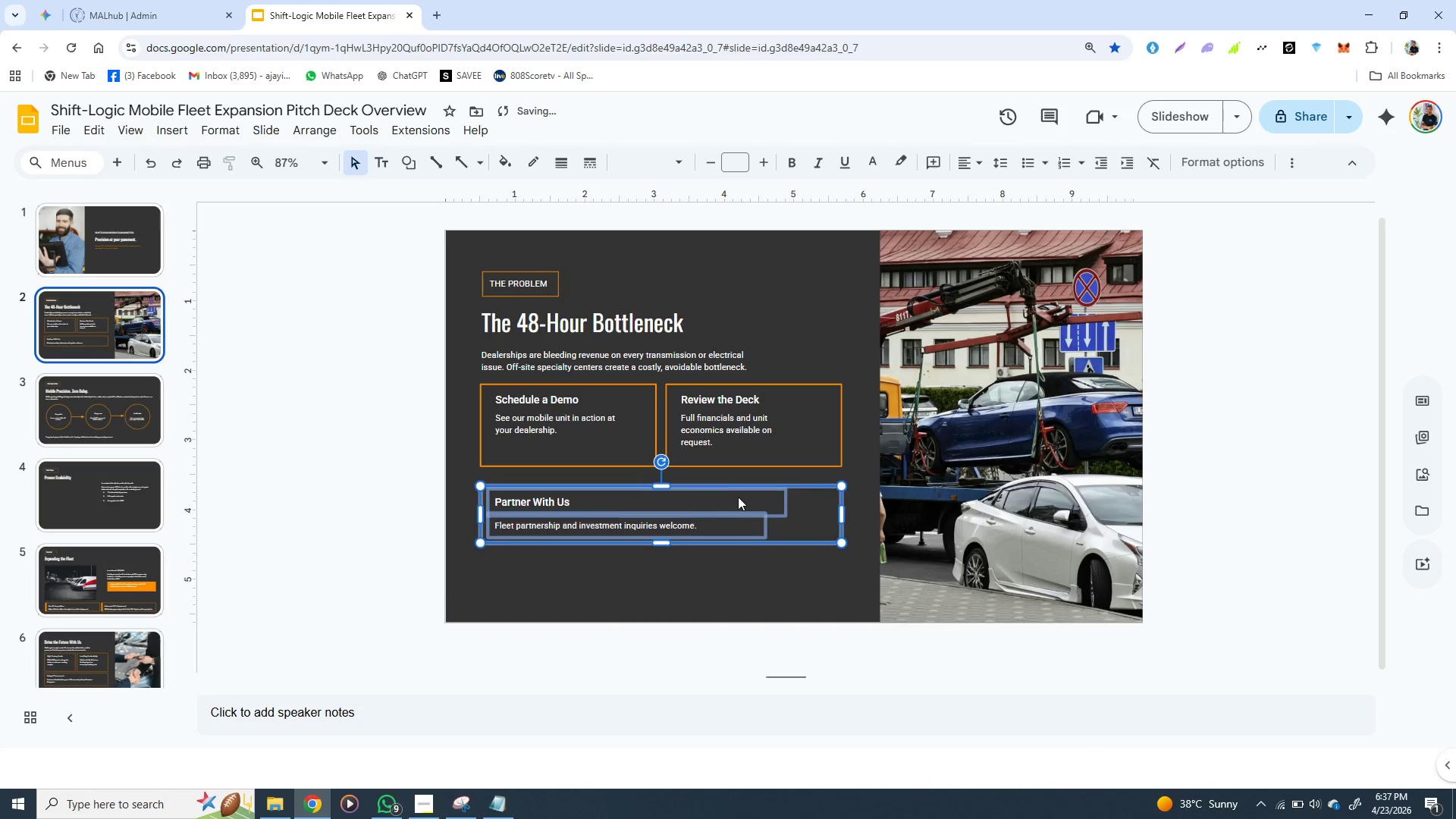 
key(ArrowUp)
 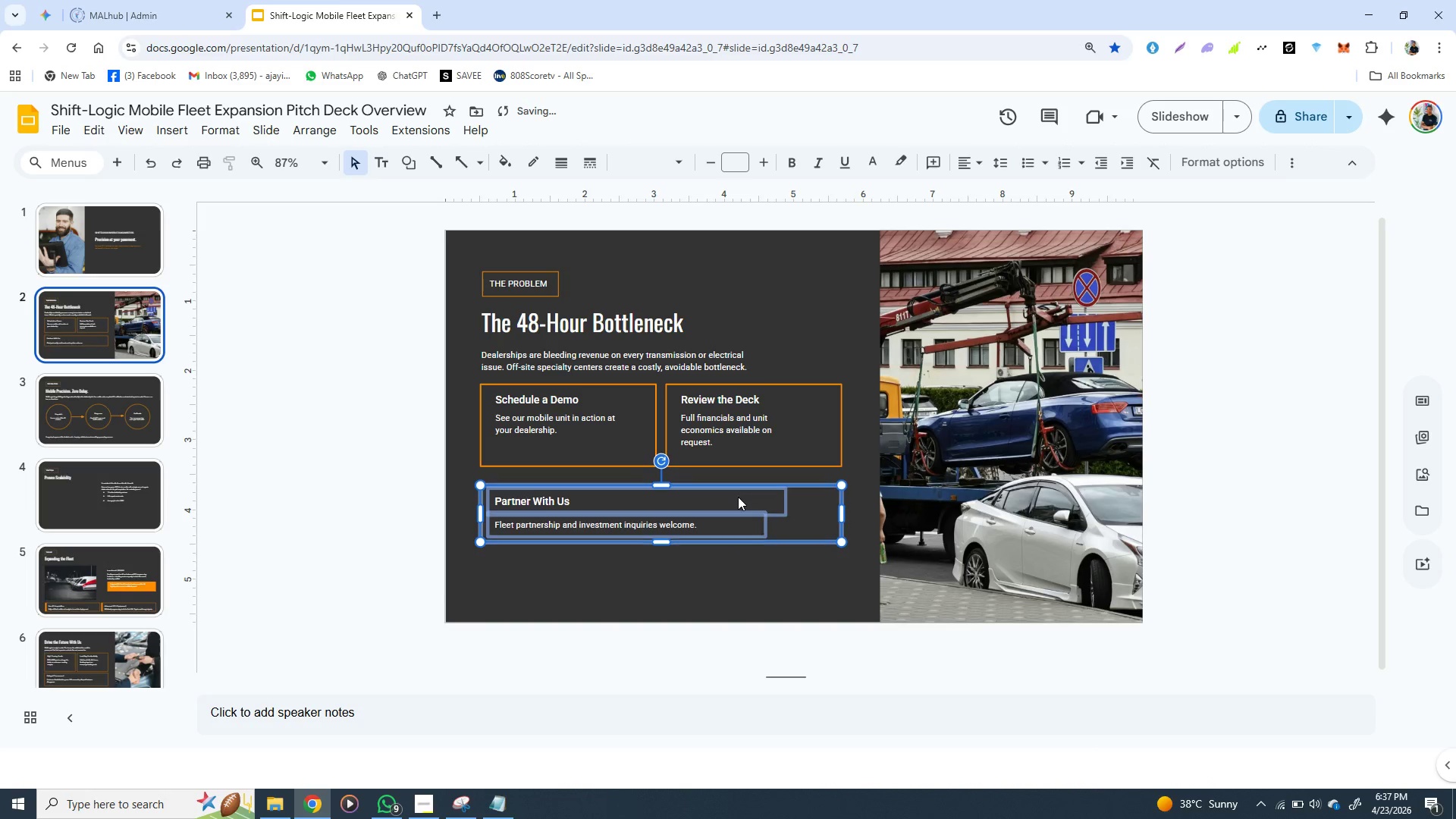 
key(ArrowUp)
 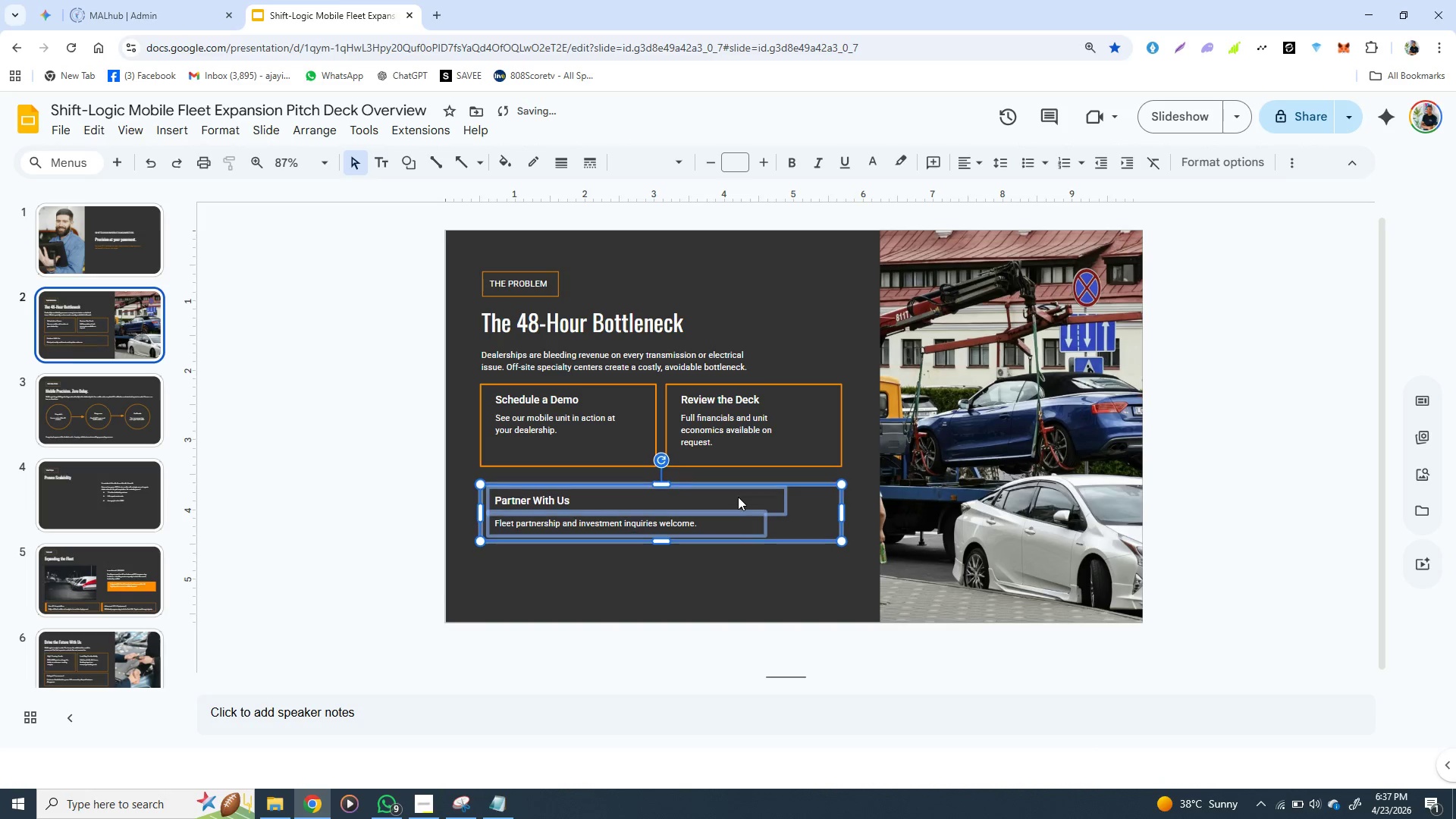 
key(ArrowUp)
 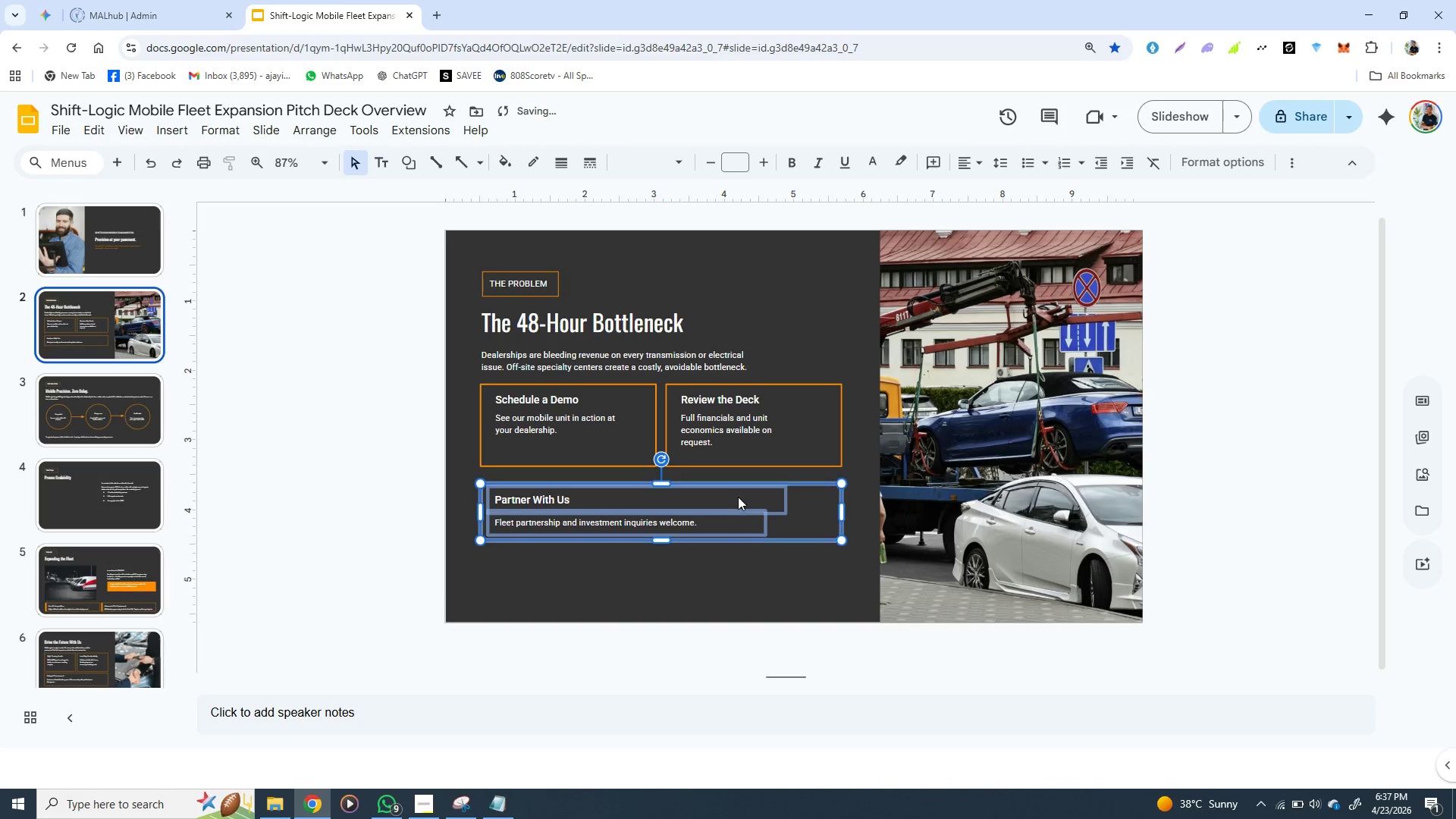 
key(ArrowUp)
 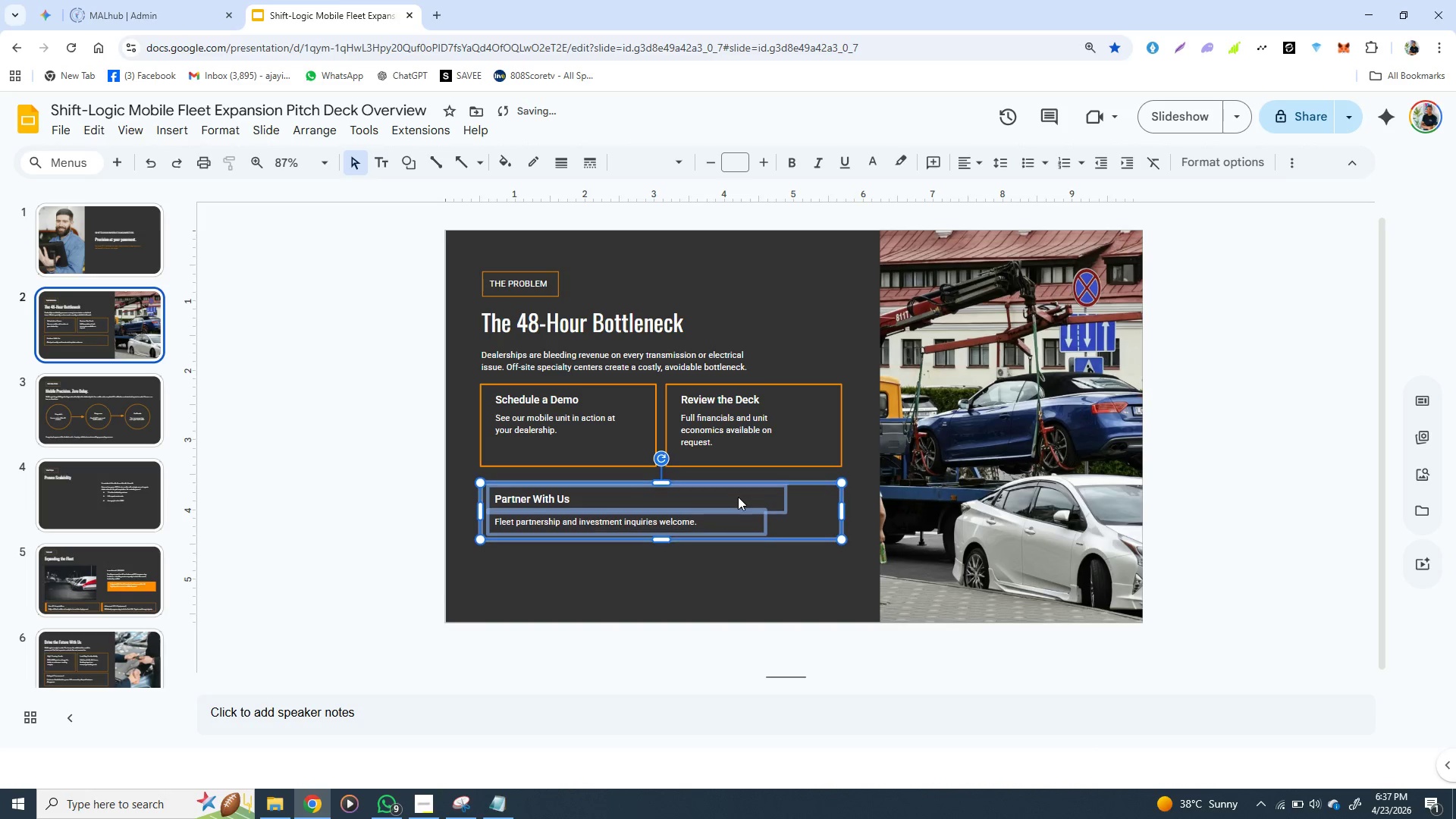 
key(ArrowUp)
 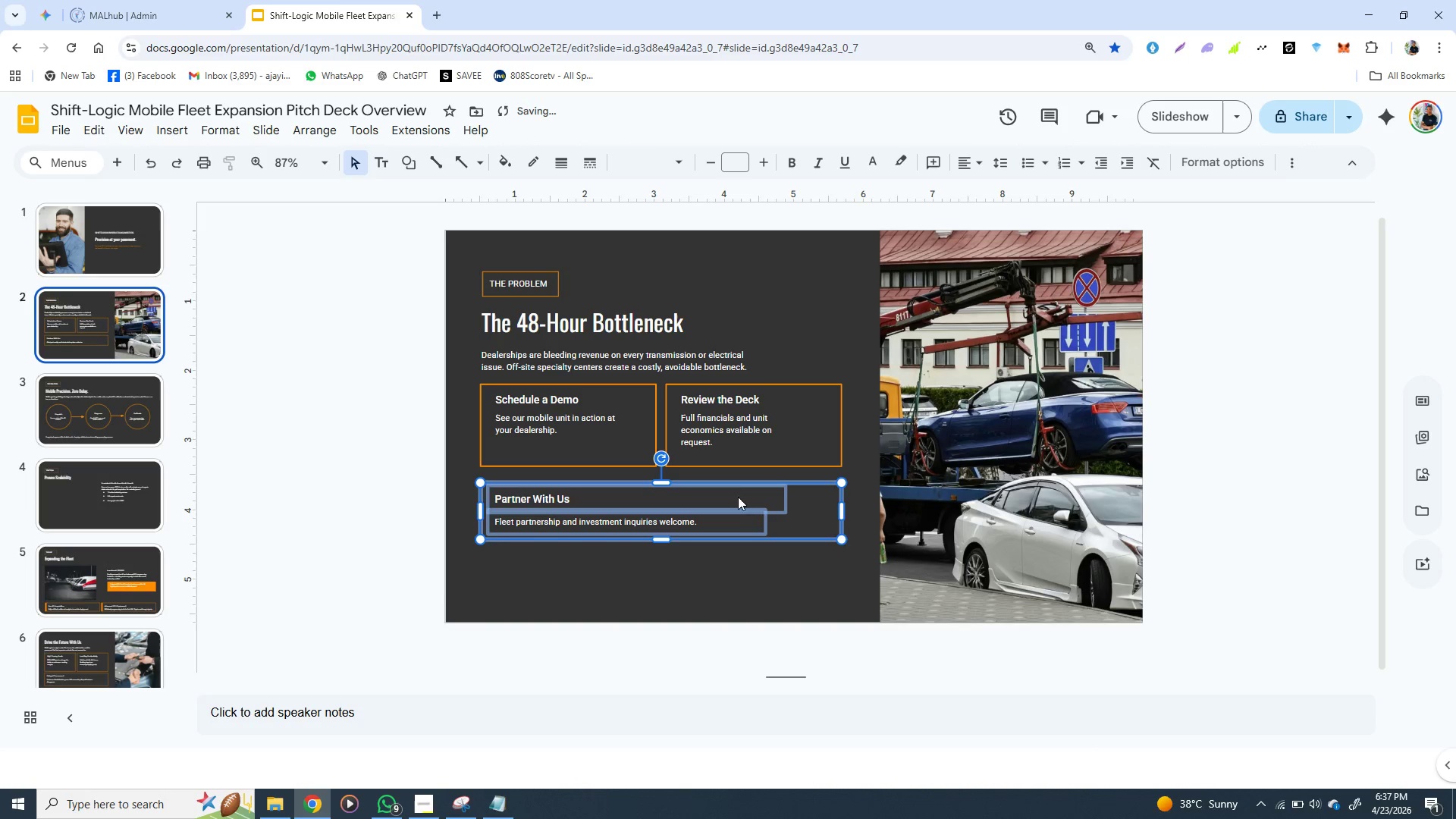 
key(ArrowUp)
 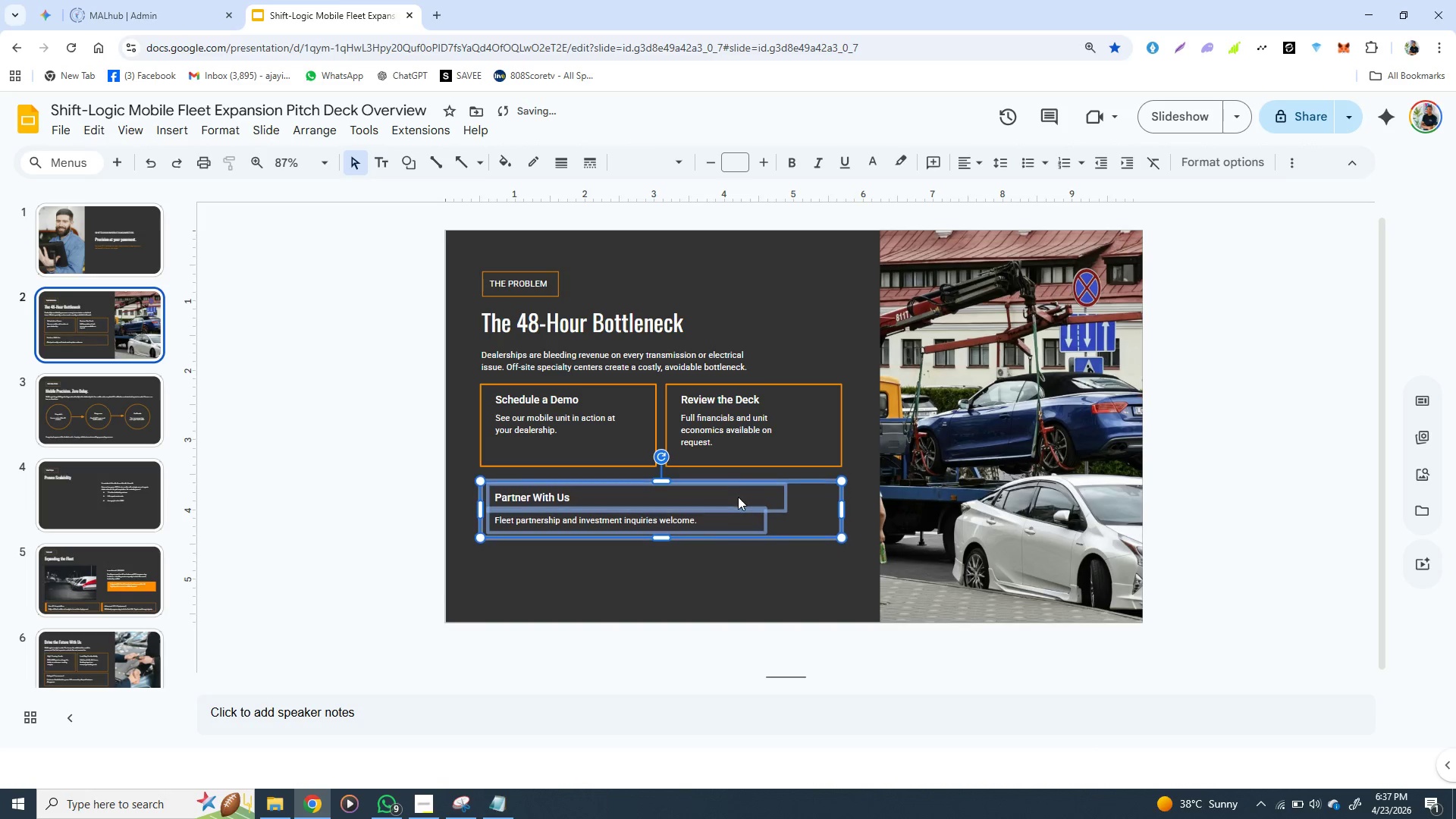 
key(ArrowUp)
 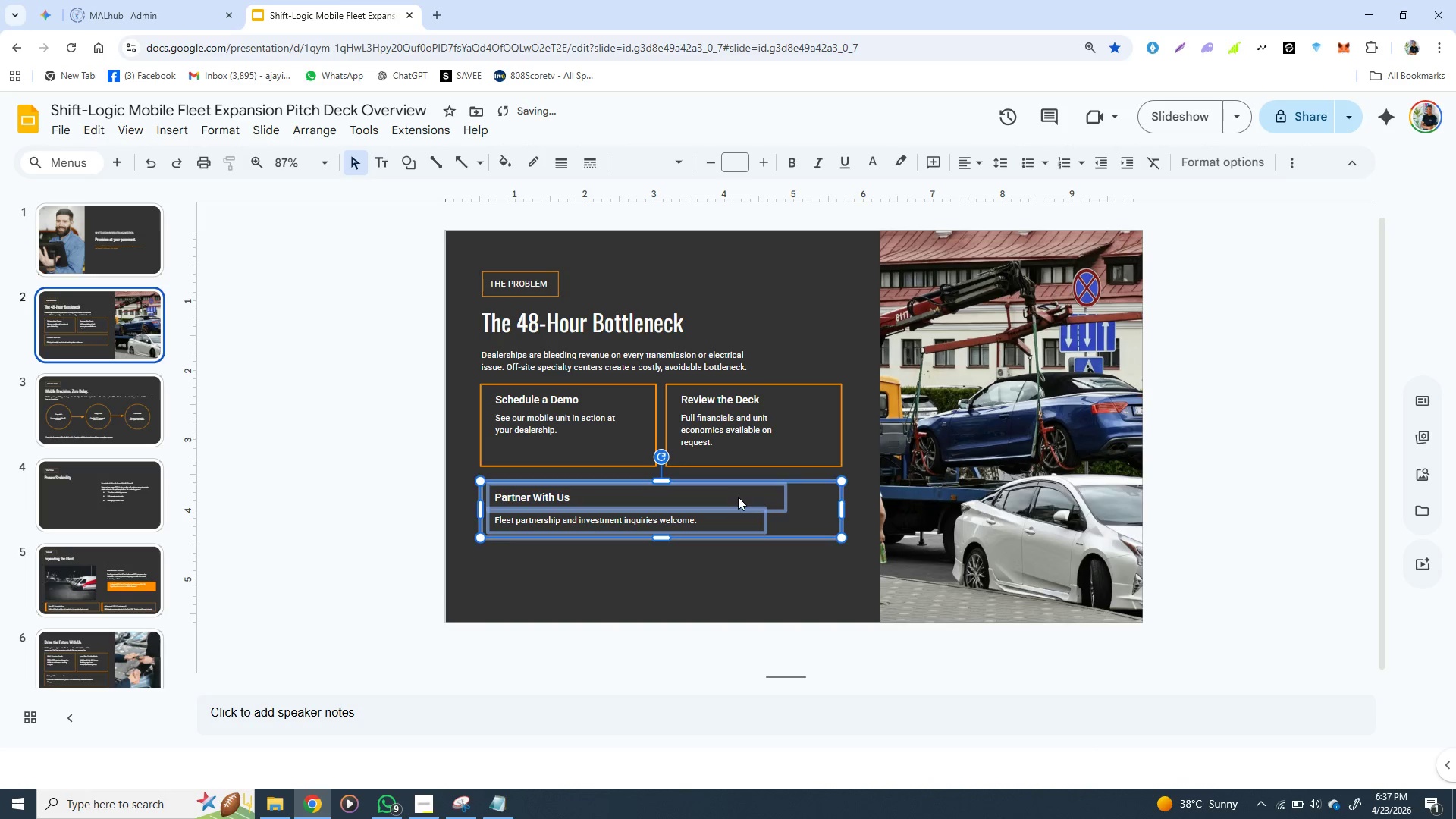 
key(ArrowUp)
 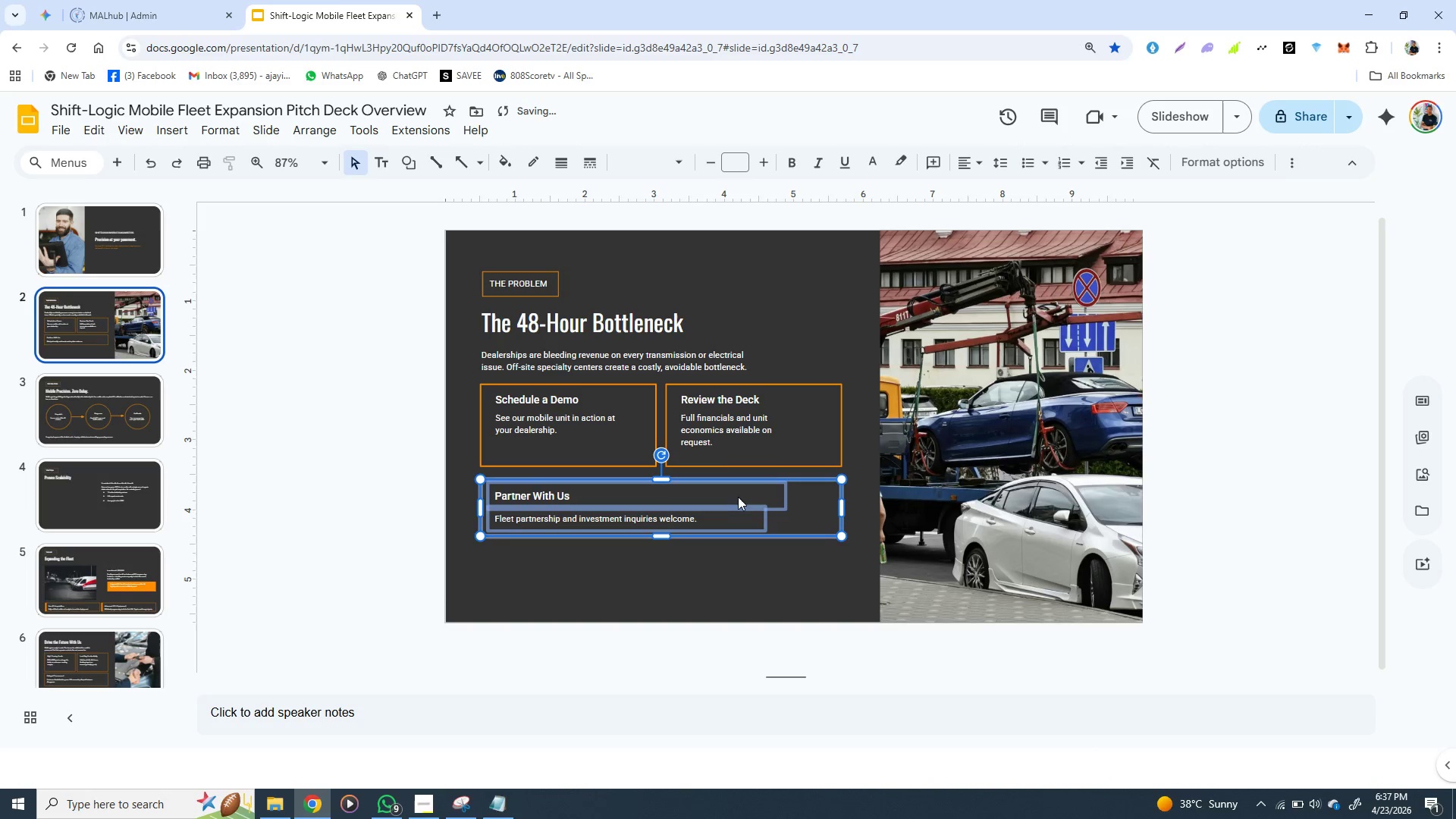 
key(ArrowUp)
 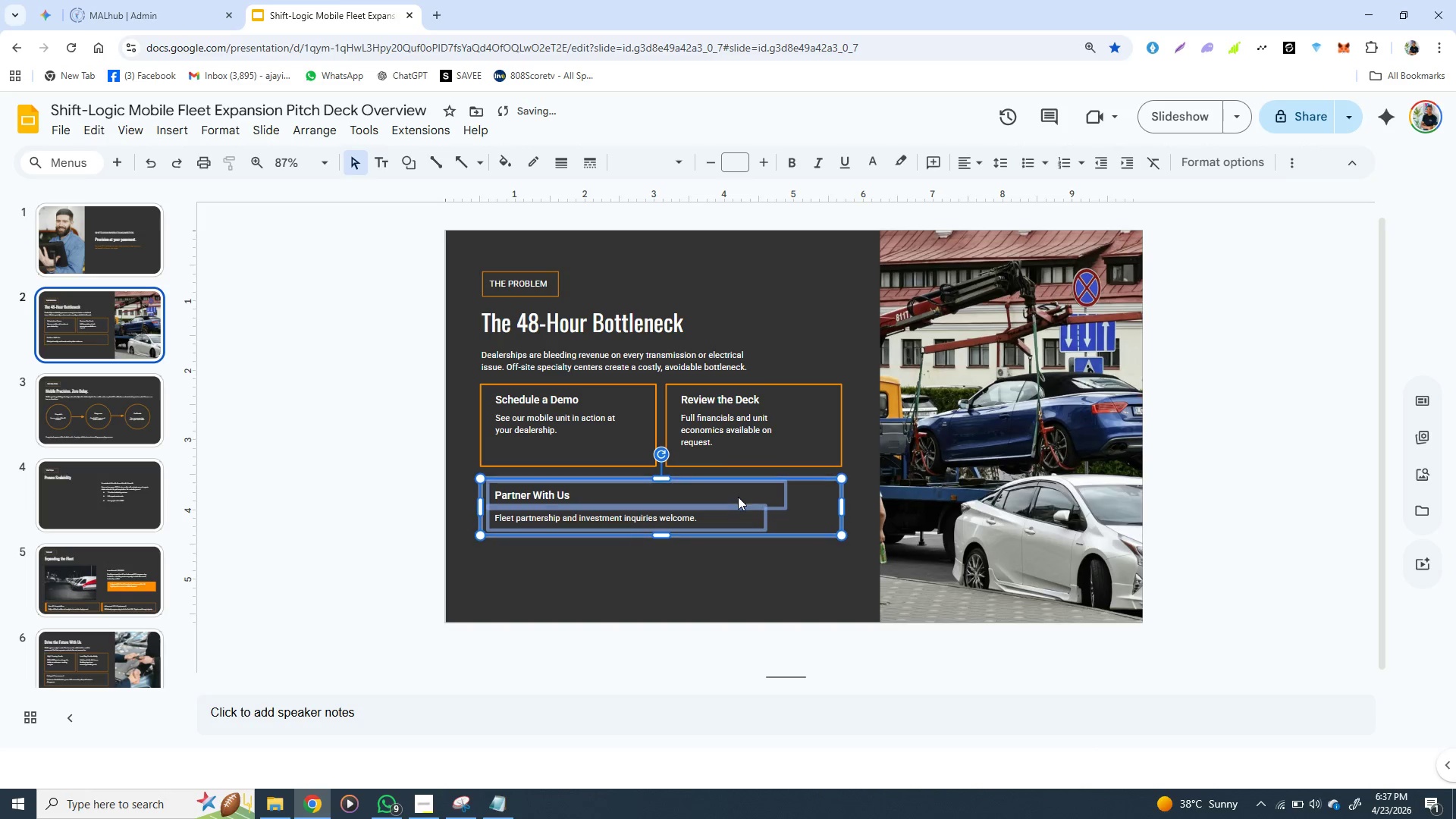 
key(ArrowUp)
 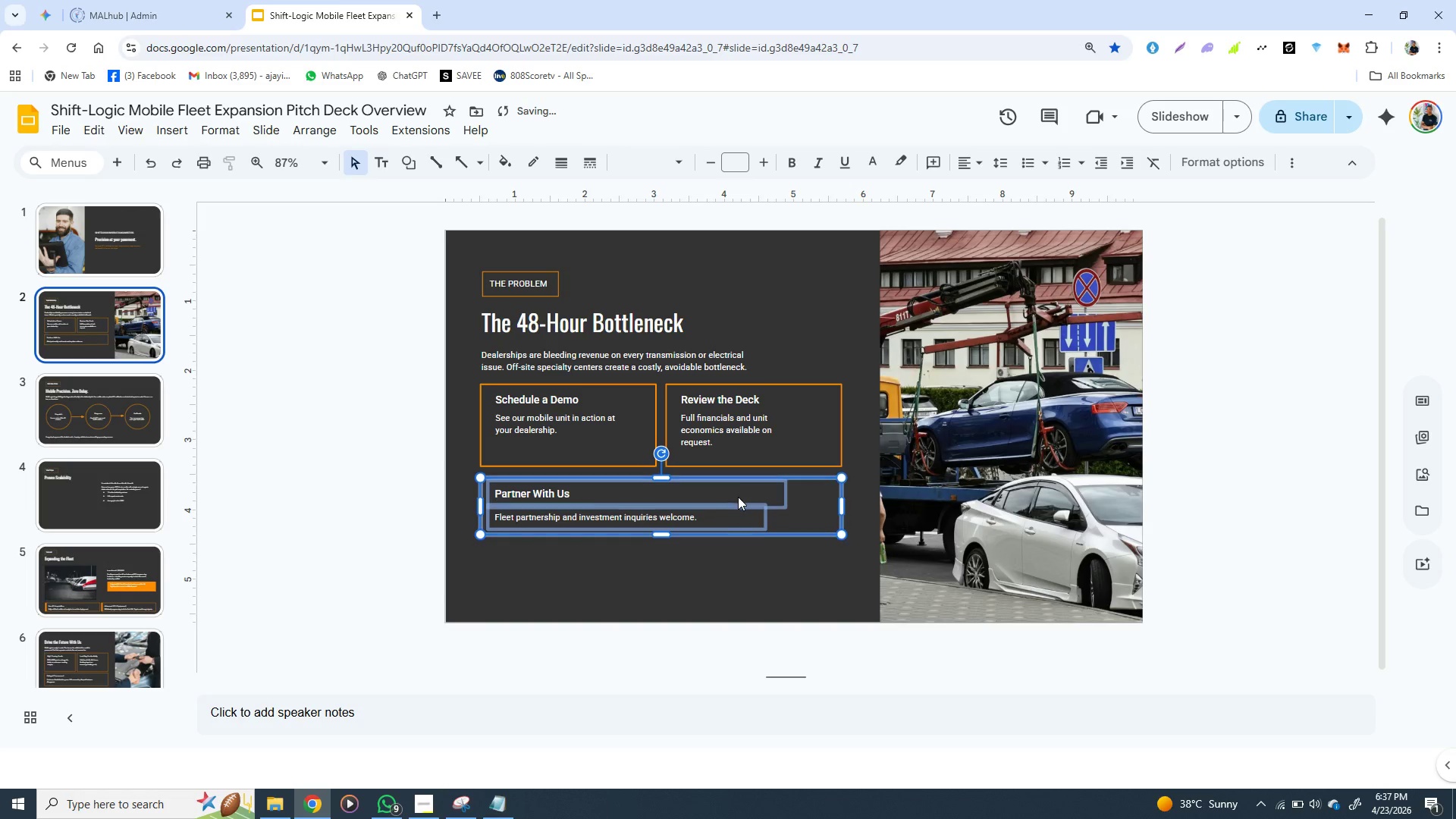 
key(ArrowUp)
 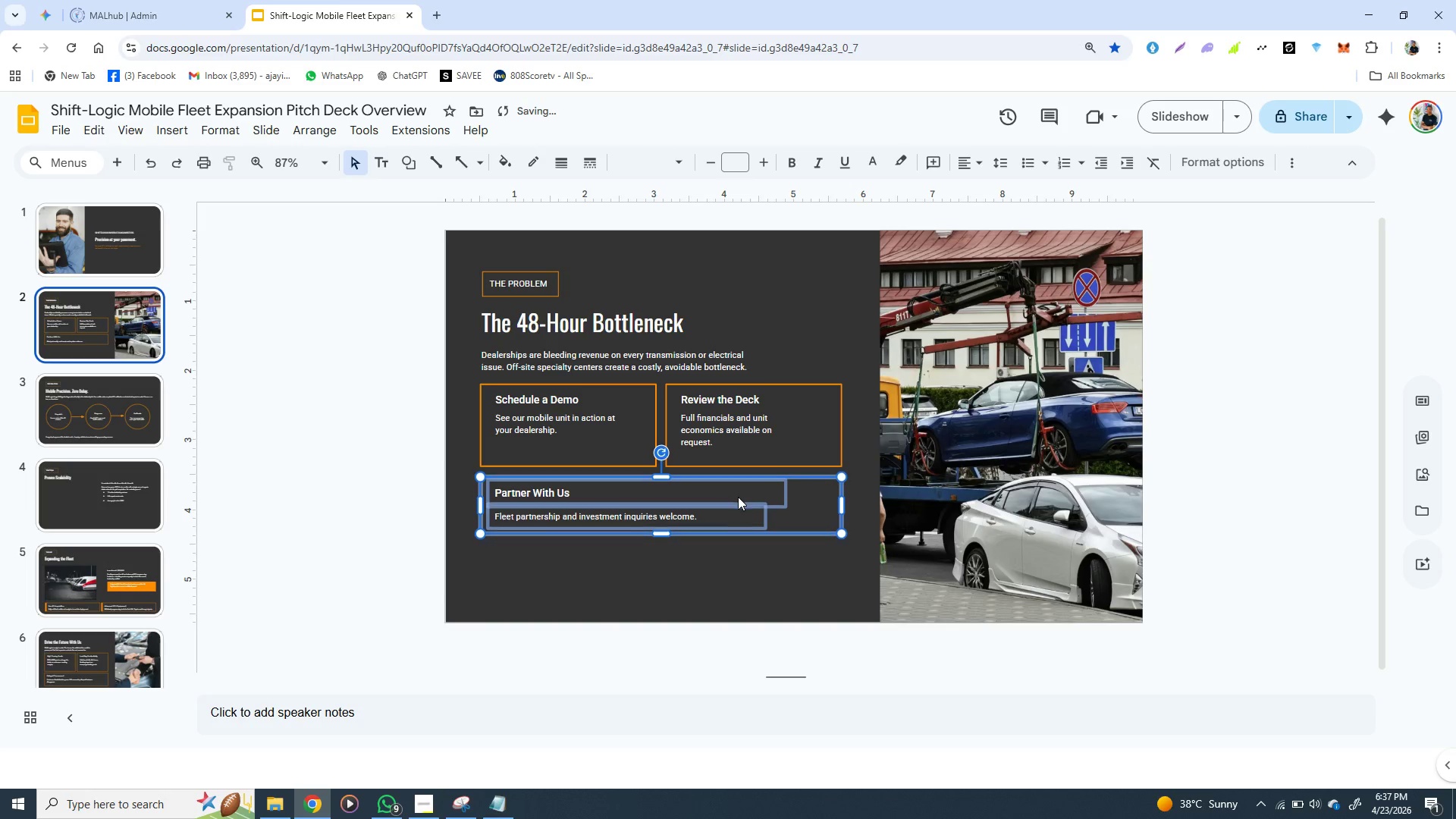 
key(ArrowUp)
 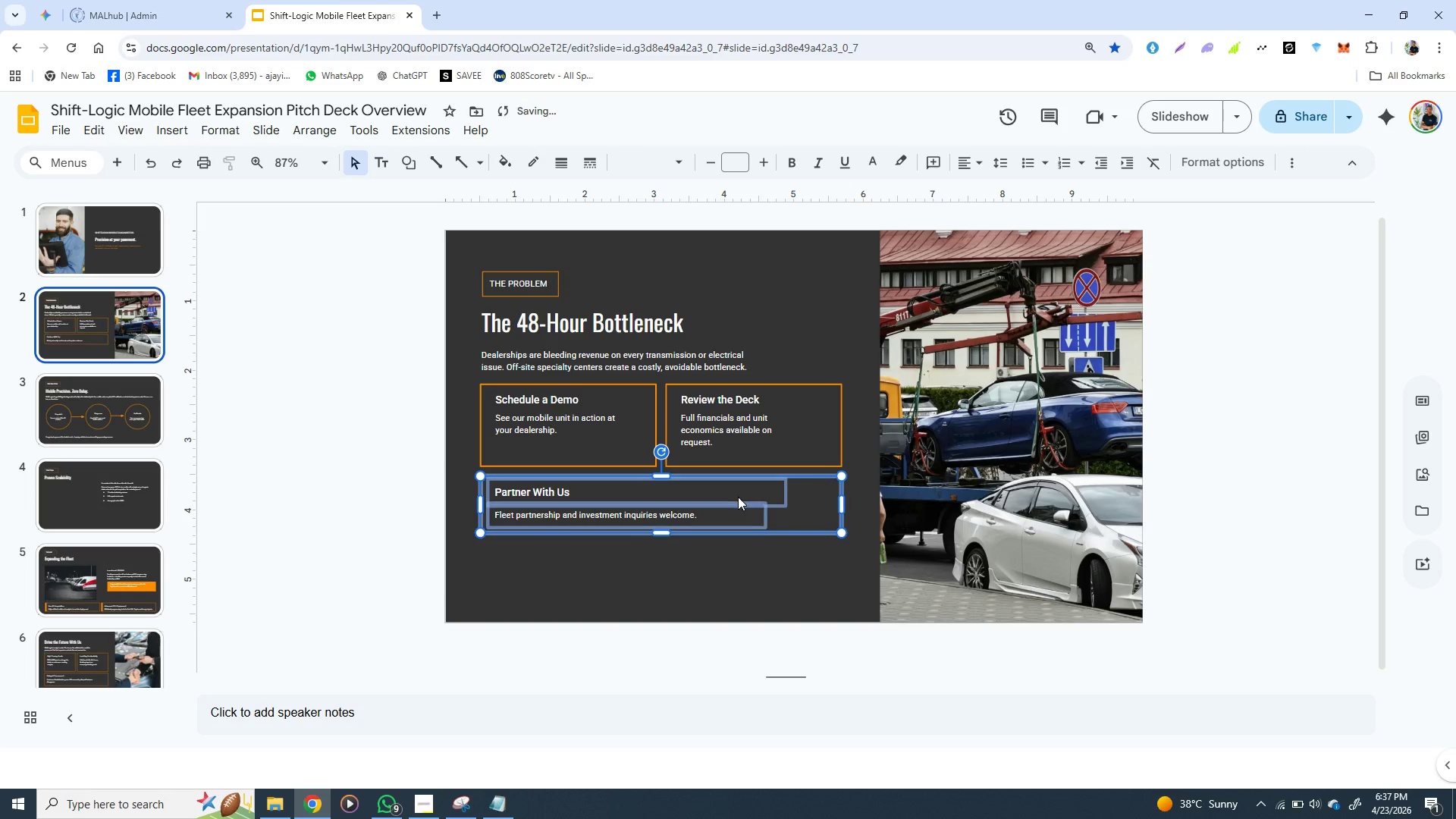 
key(ArrowUp)
 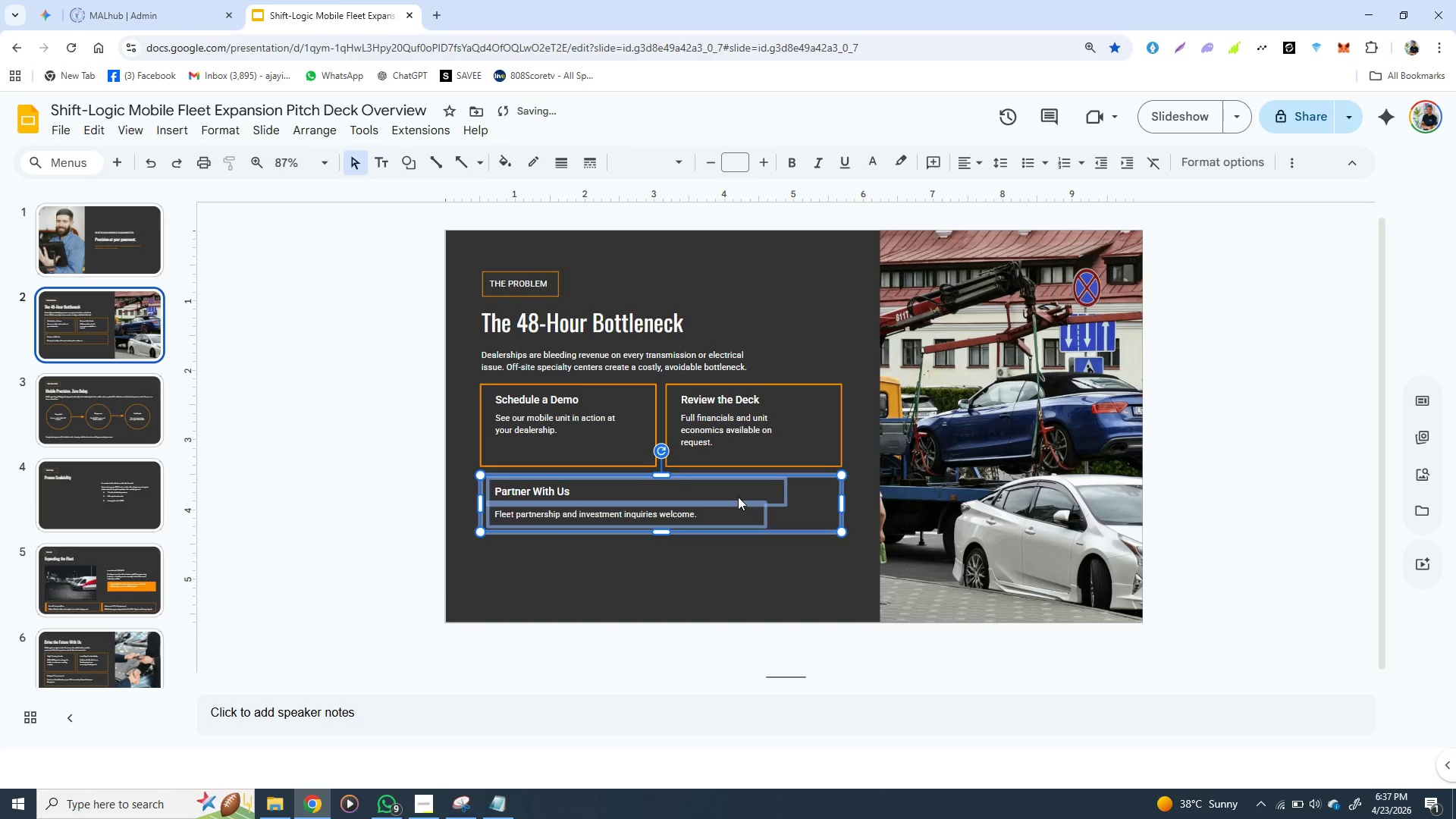 
key(ArrowUp)
 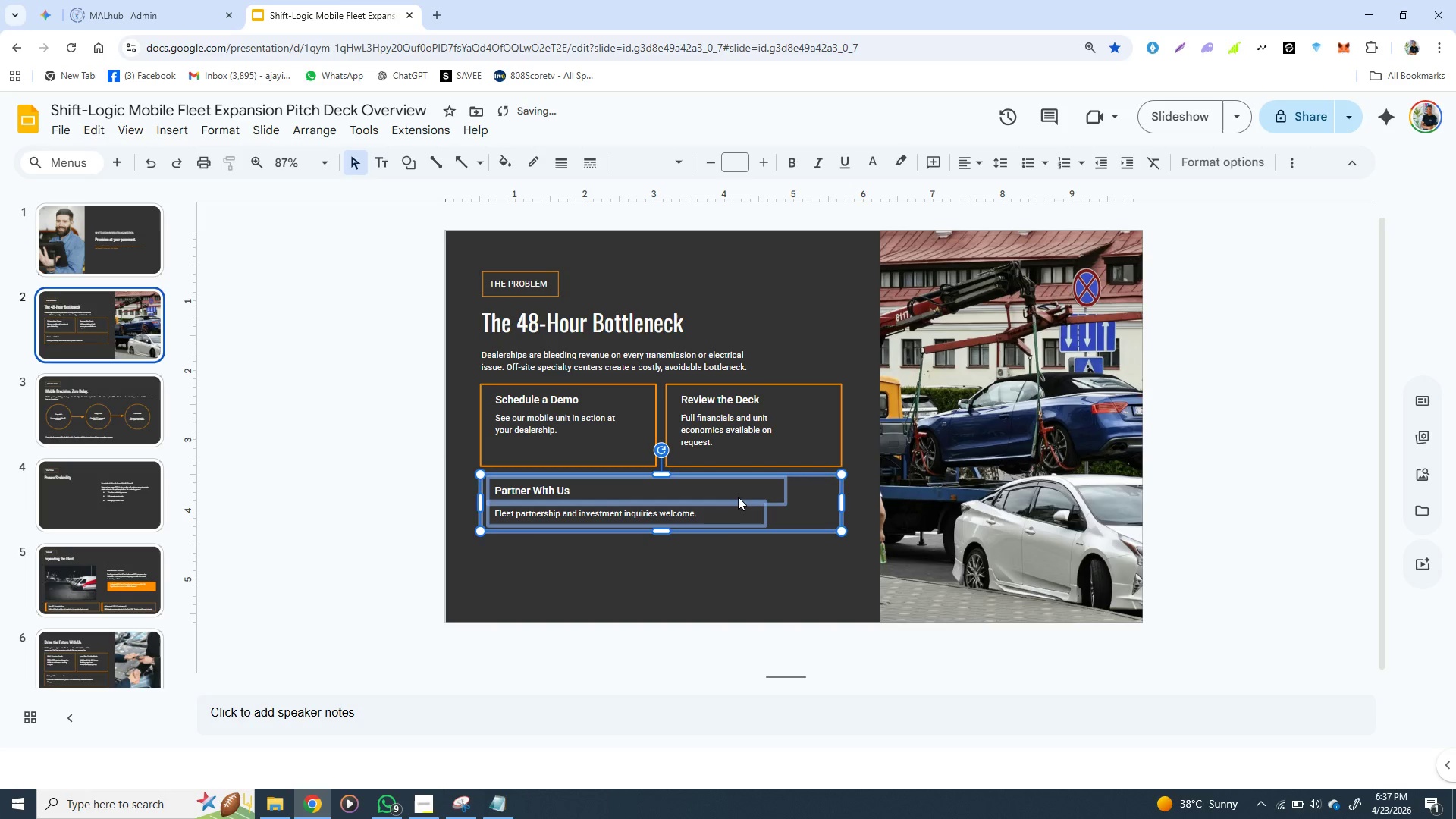 
key(ArrowUp)
 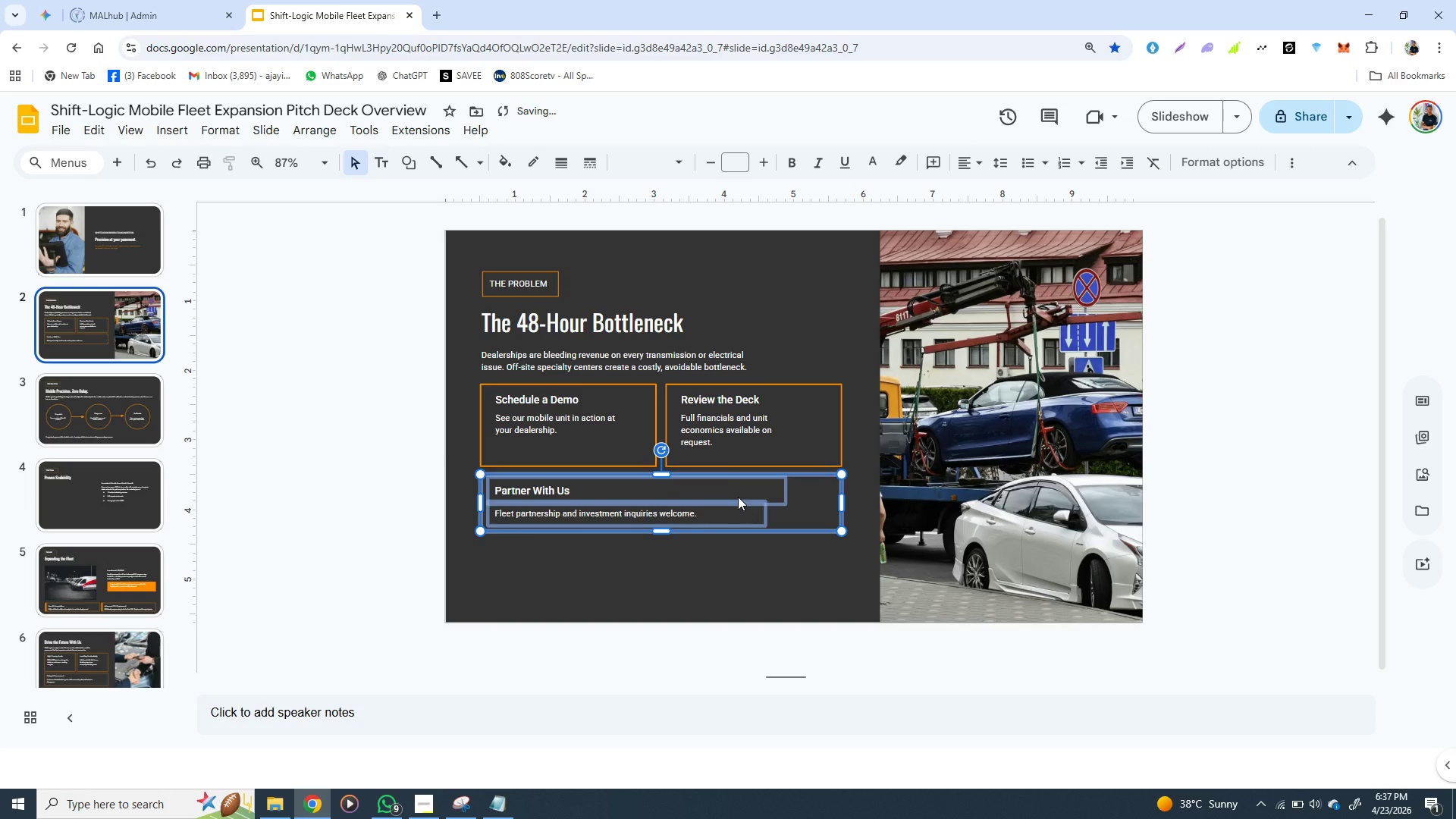 
key(ArrowUp)
 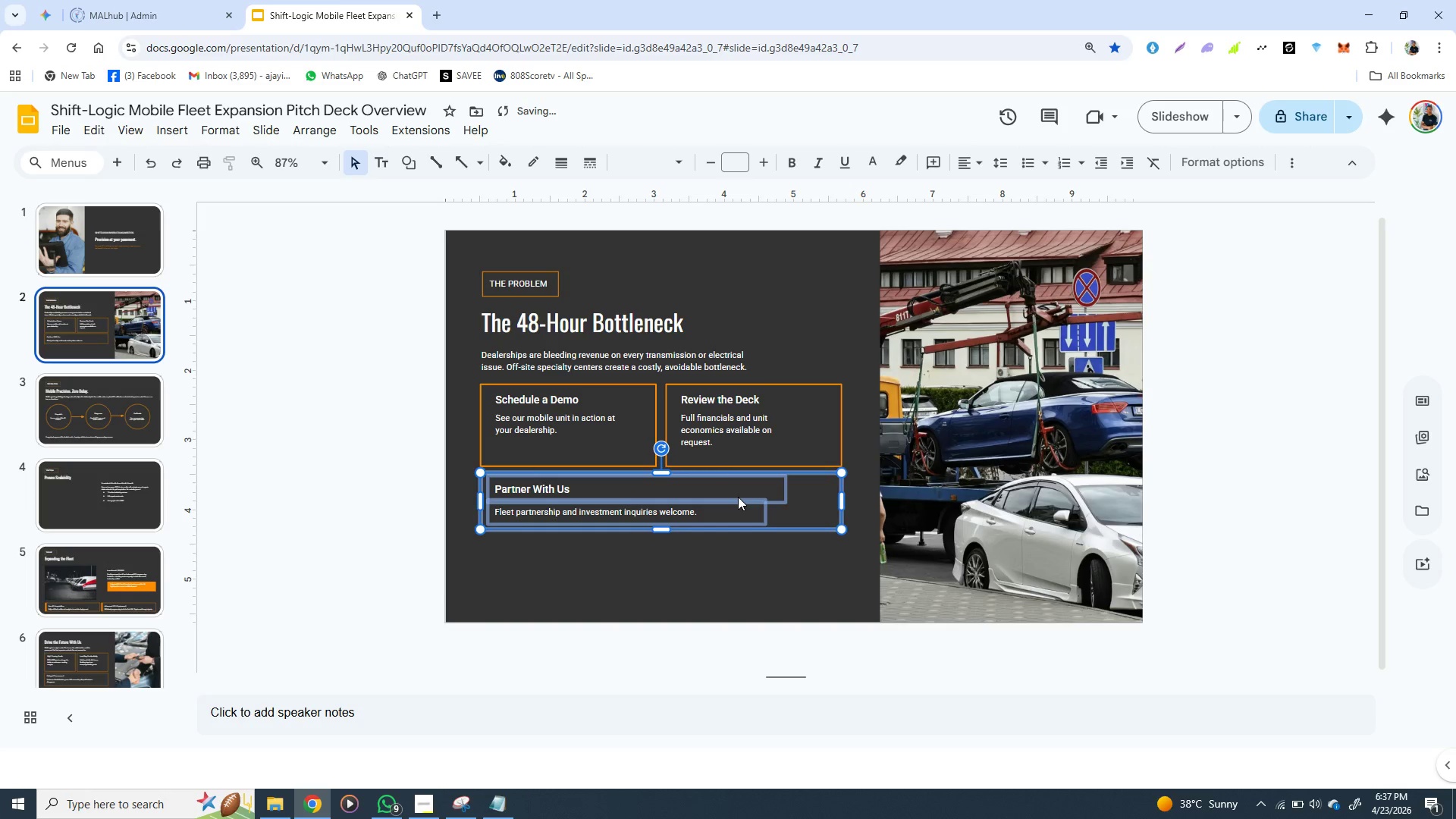 
key(ArrowUp)
 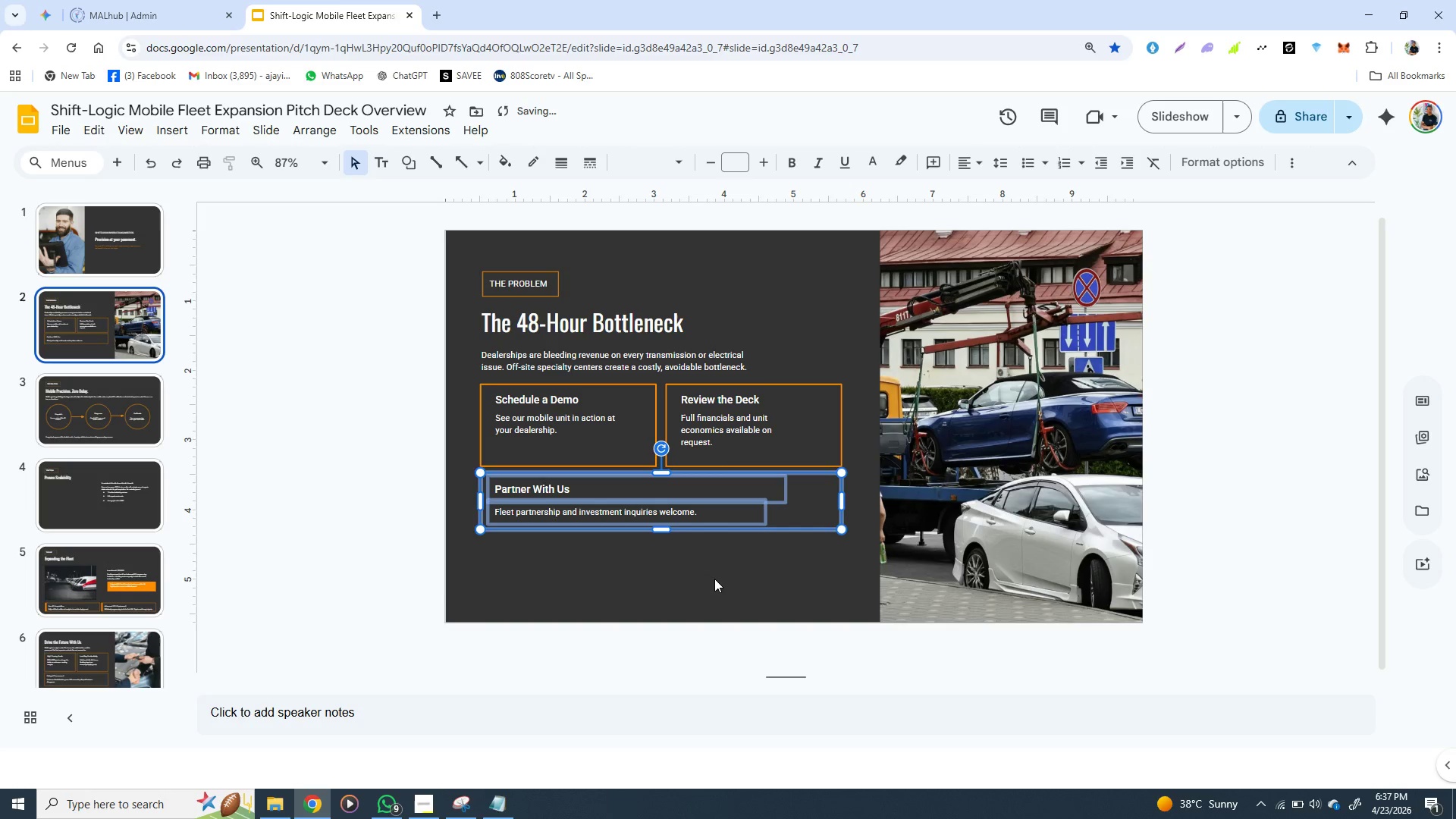 
left_click([714, 582])
 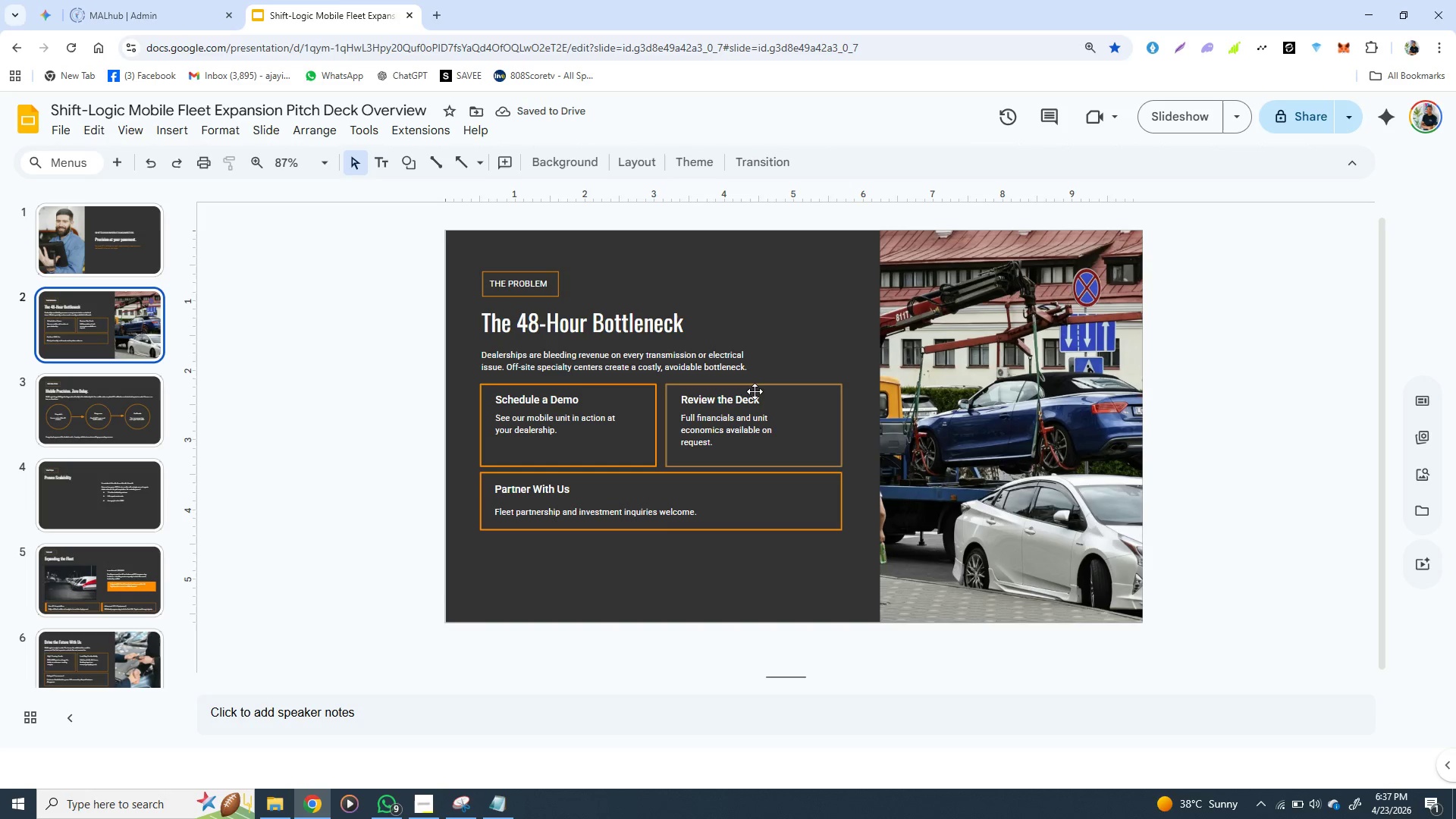 
left_click([755, 388])
 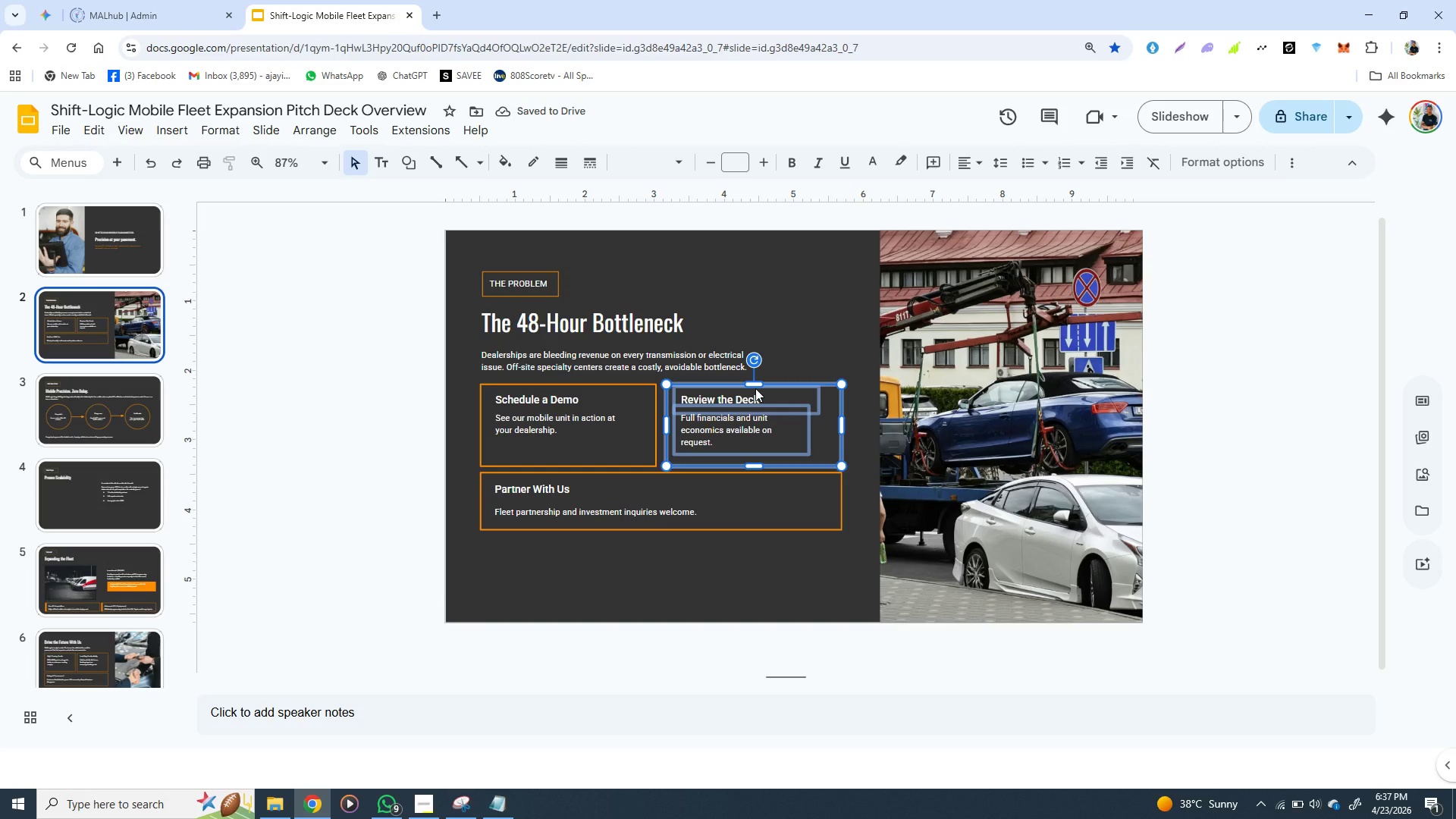 
key(ArrowLeft)
 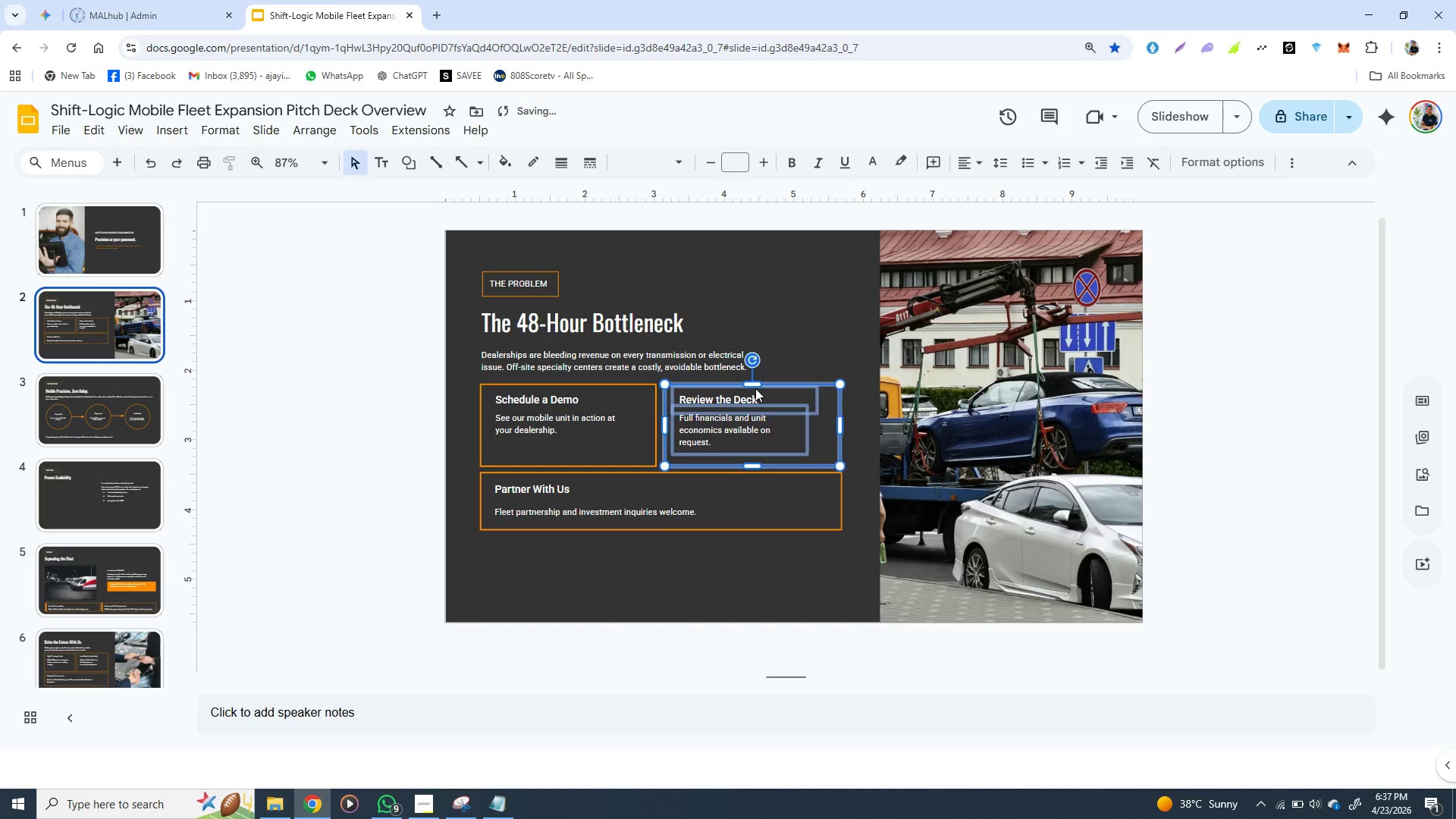 
key(ArrowLeft)
 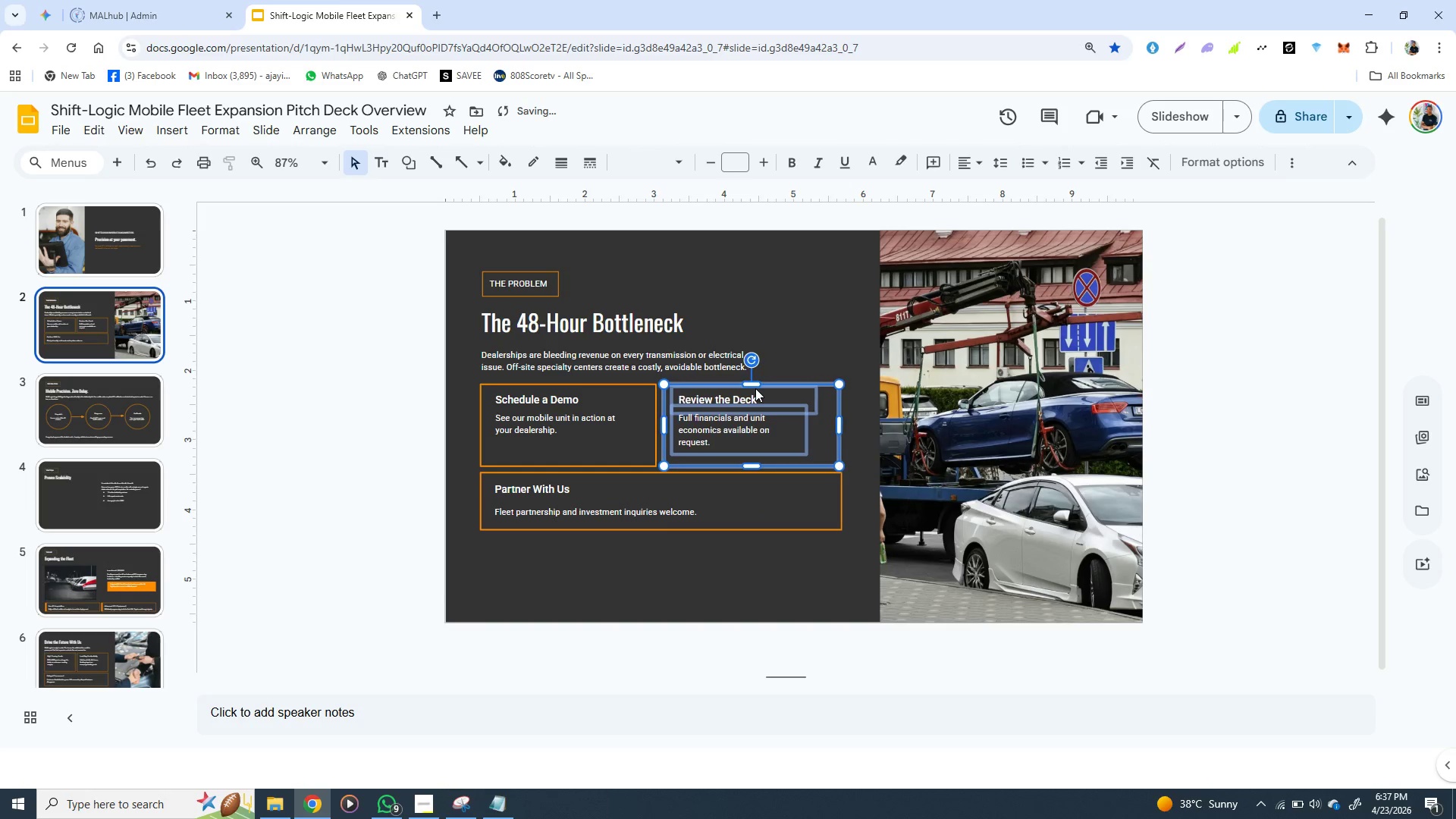 
key(ArrowLeft)
 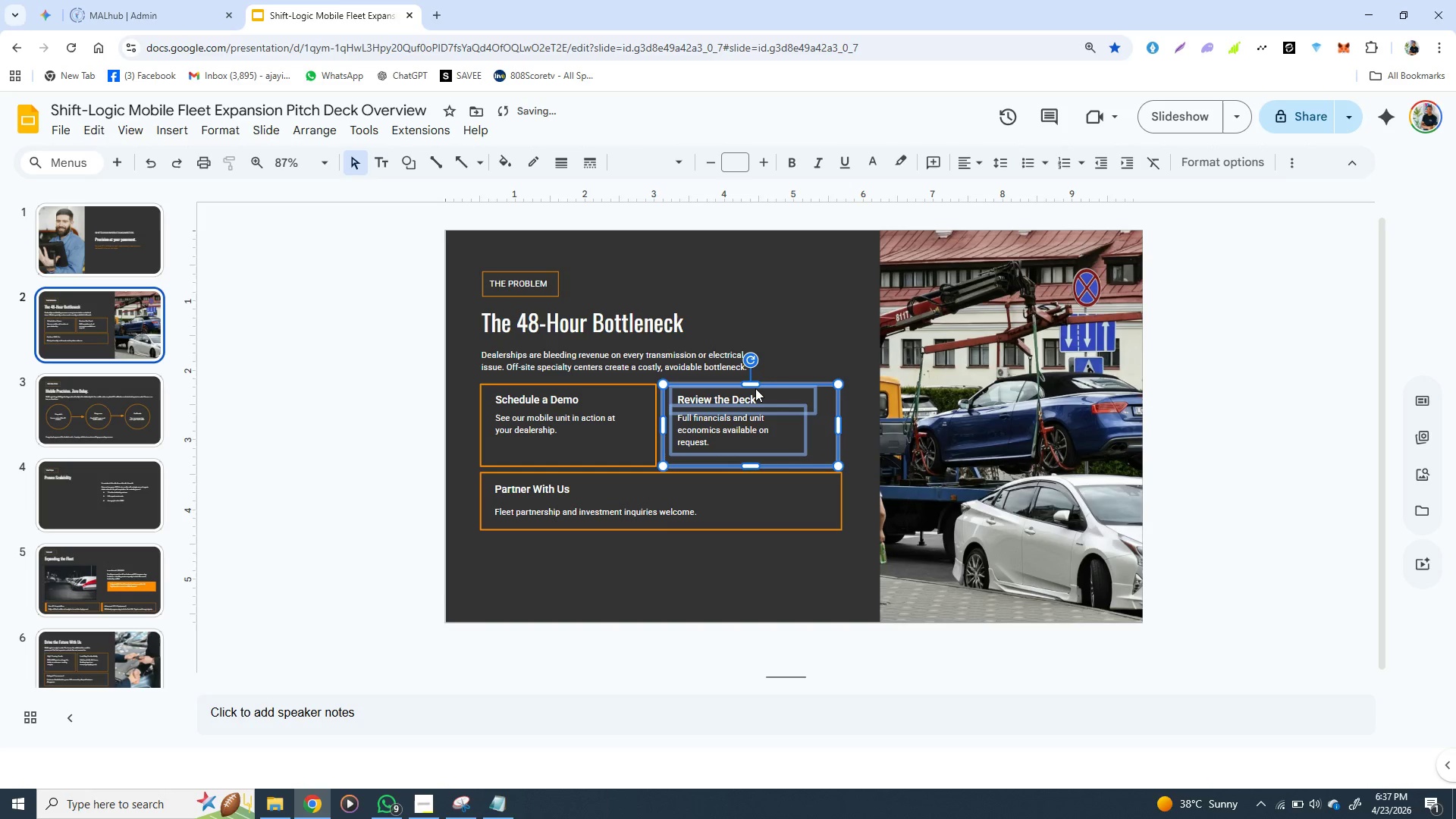 
key(ArrowLeft)
 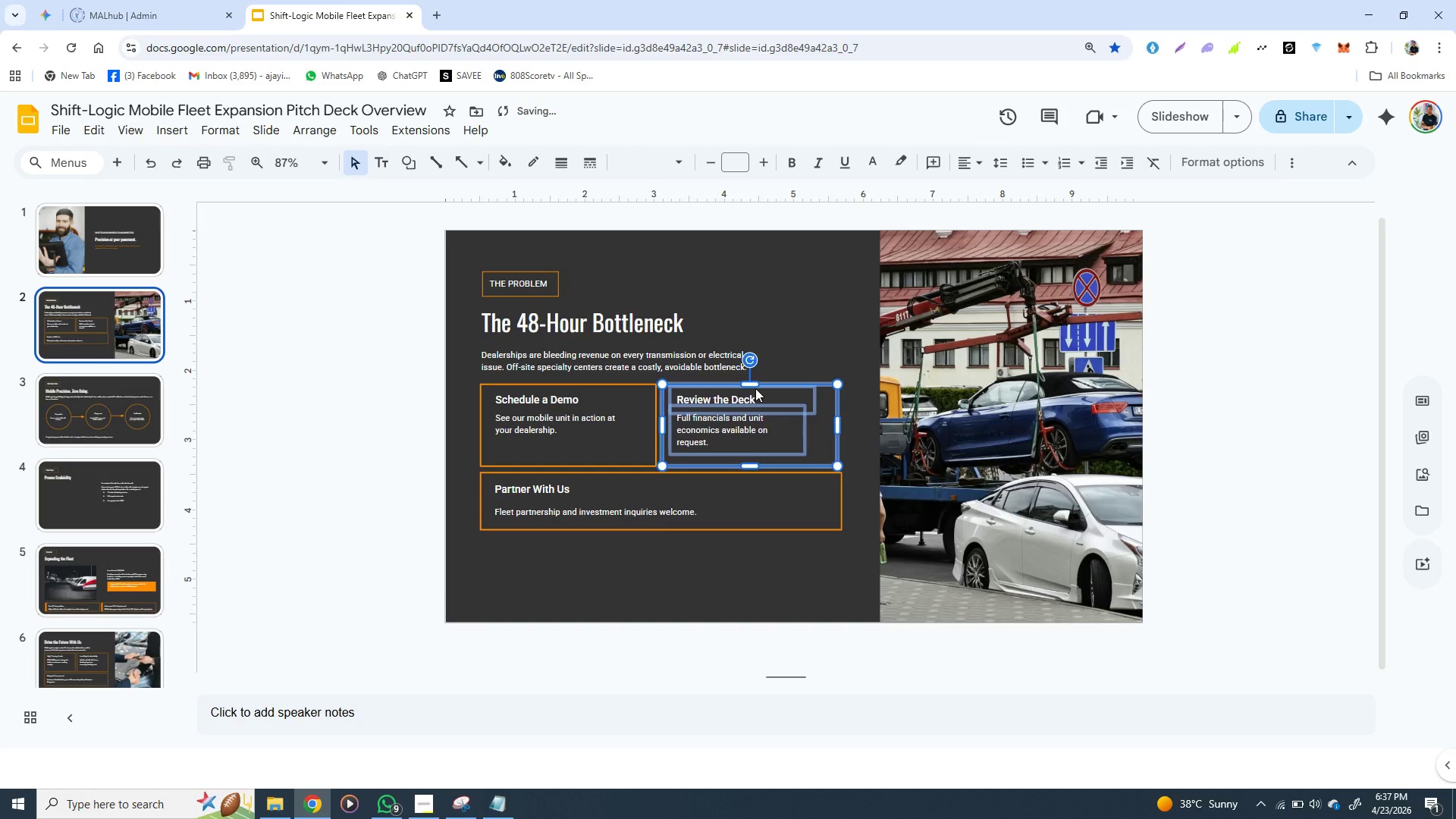 
key(ArrowLeft)
 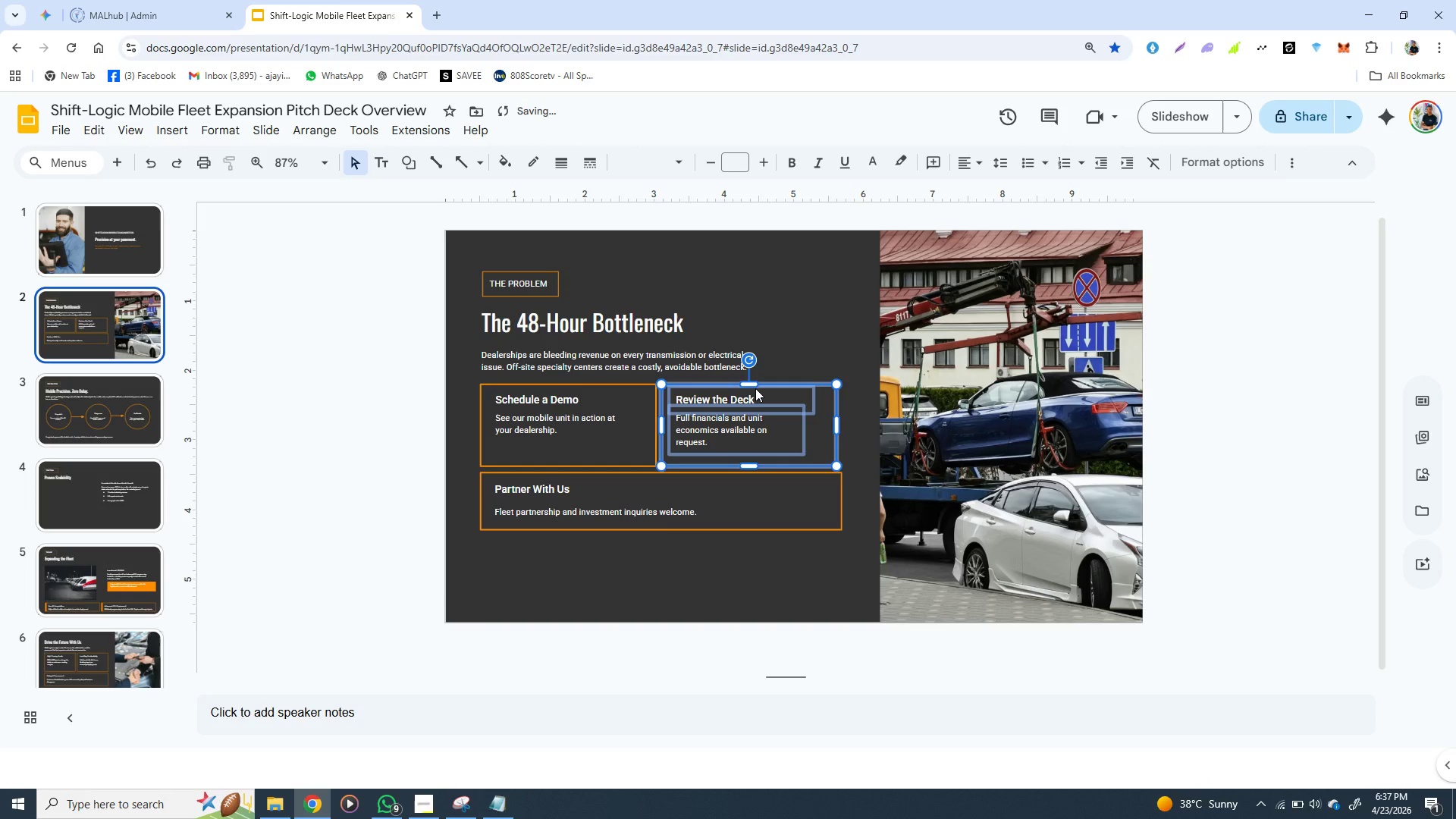 
key(ArrowLeft)
 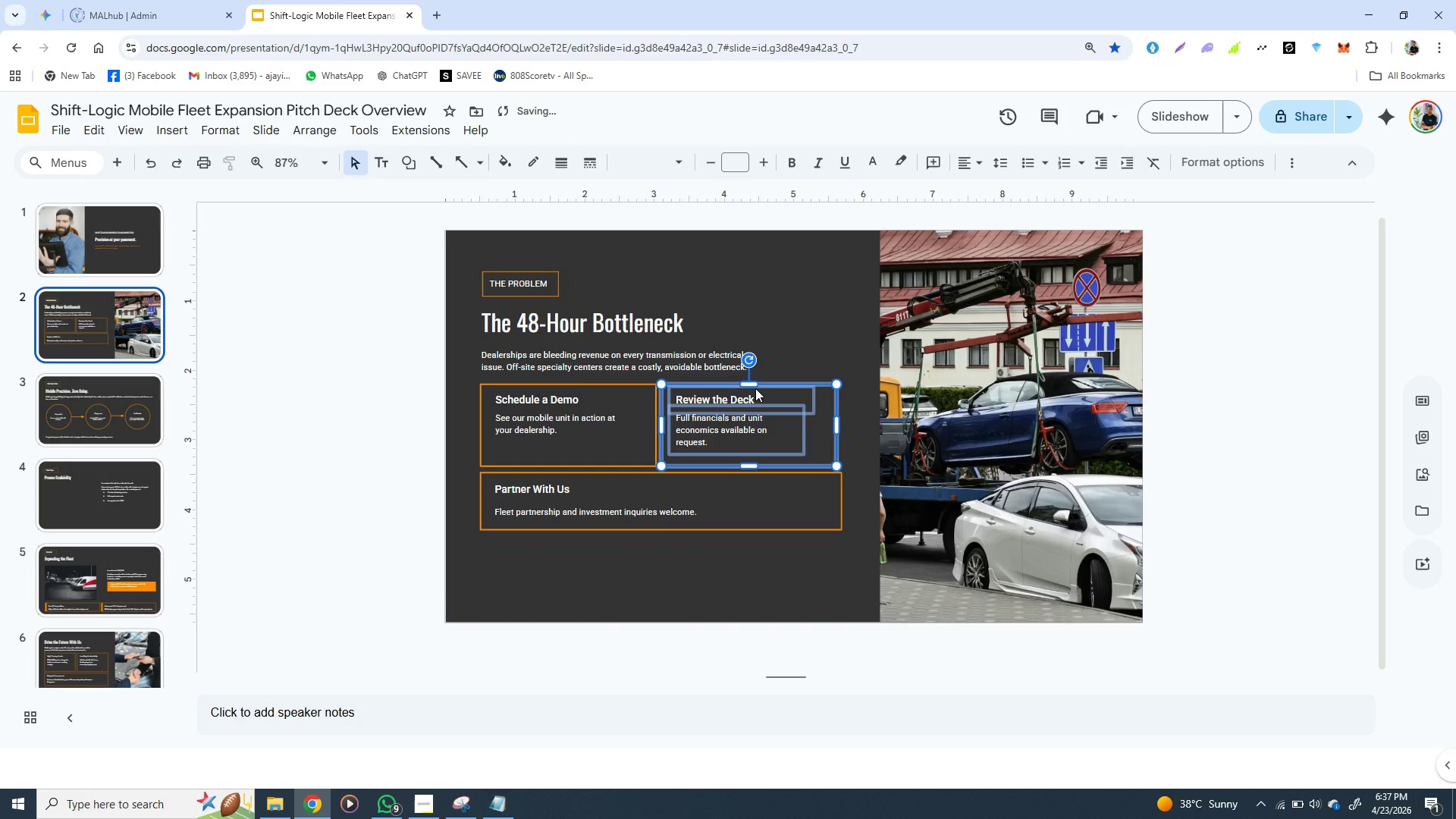 
key(ArrowLeft)
 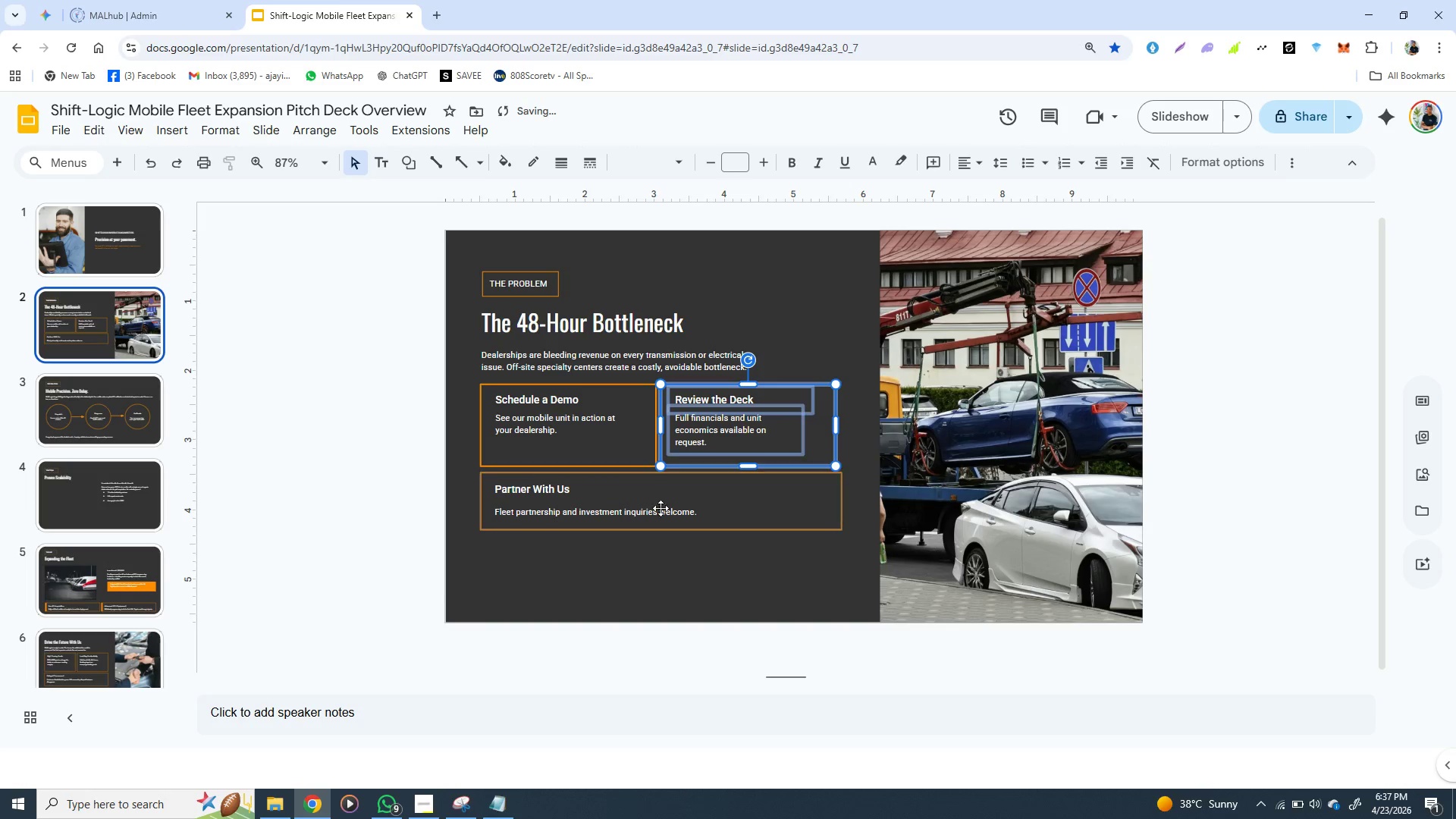 
left_click([659, 519])
 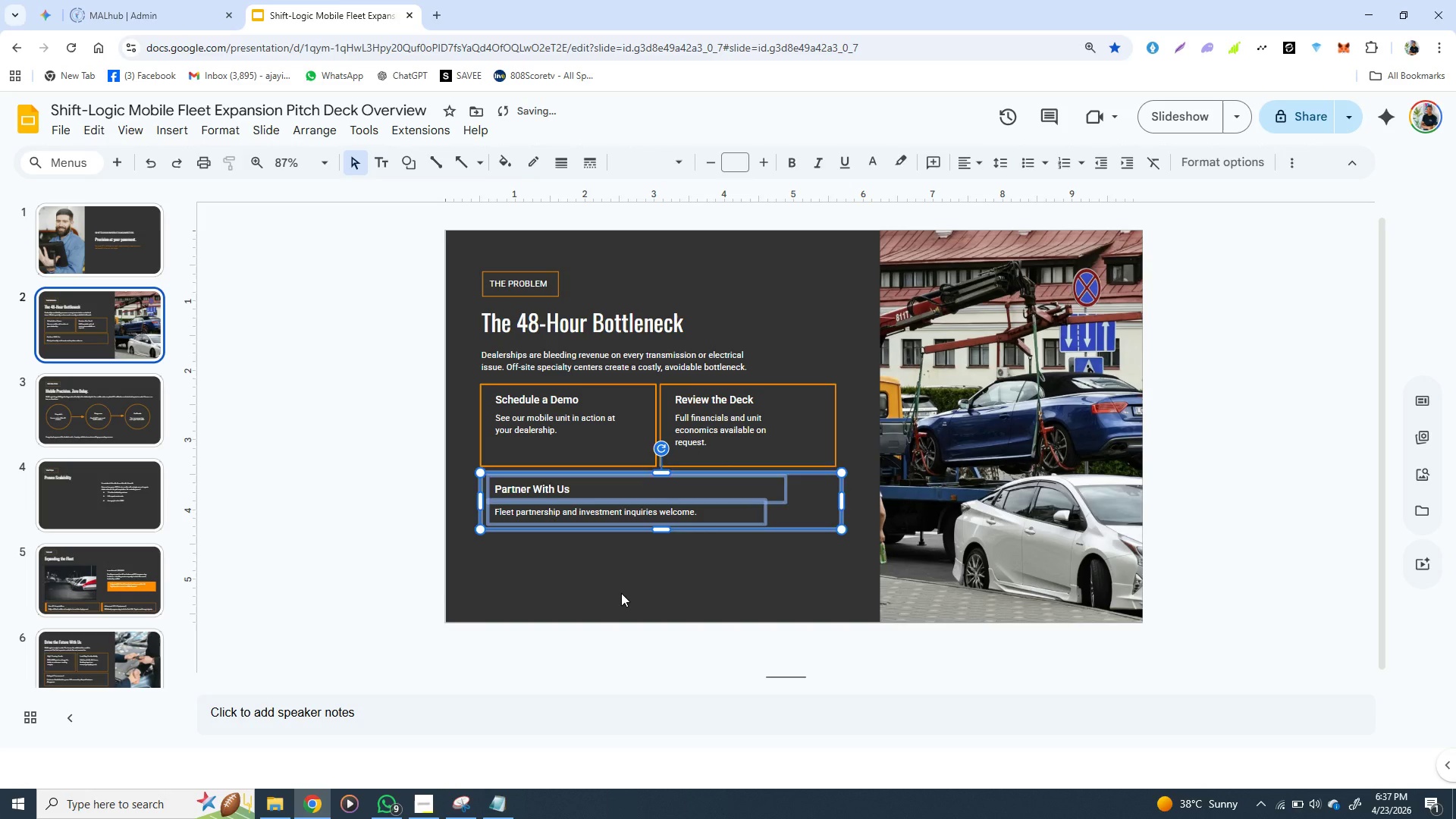 
left_click([621, 593])
 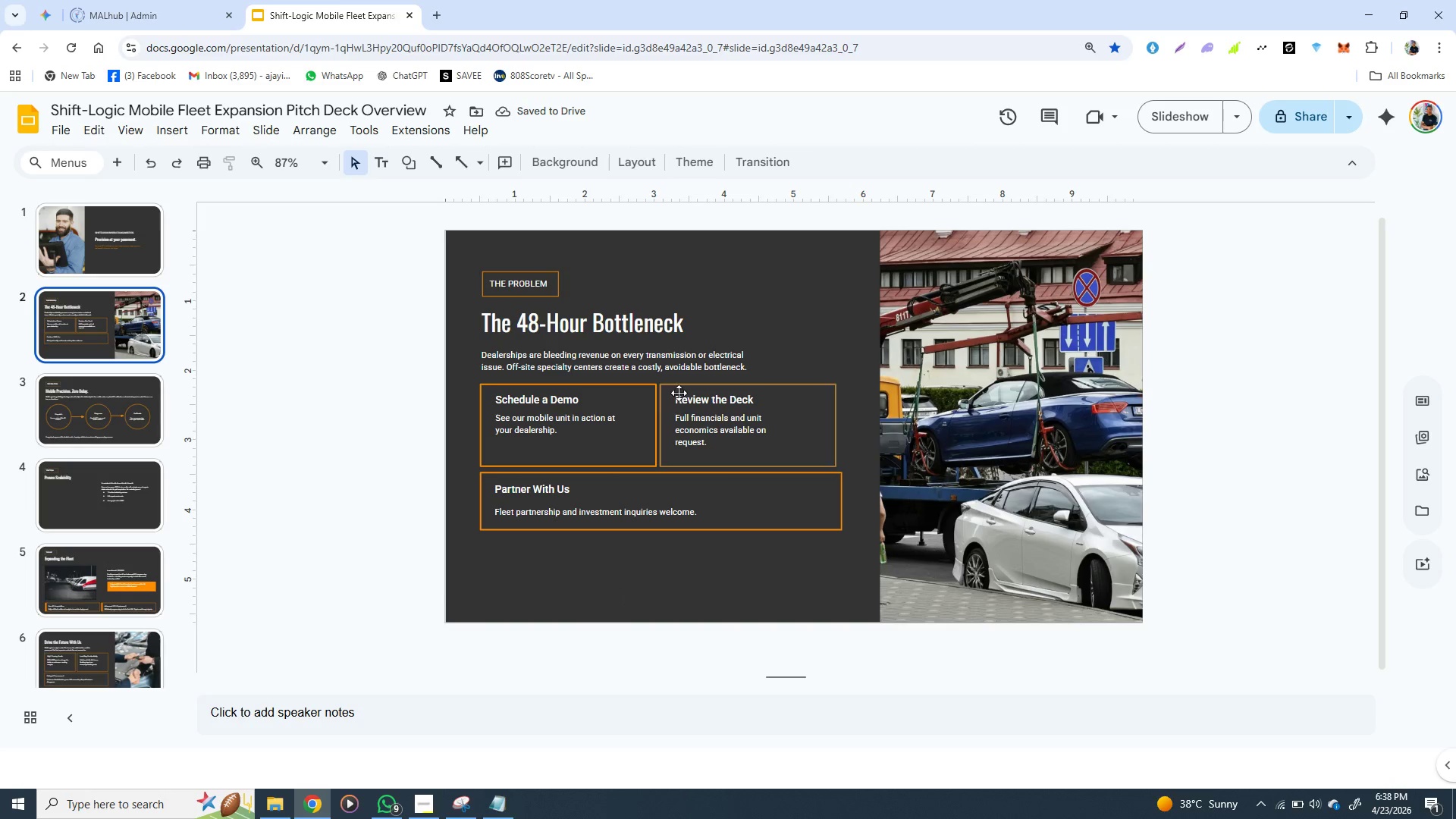 
left_click([679, 388])
 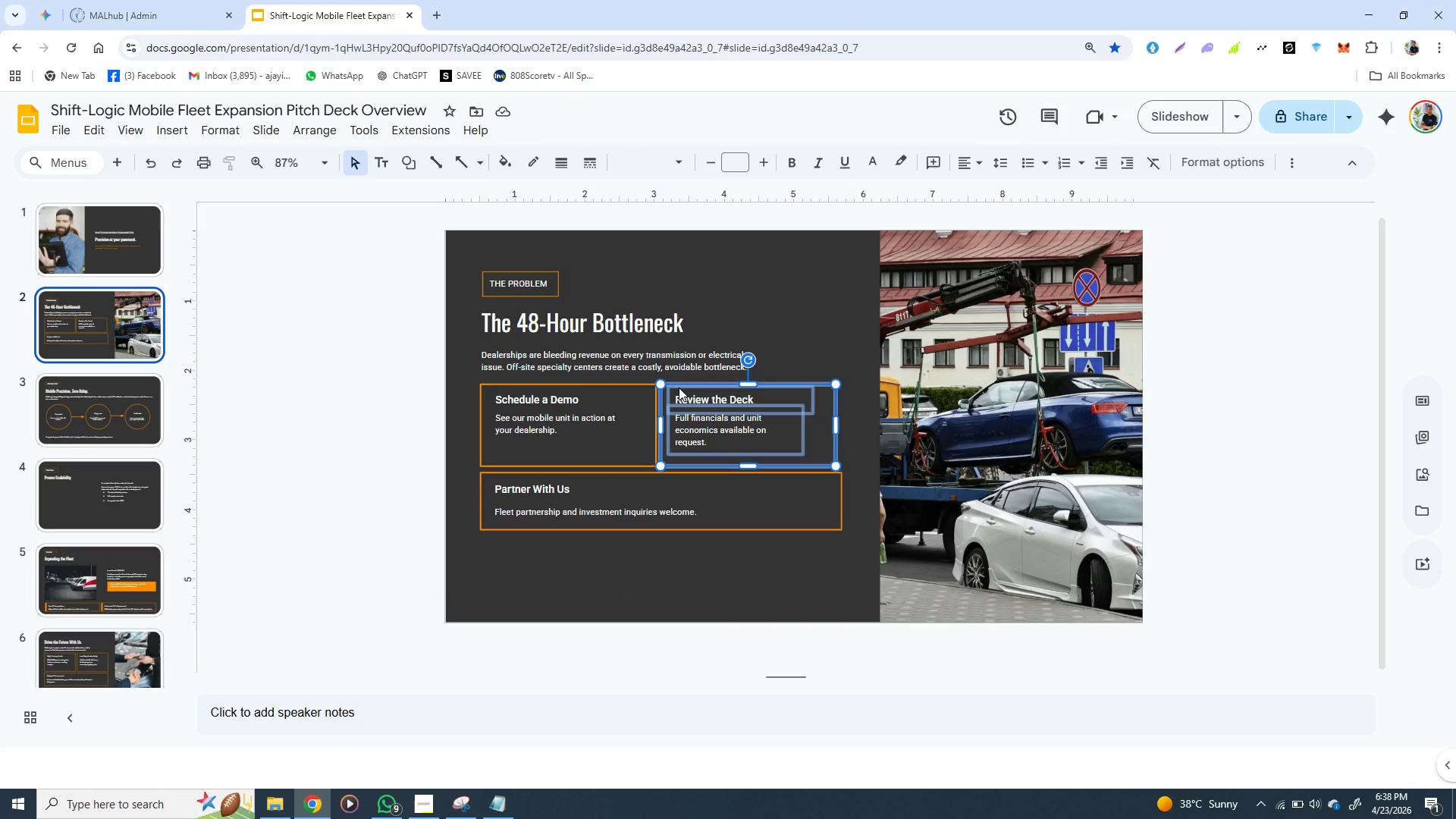 
key(ArrowRight)
 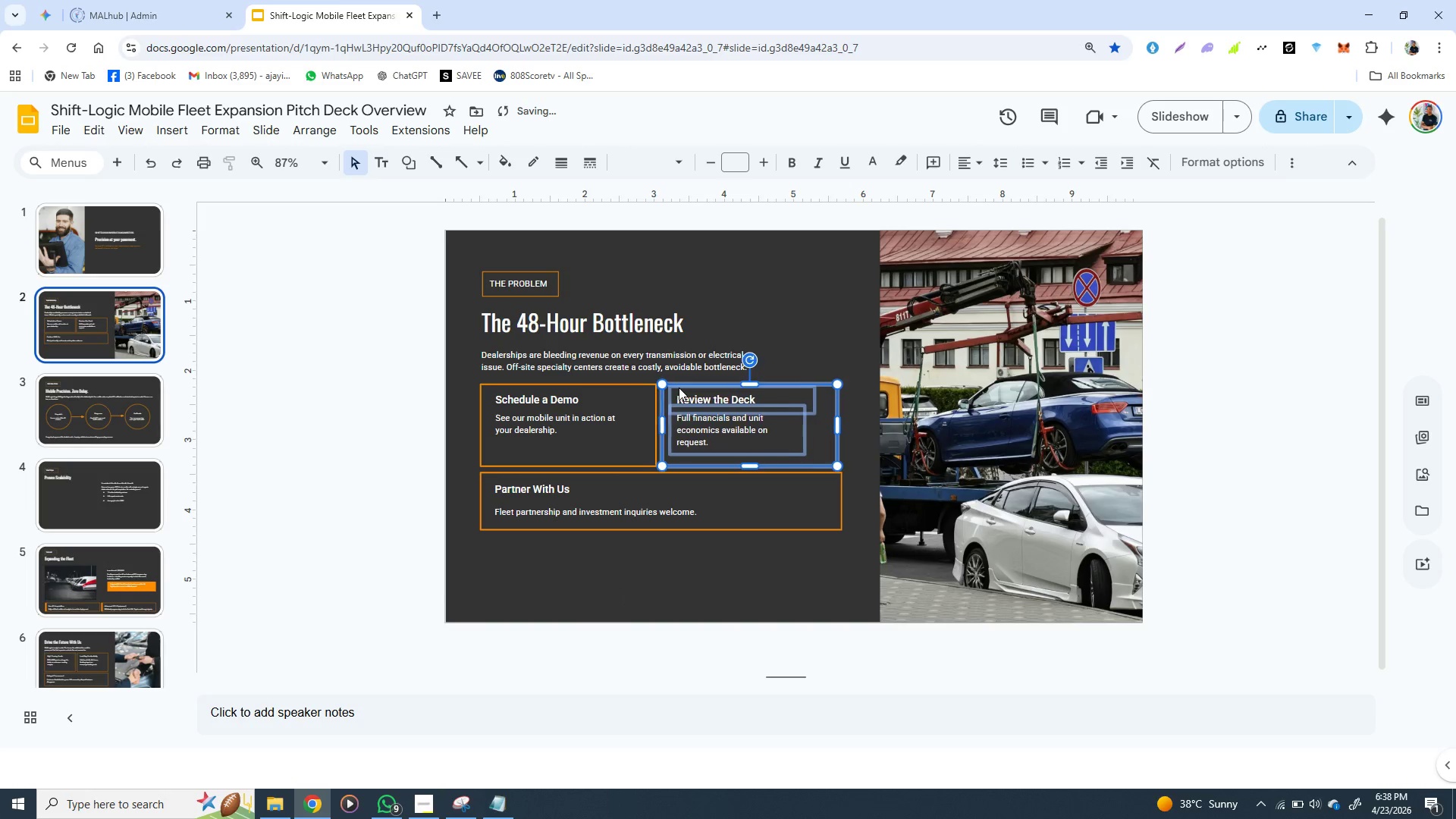 
key(ArrowRight)
 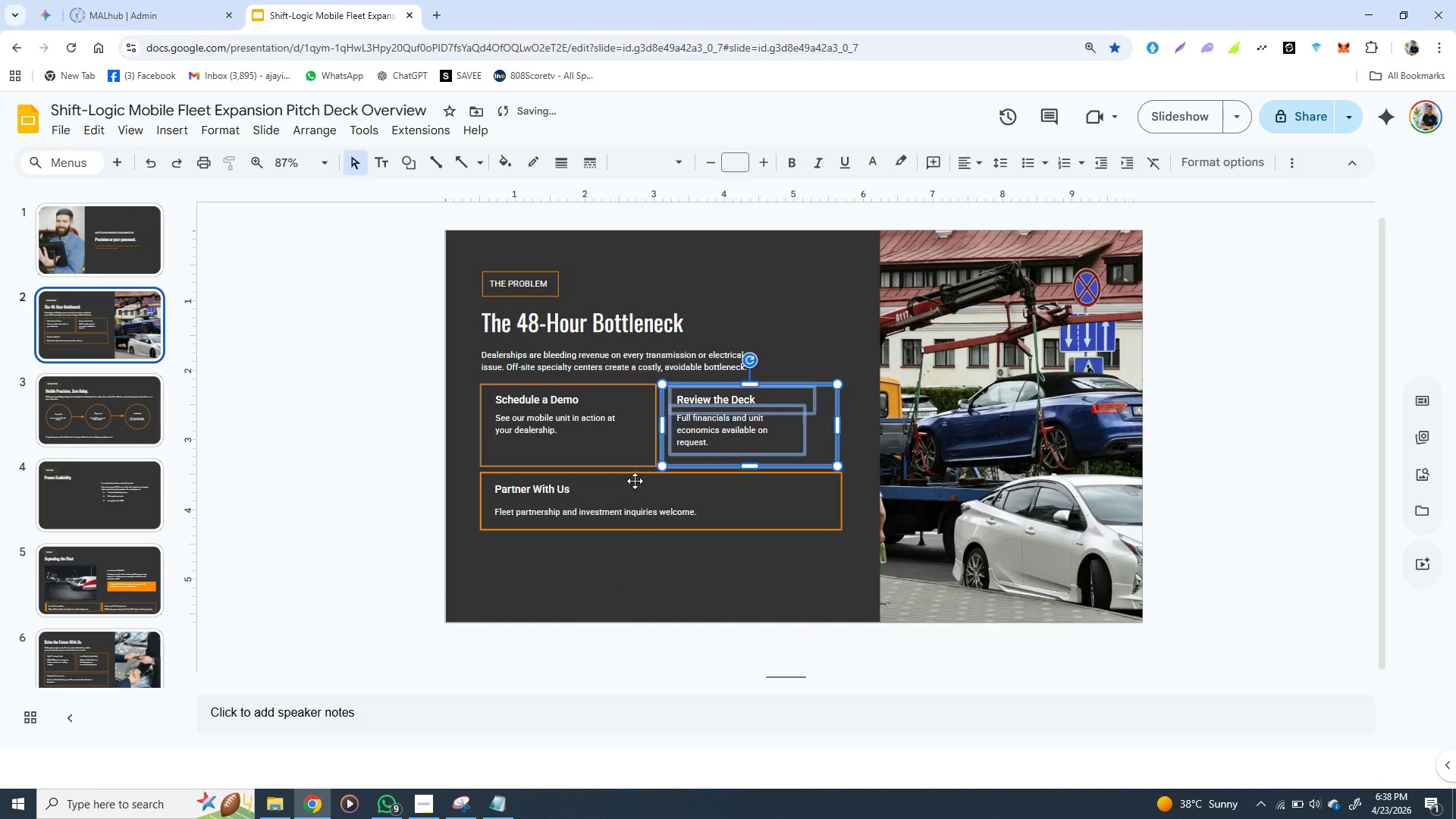 
left_click([635, 491])
 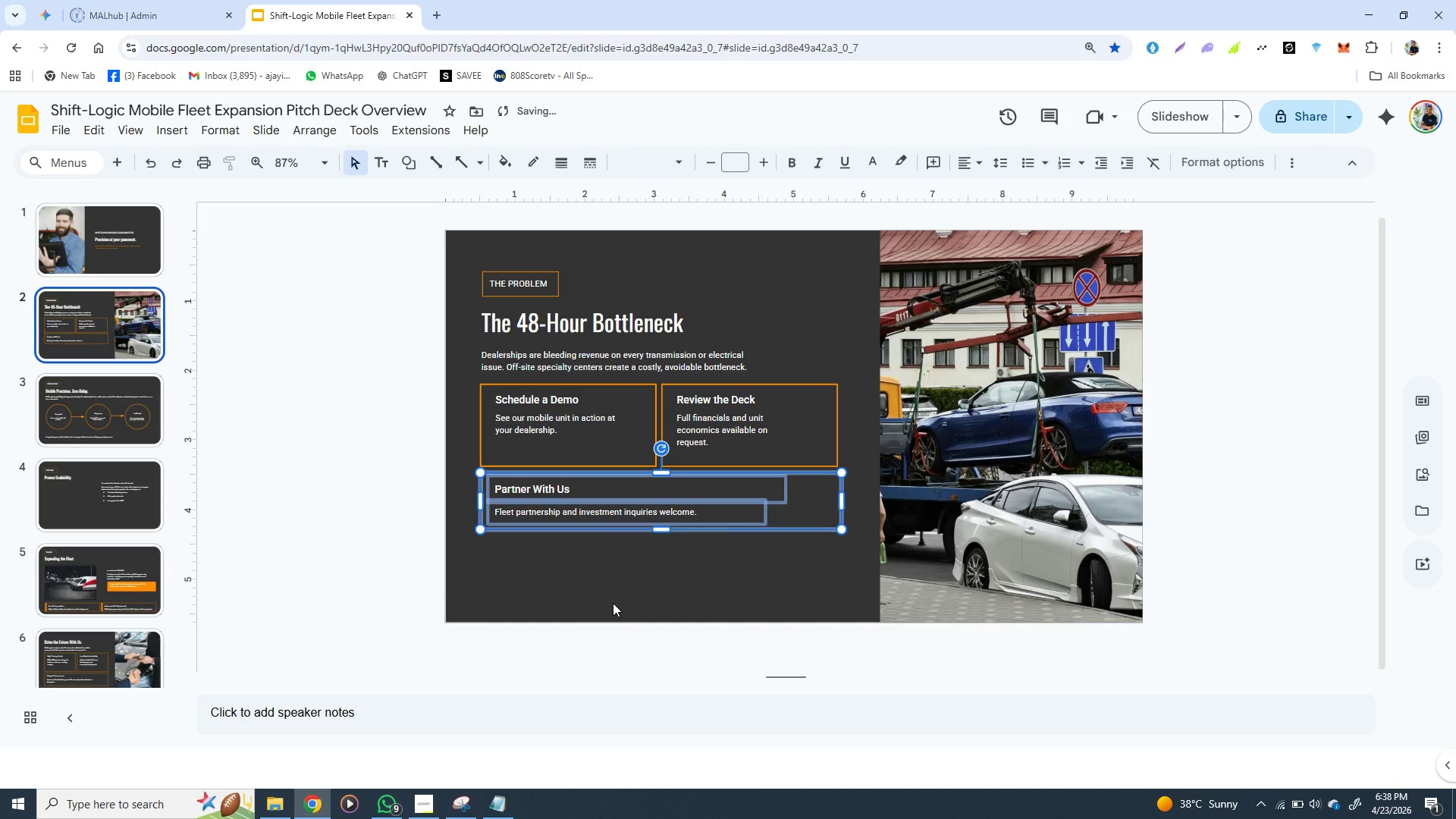 
left_click([613, 603])
 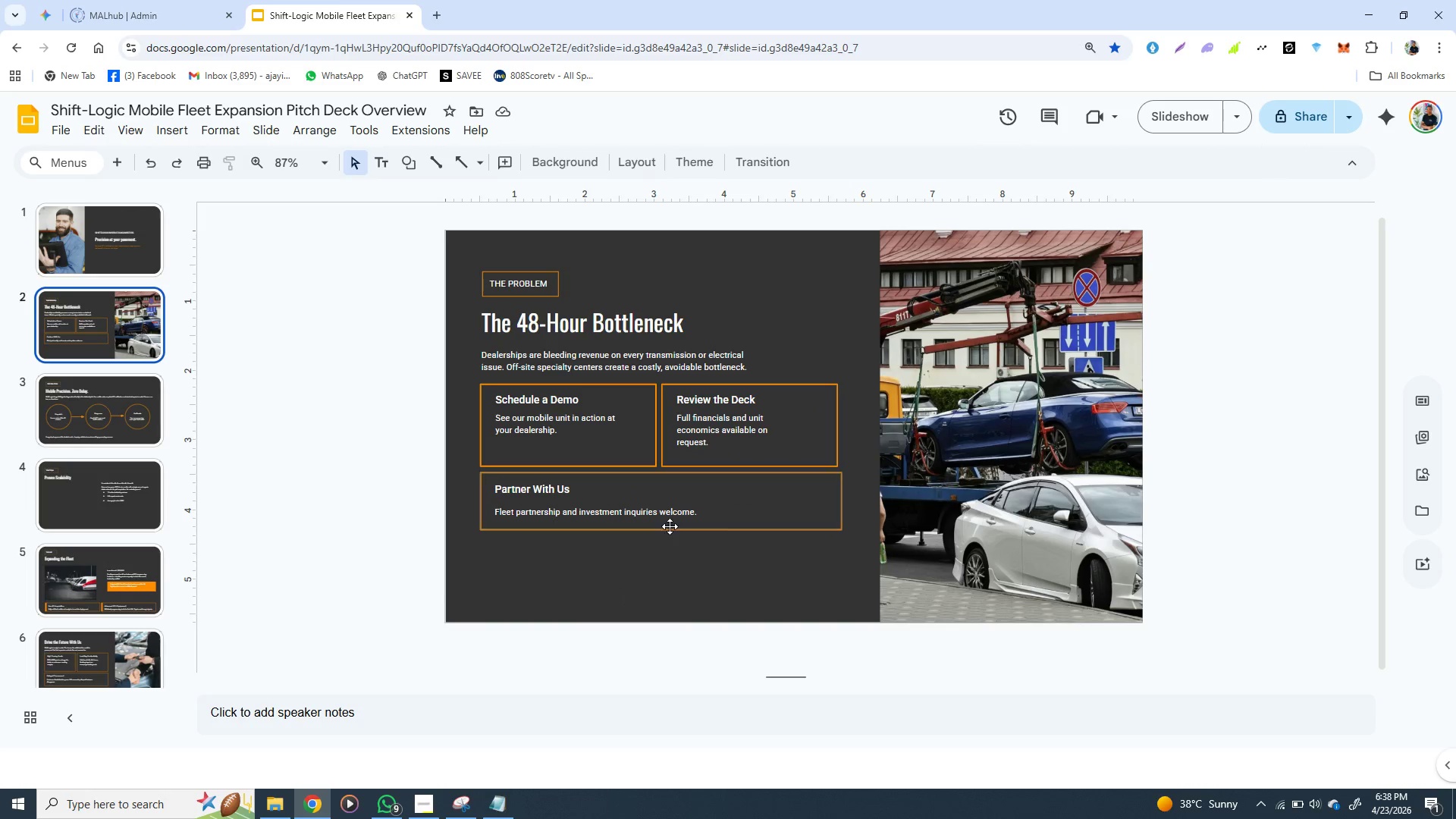 
left_click([676, 447])
 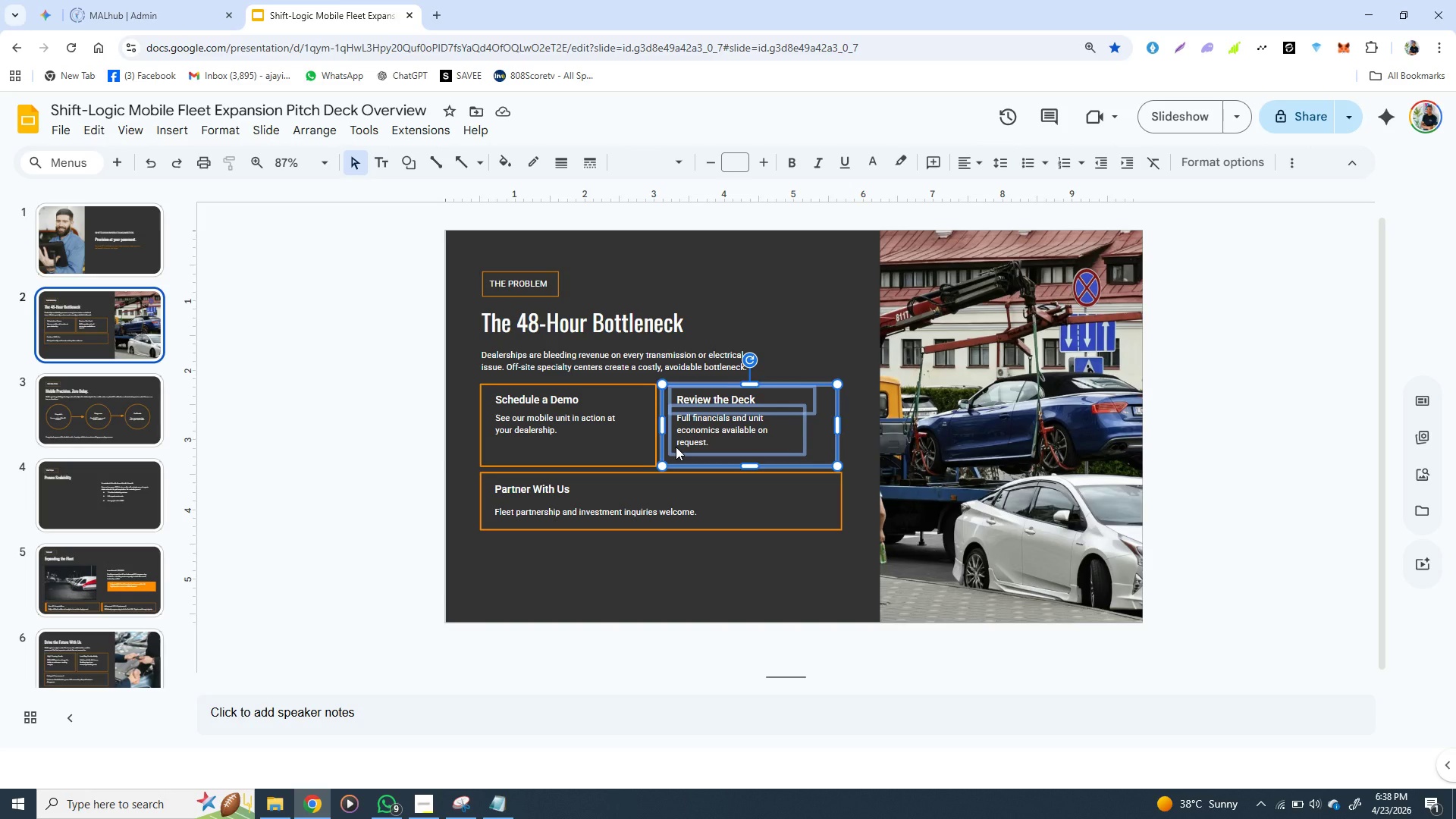 
key(ArrowRight)
 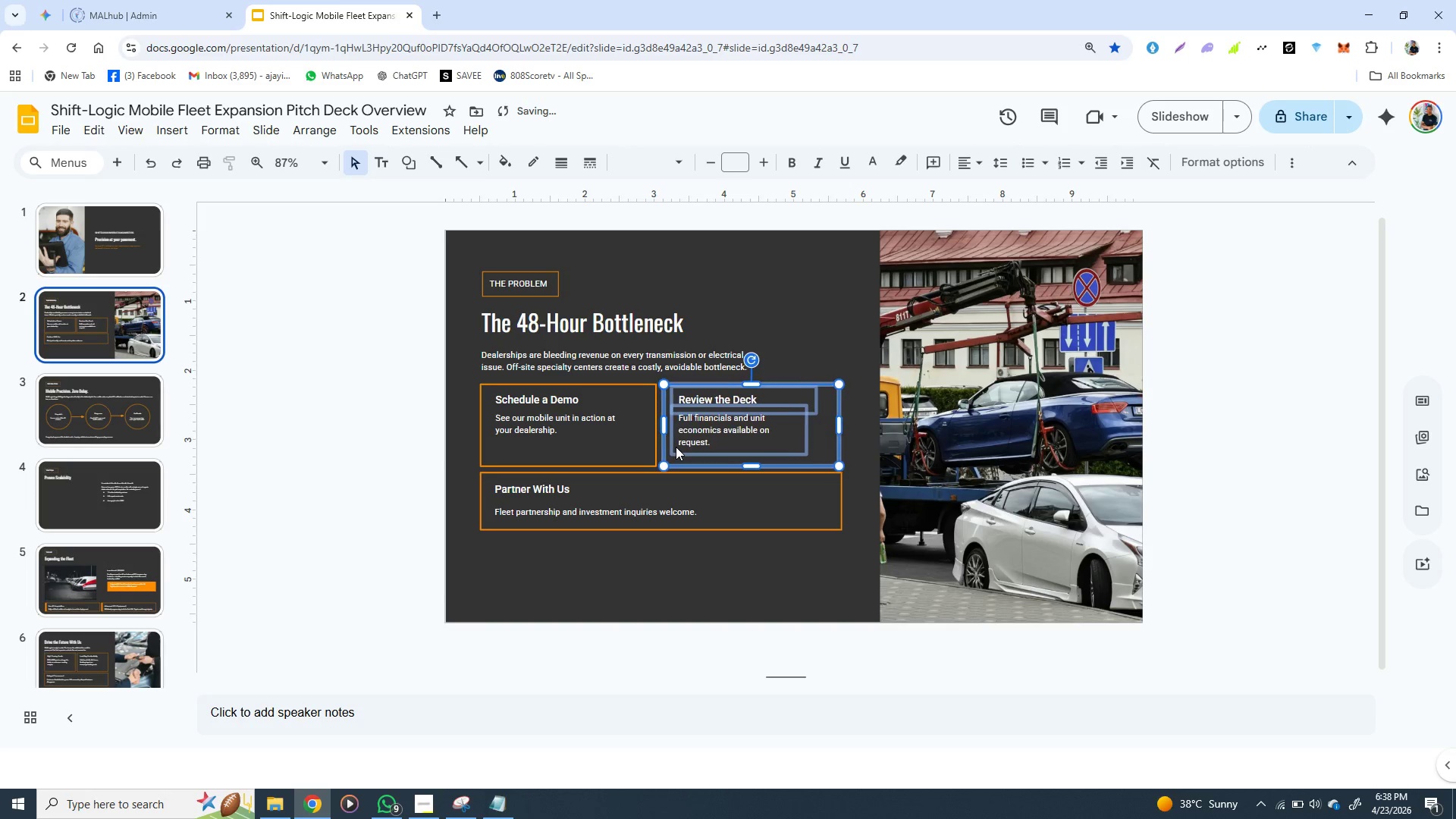 
key(ArrowRight)
 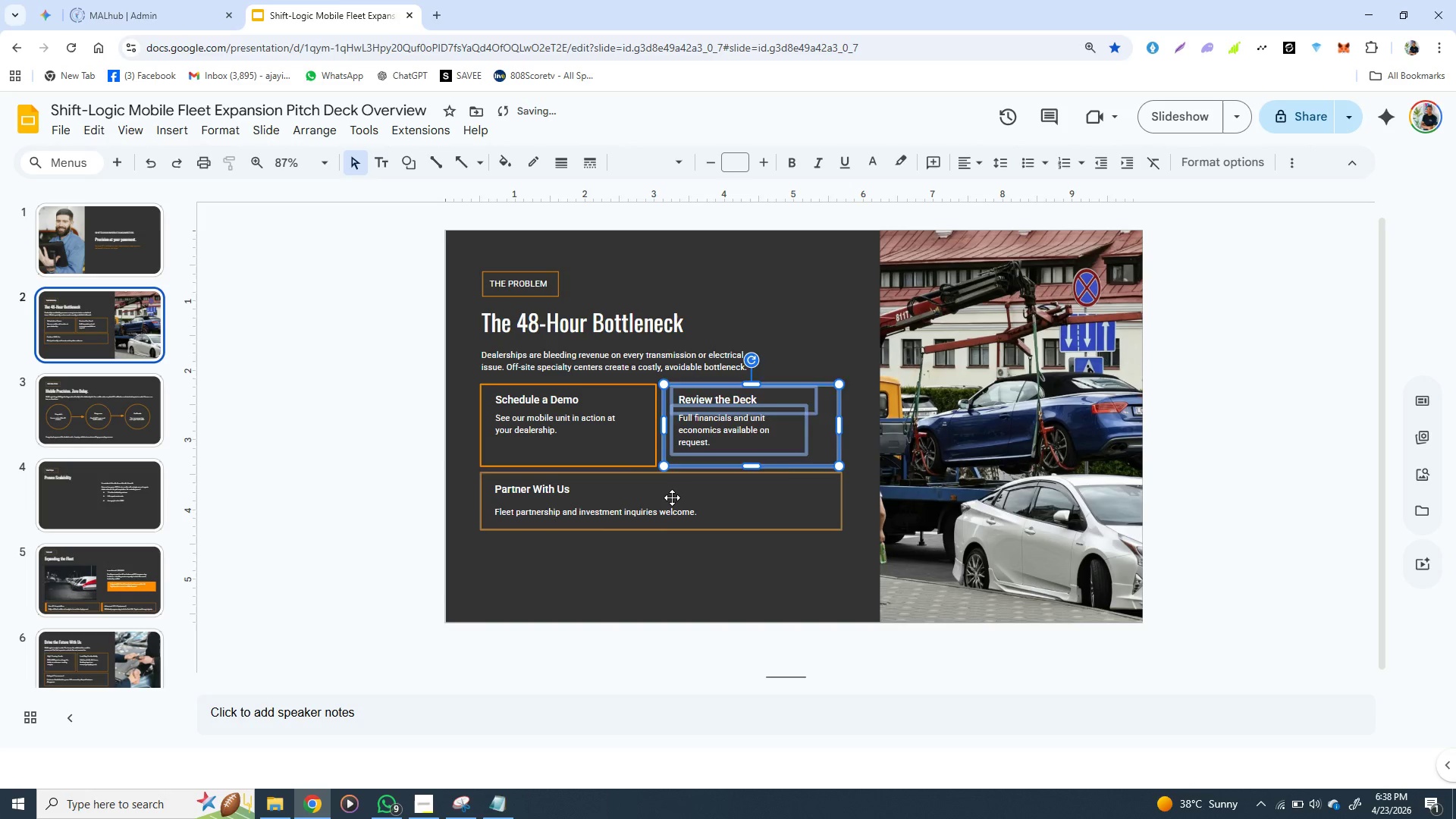 
left_click([672, 497])
 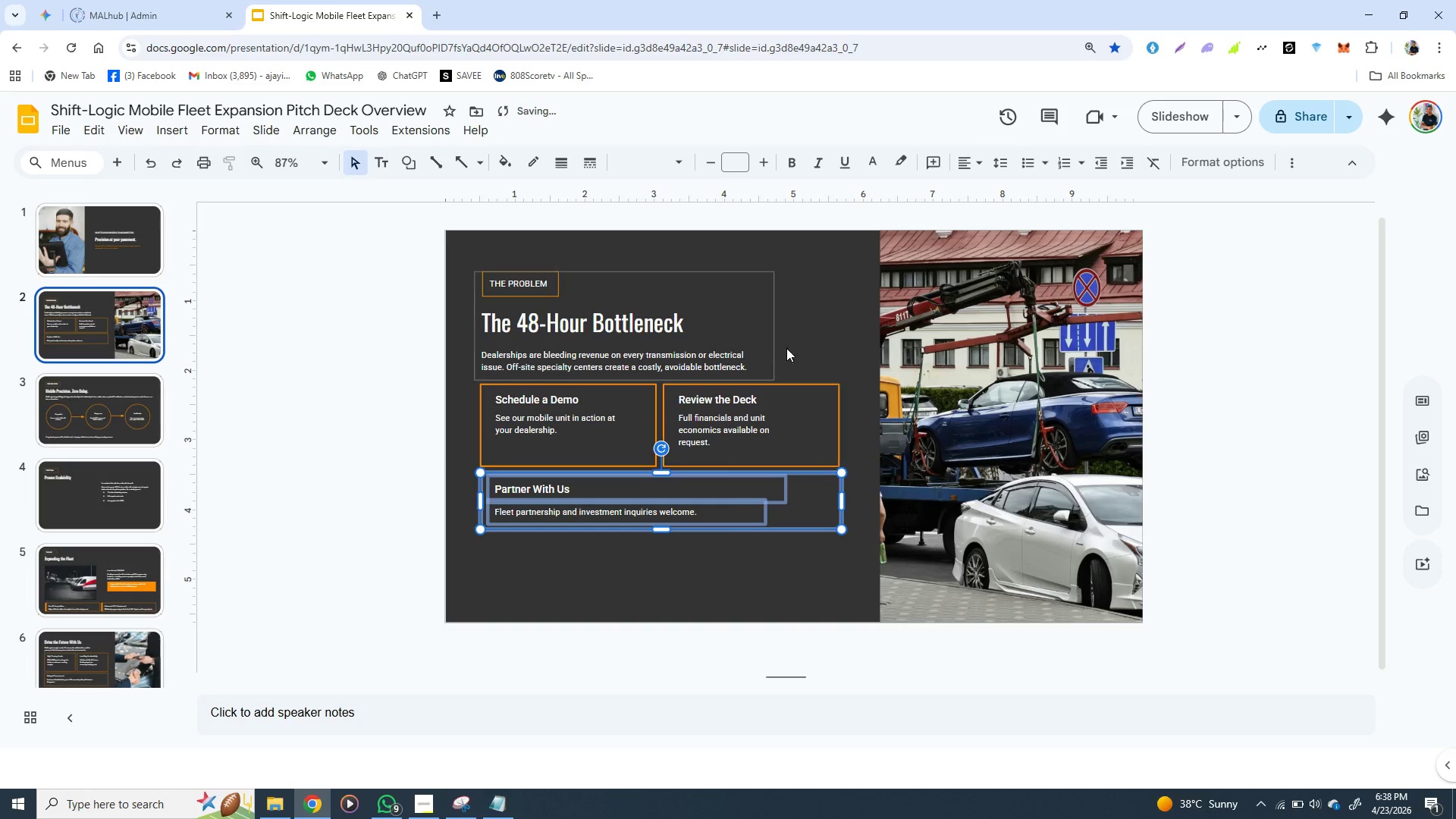 
left_click([789, 345])
 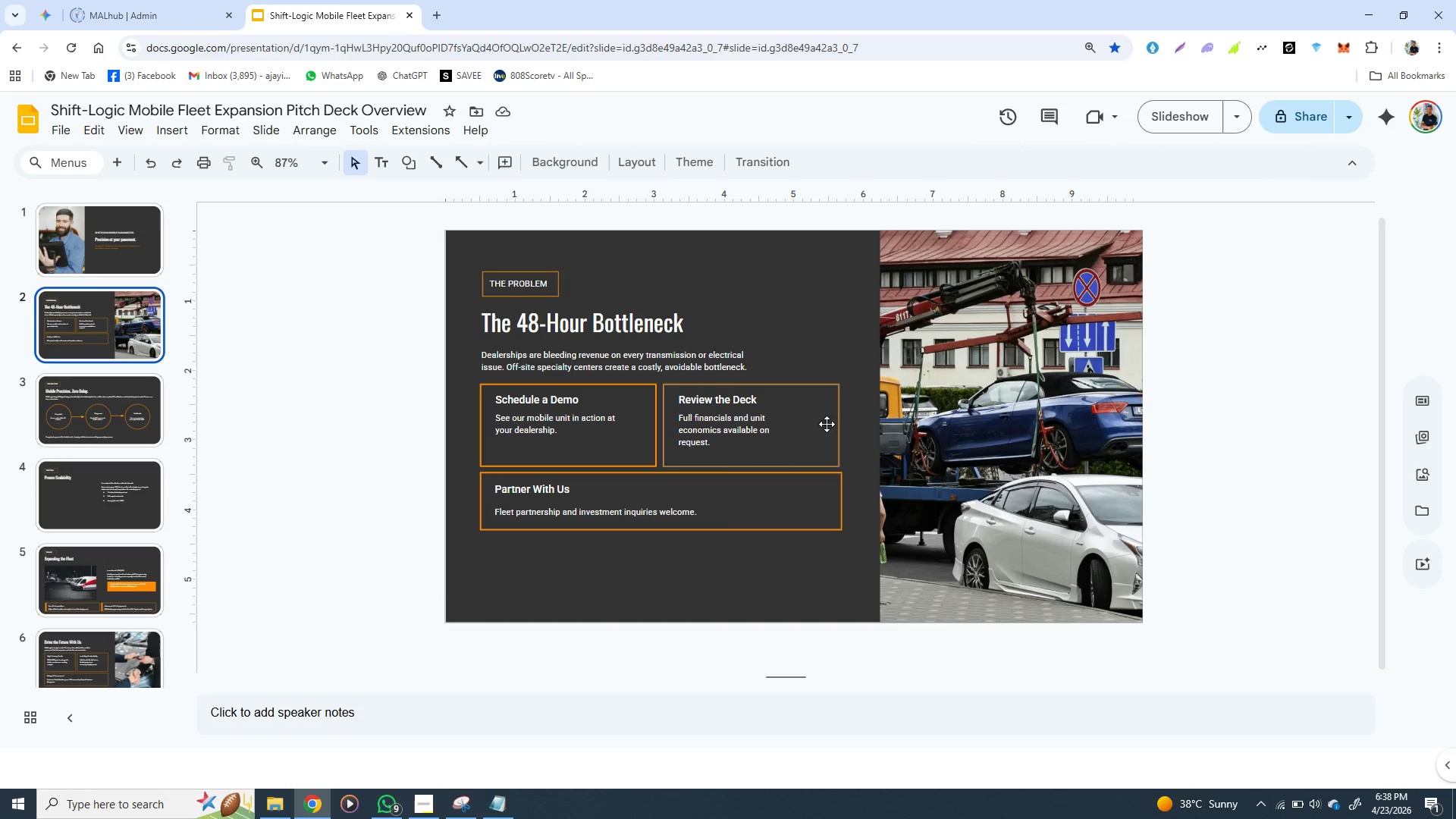 
wait(6.03)
 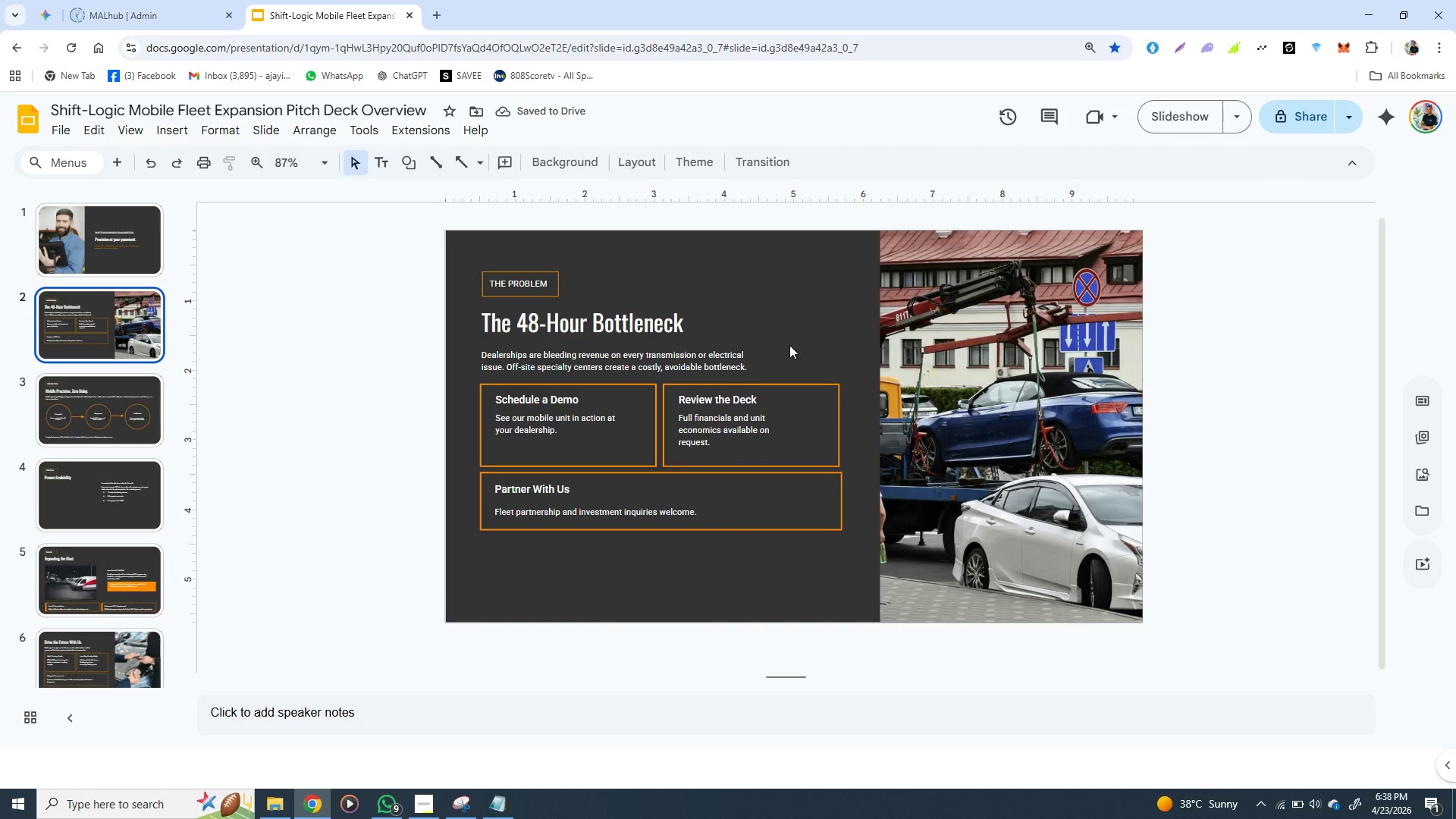 
left_click([842, 483])
 